 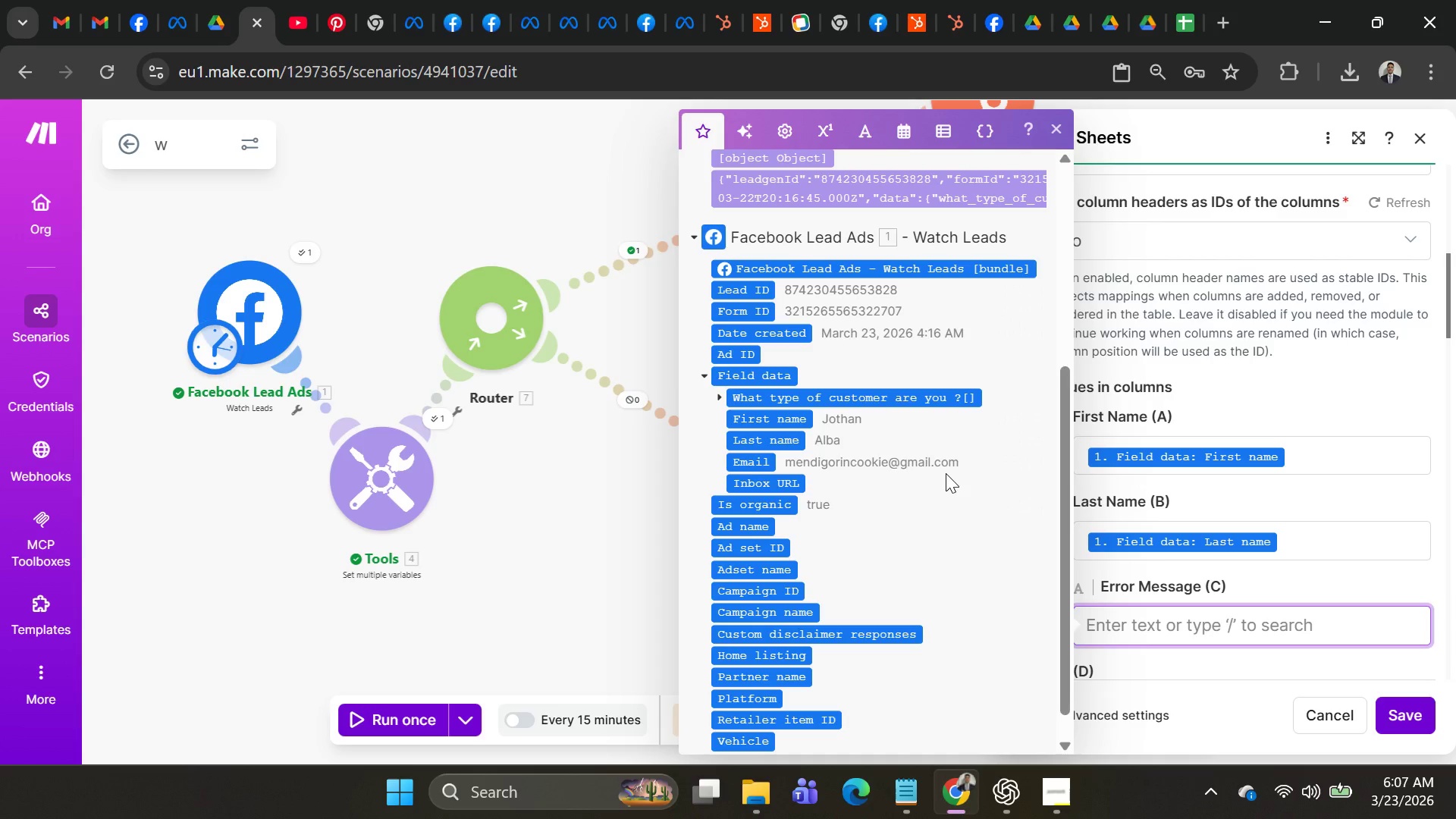 
left_click([1281, 588])
 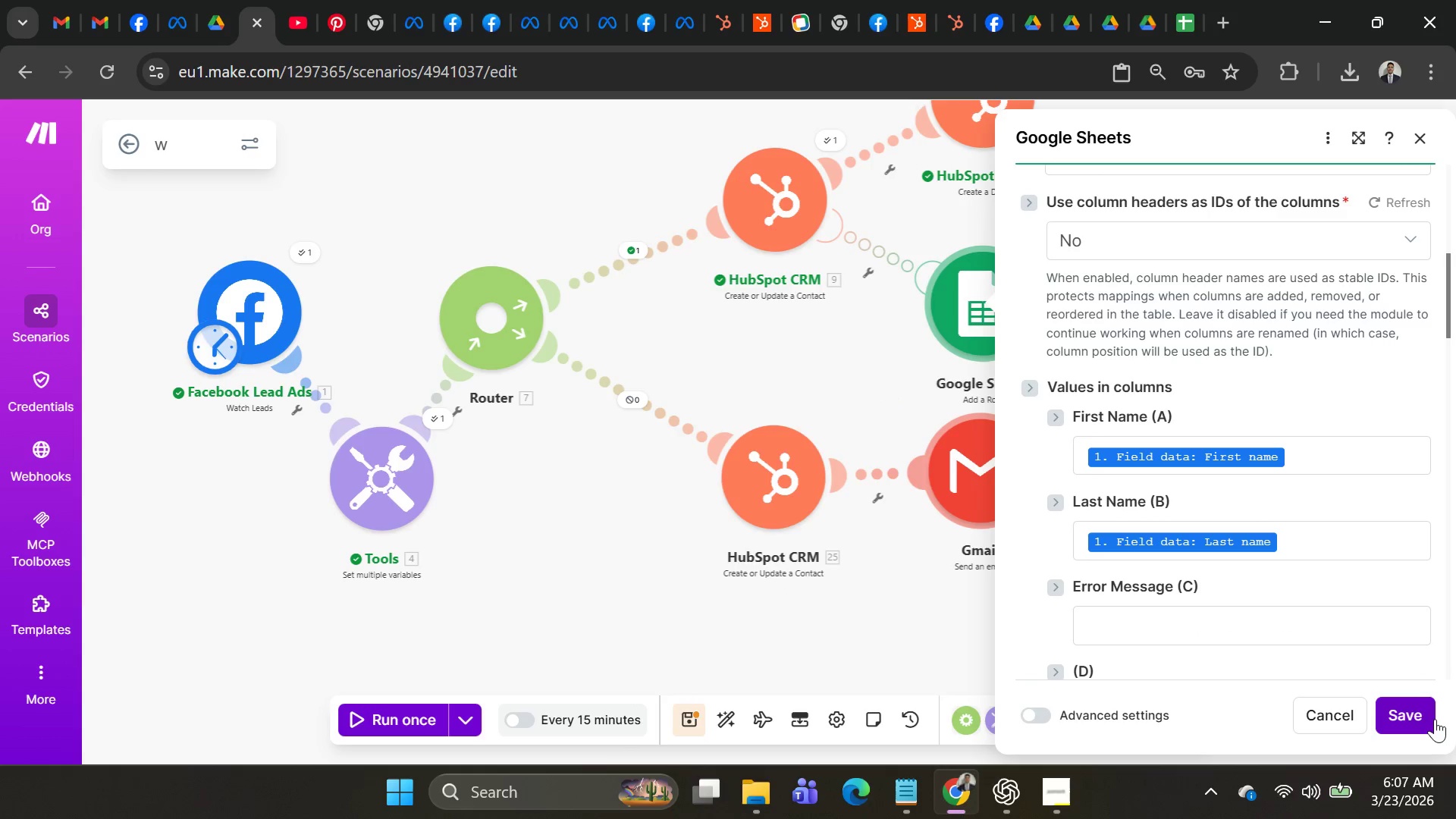 
left_click([1430, 720])
 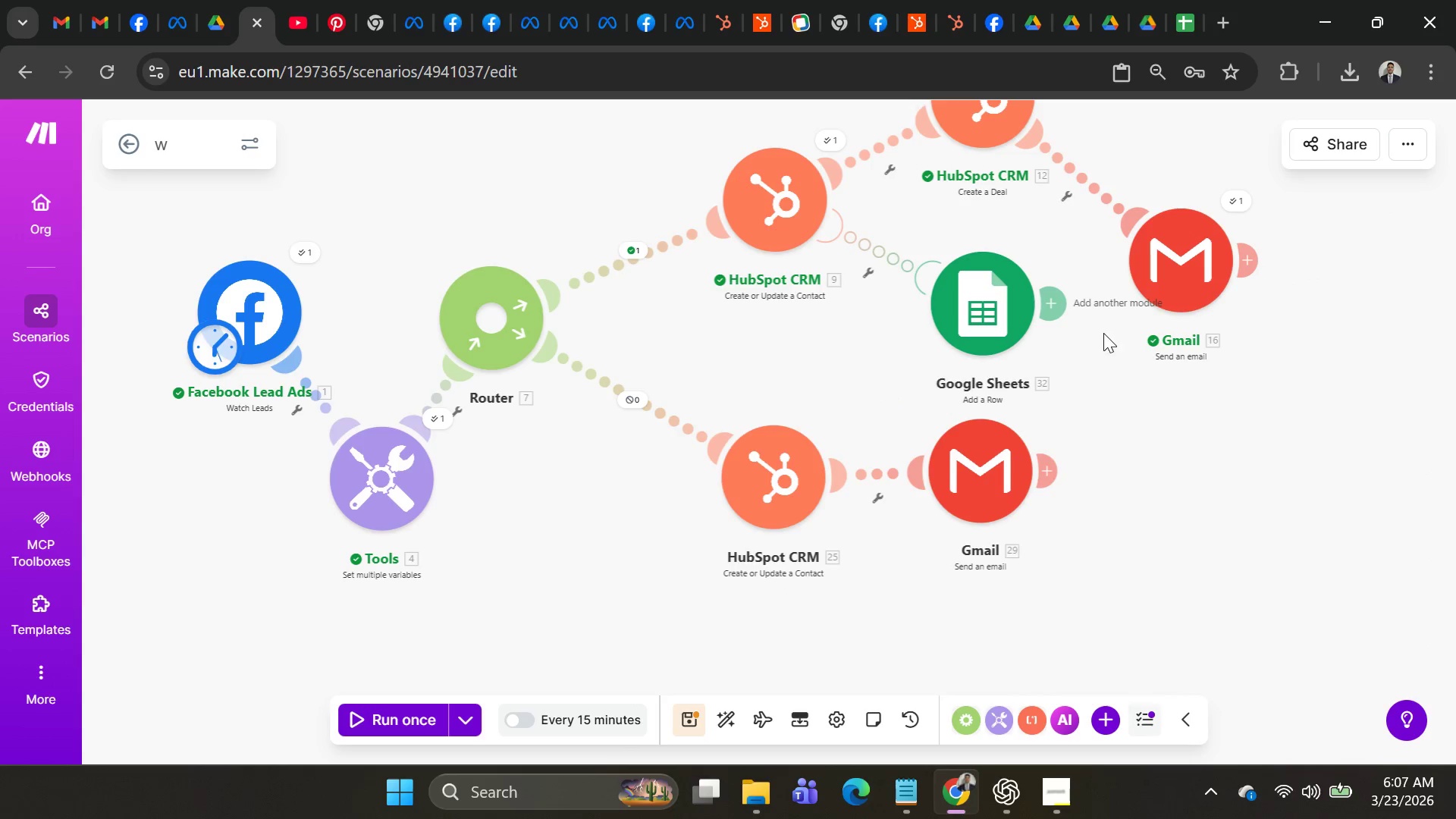 
left_click_drag(start_coordinate=[990, 318], to_coordinate=[912, 330])
 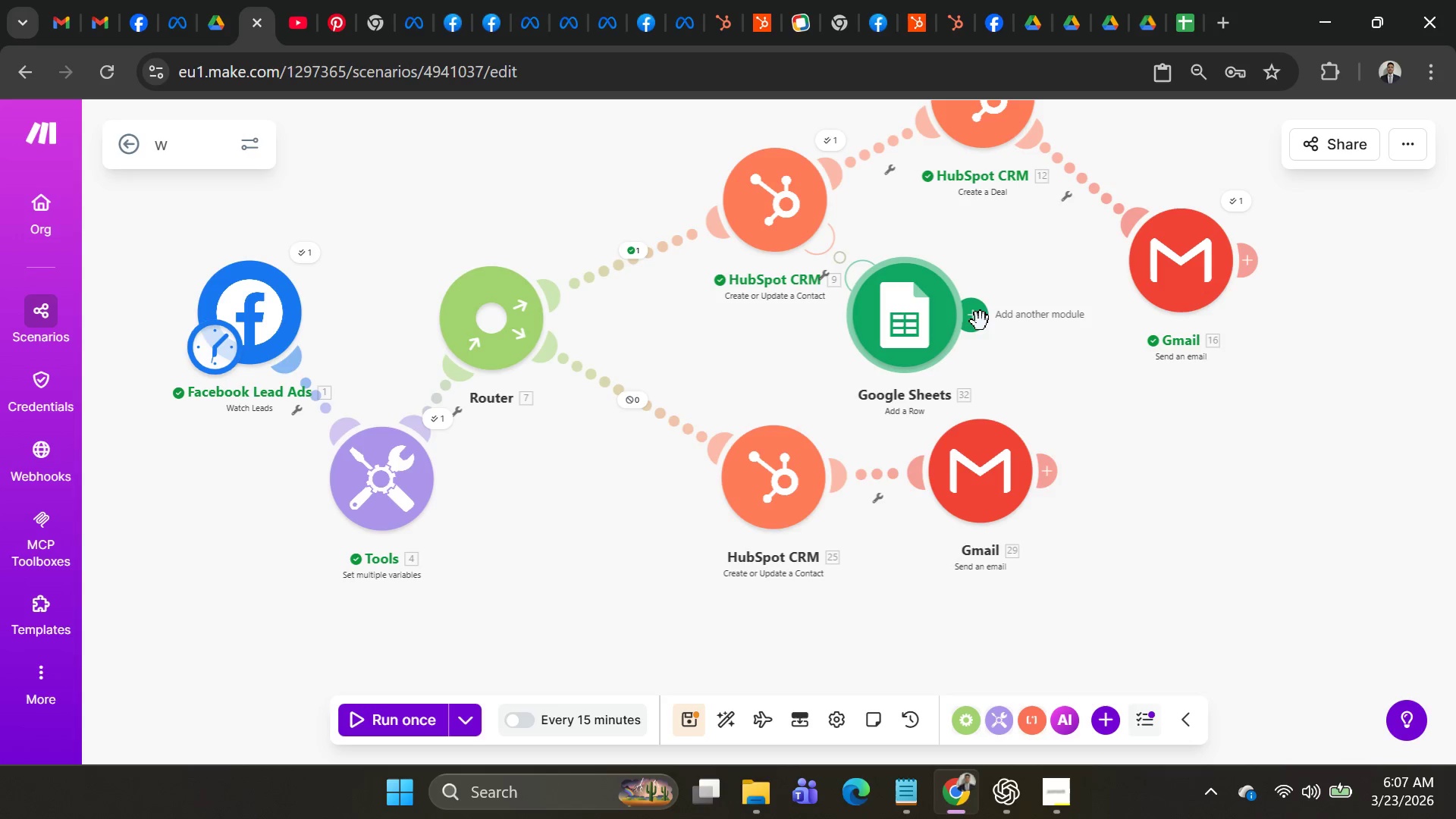 
left_click_drag(start_coordinate=[982, 322], to_coordinate=[1022, 298])
 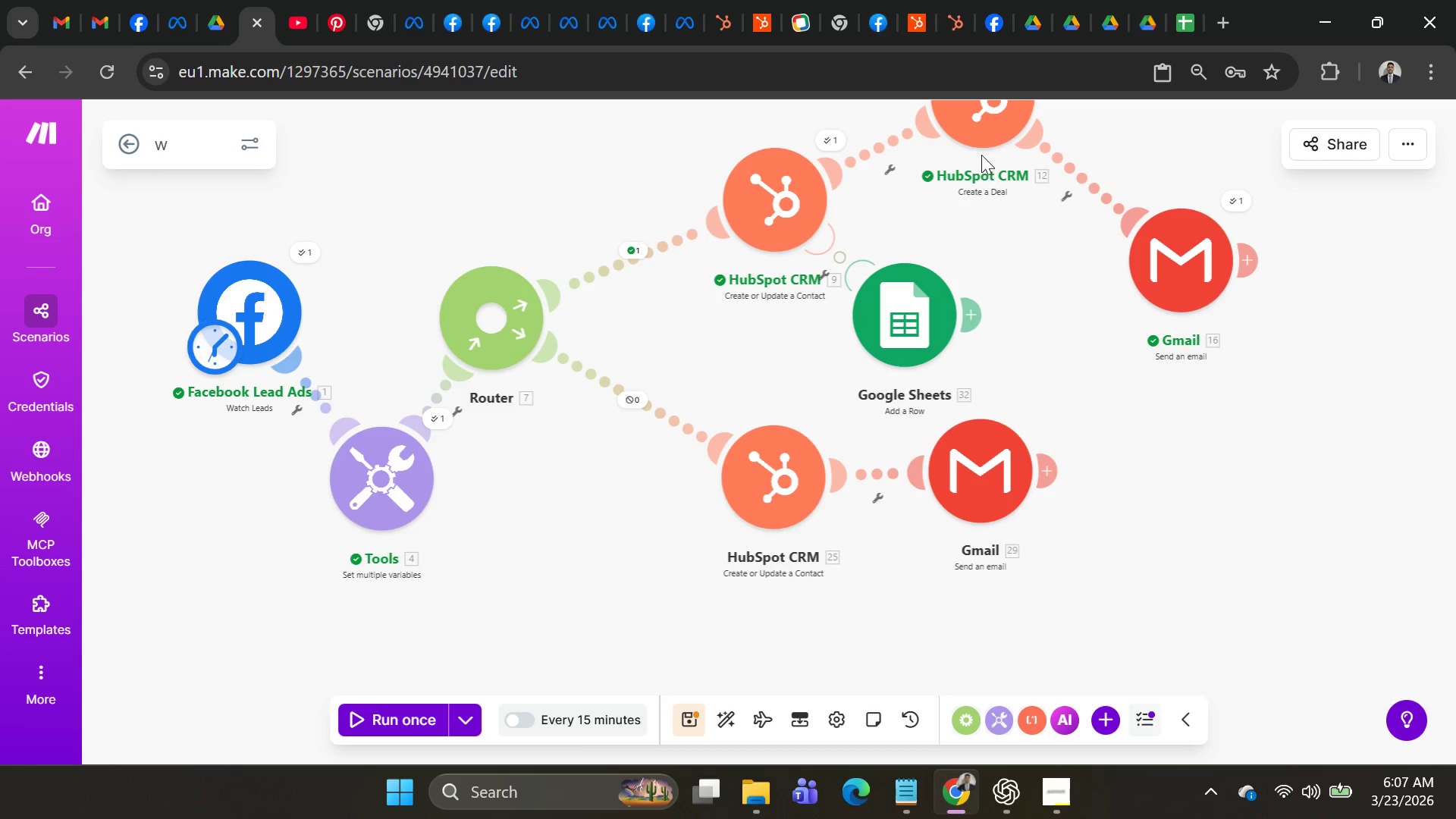 
right_click([982, 126])
 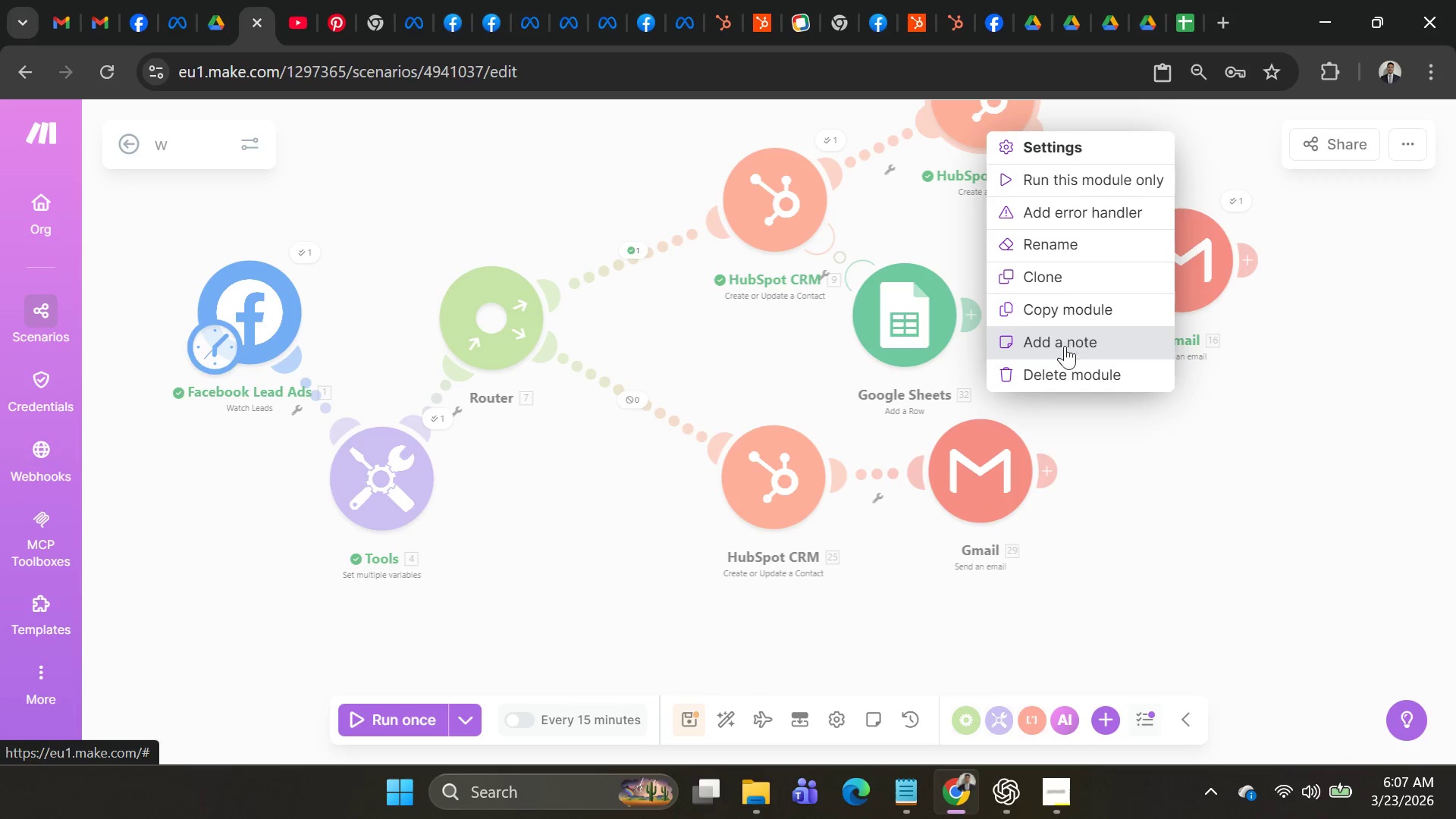 
left_click([1038, 209])
 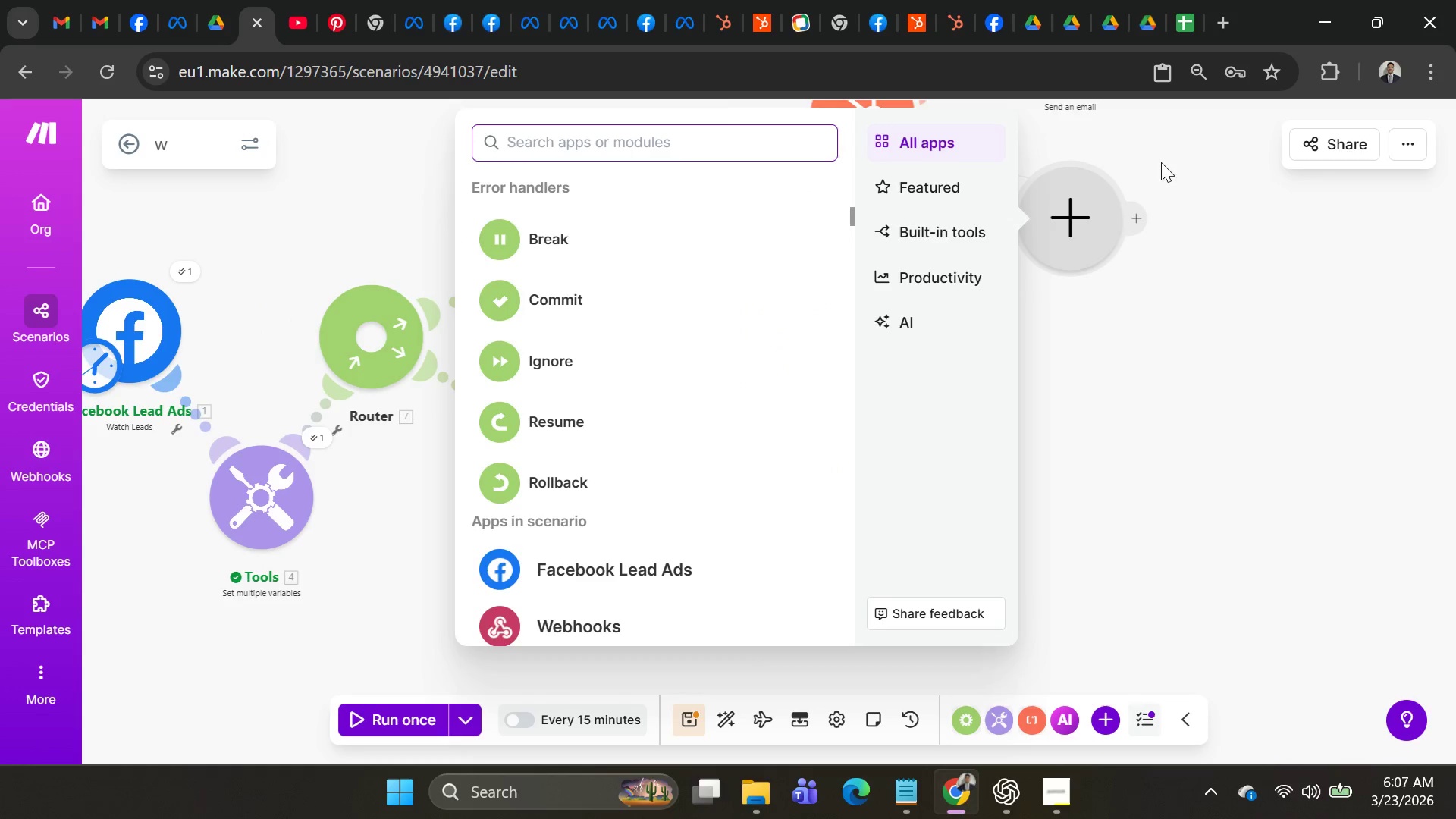 
scroll: coordinate [1183, 184], scroll_direction: up, amount: 2.0
 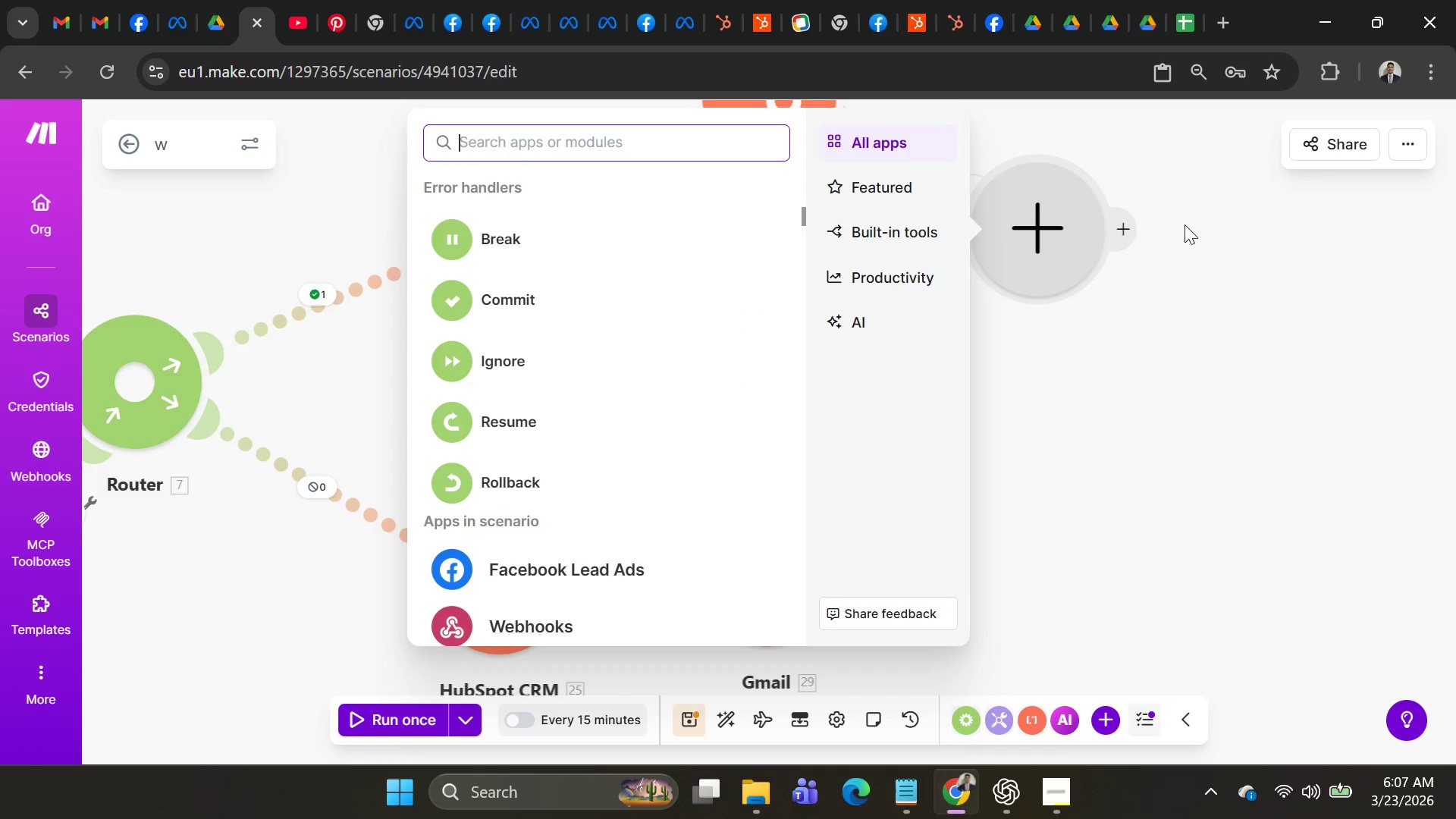 
scroll: coordinate [1187, 275], scroll_direction: down, amount: 2.0
 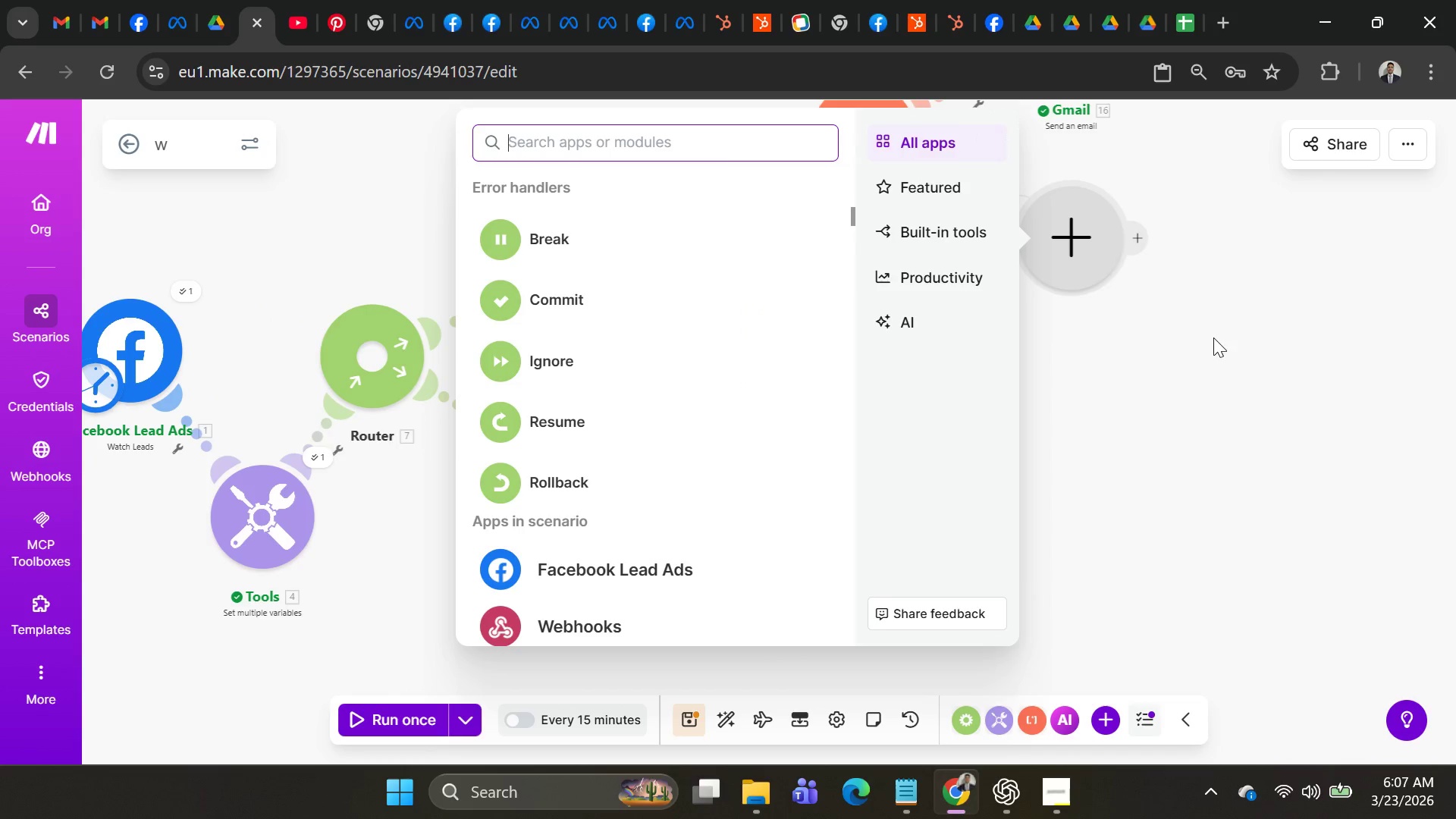 
left_click([1213, 337])
 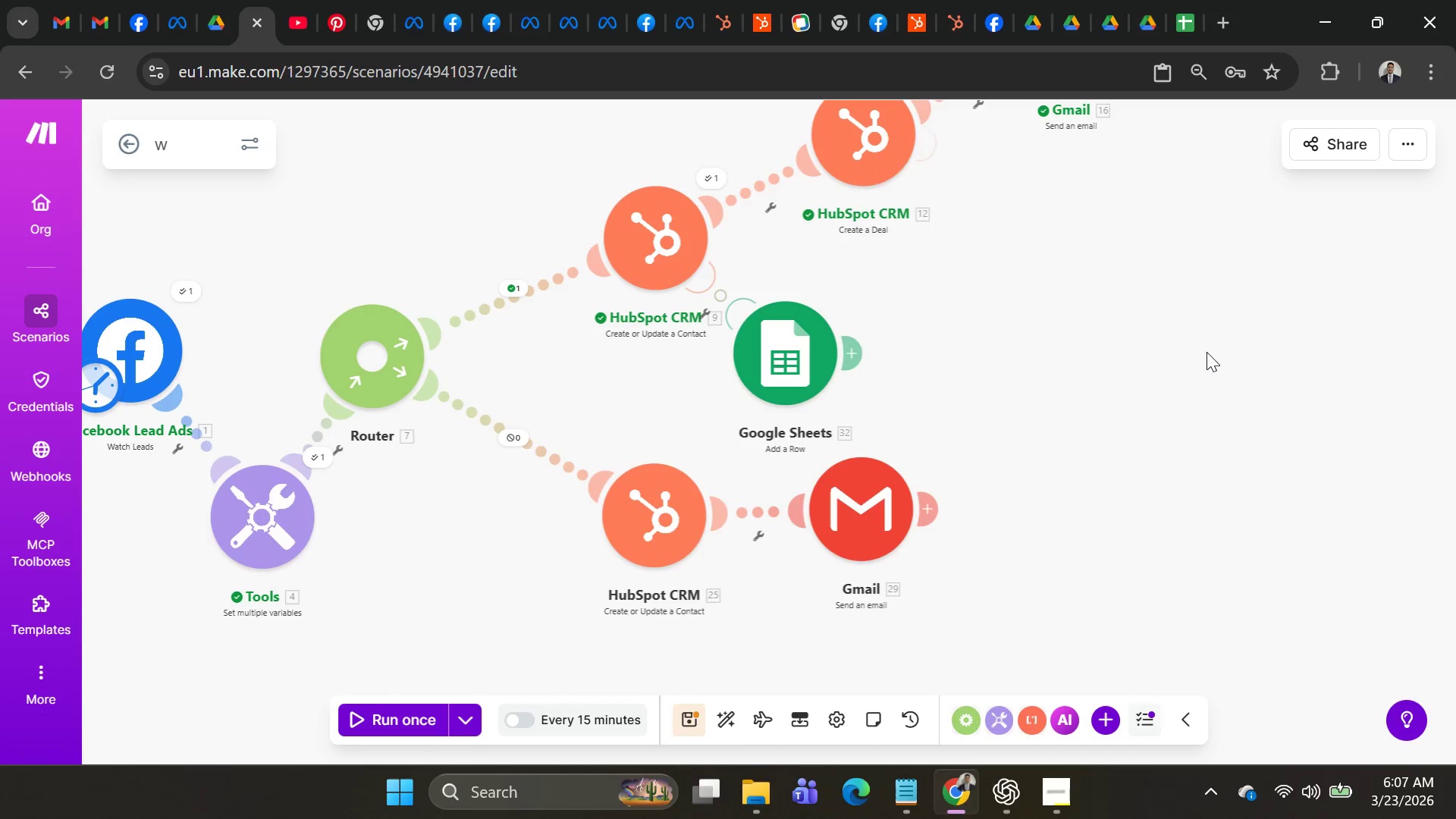 
scroll: coordinate [1148, 417], scroll_direction: up, amount: 1.0
 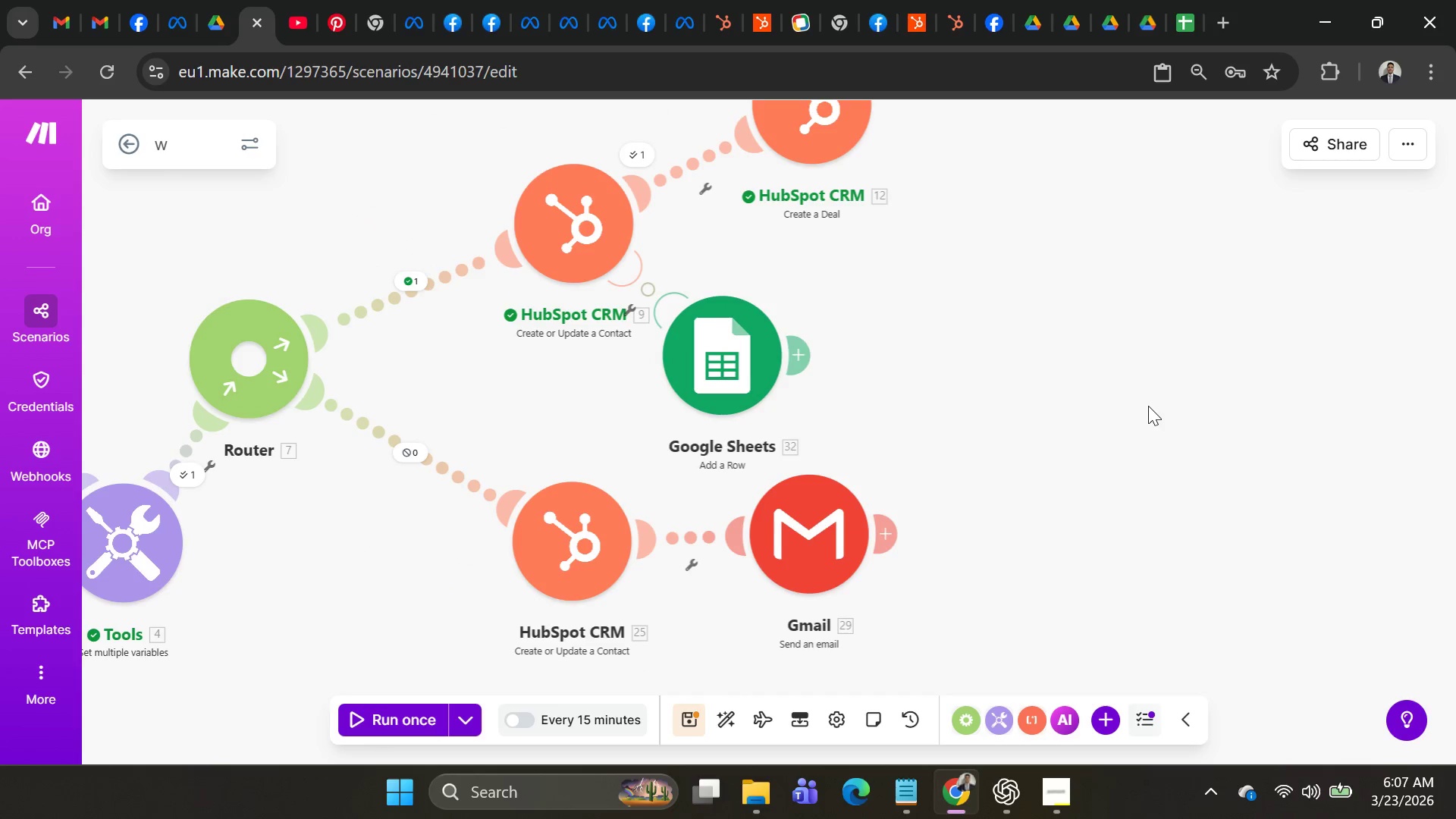 
scroll: coordinate [1141, 383], scroll_direction: down, amount: 6.0
 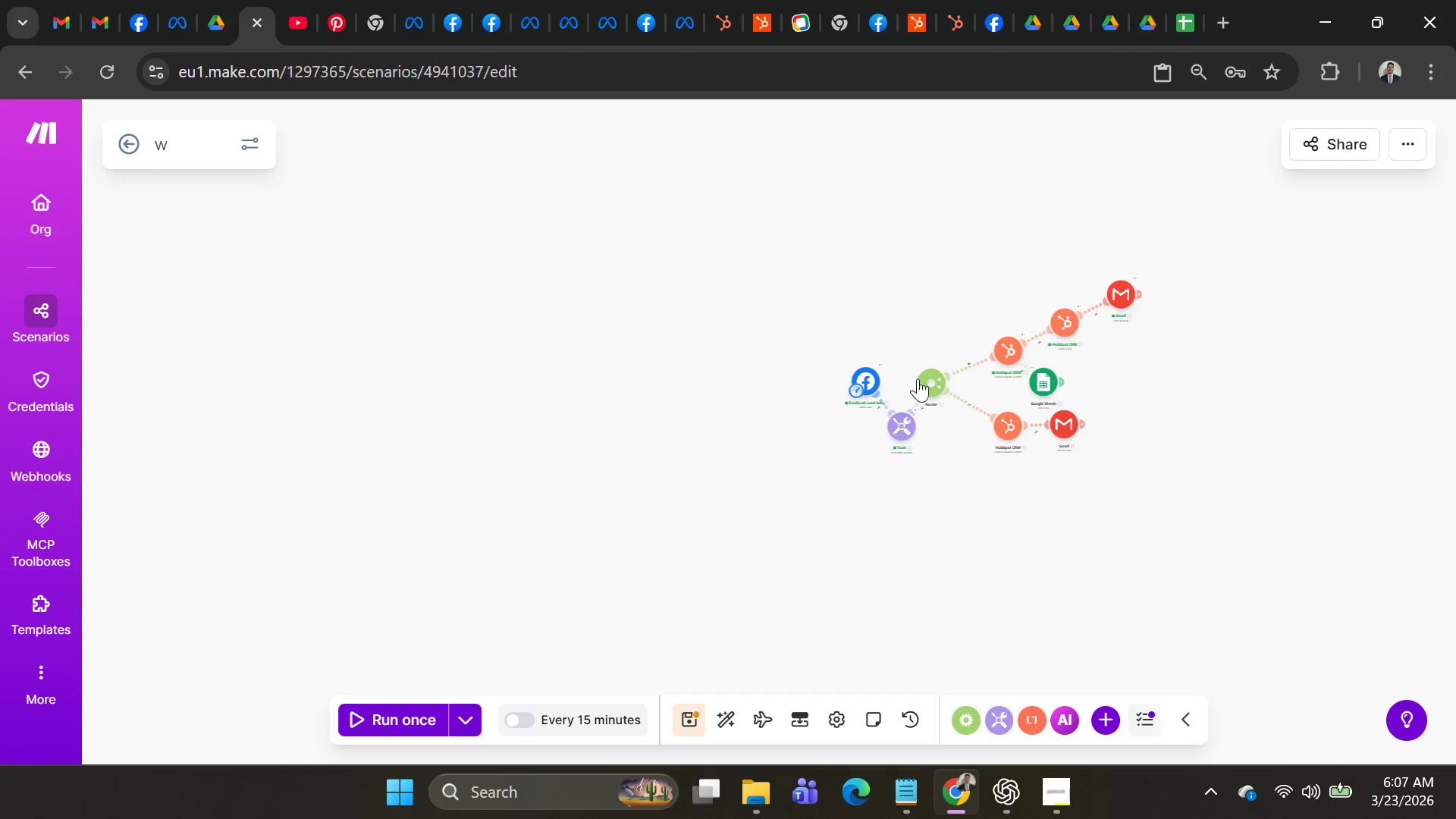 
left_click_drag(start_coordinate=[860, 379], to_coordinate=[551, 323])
 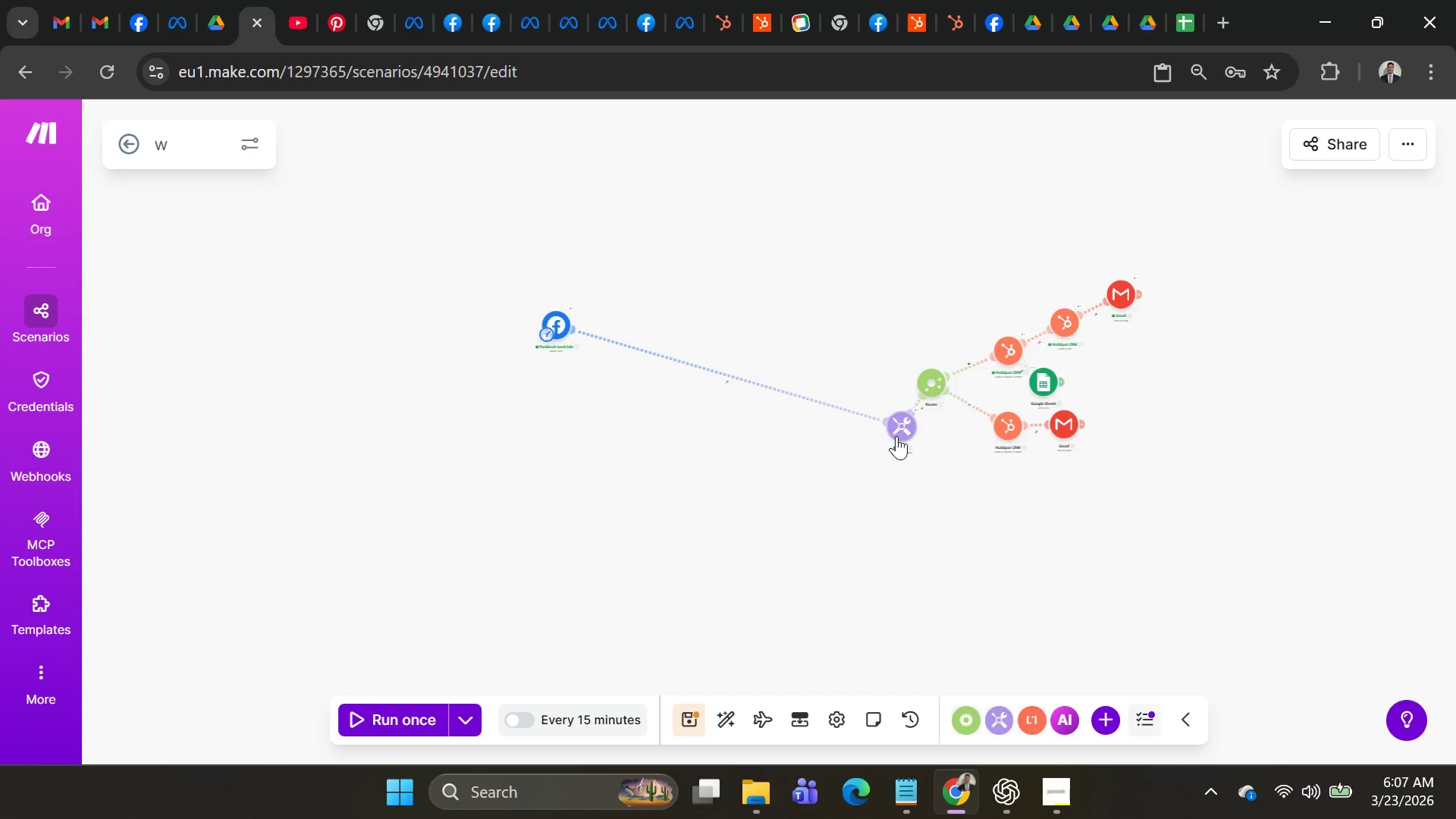 
left_click_drag(start_coordinate=[890, 423], to_coordinate=[649, 246])
 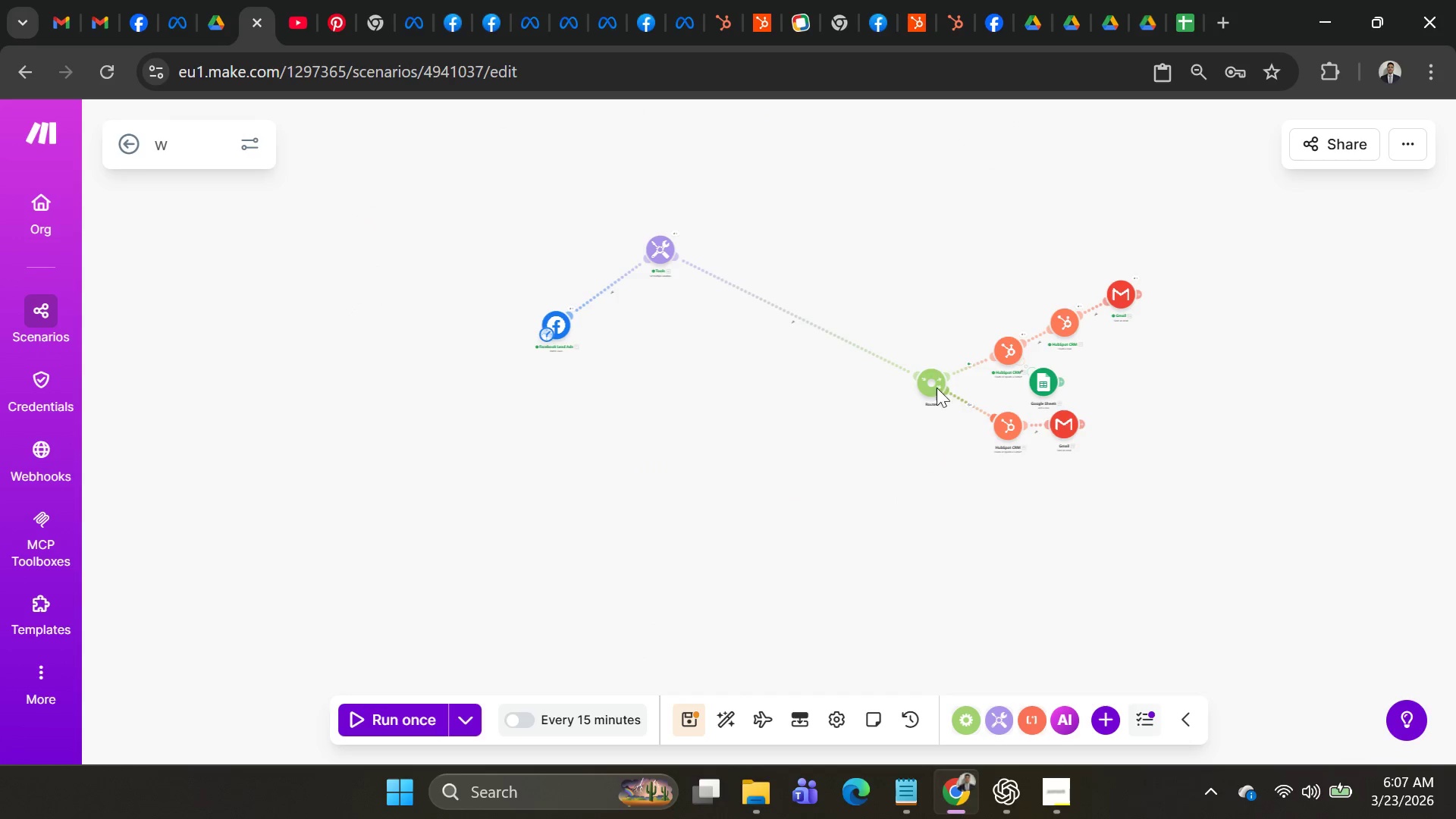 
left_click_drag(start_coordinate=[930, 380], to_coordinate=[736, 291])
 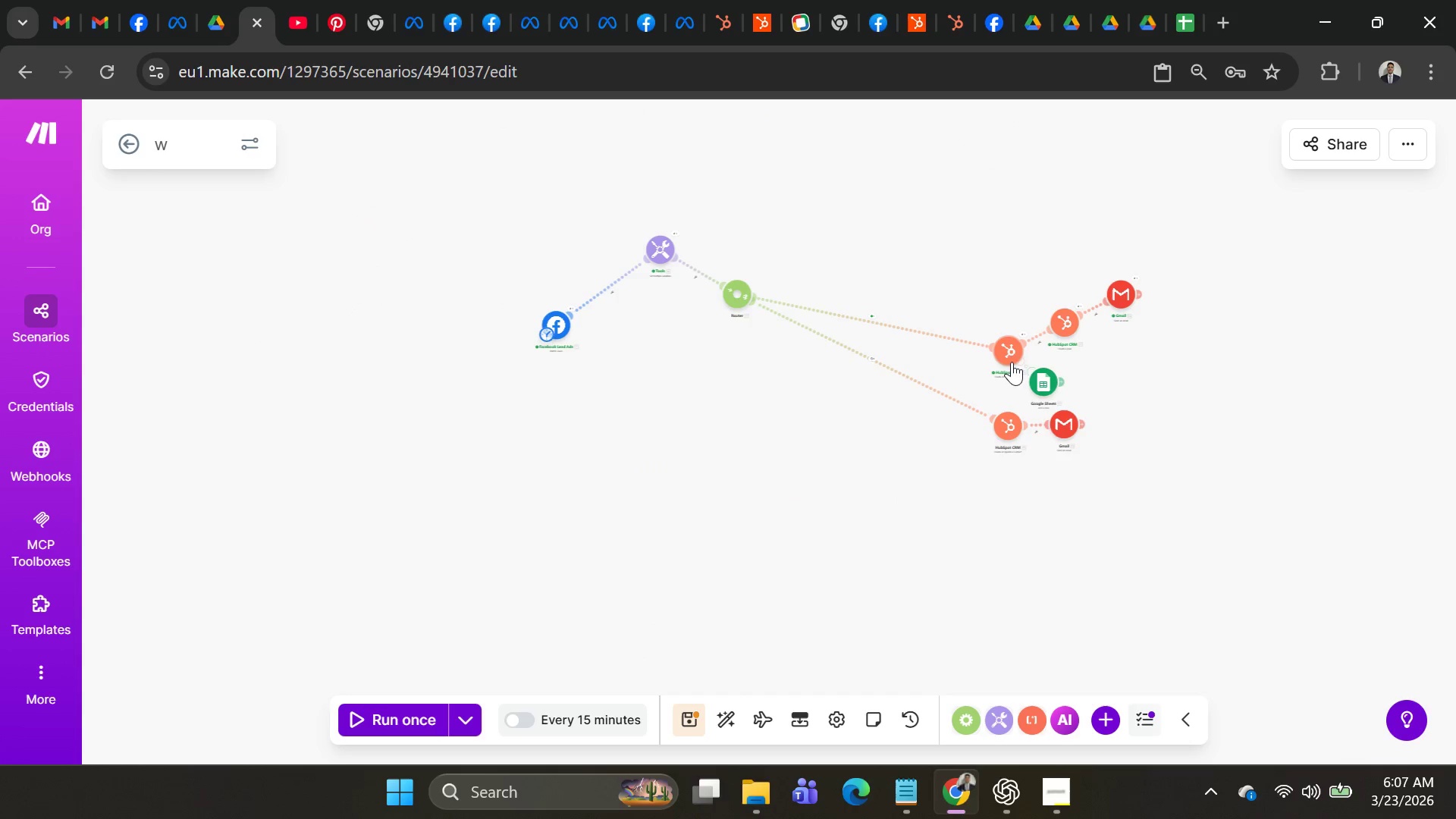 
left_click_drag(start_coordinate=[1009, 359], to_coordinate=[859, 275])
 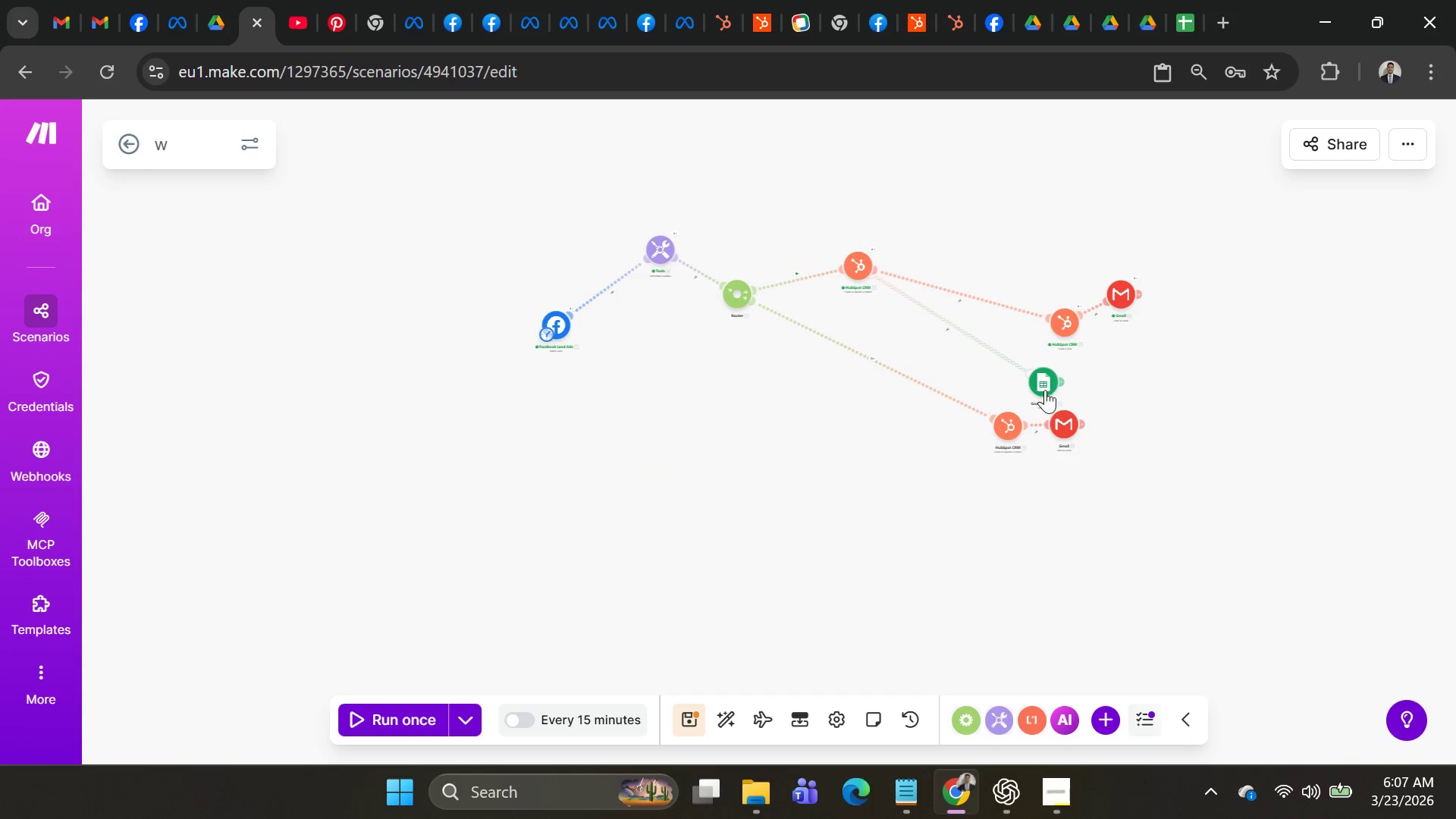 
left_click_drag(start_coordinate=[1044, 390], to_coordinate=[960, 352])
 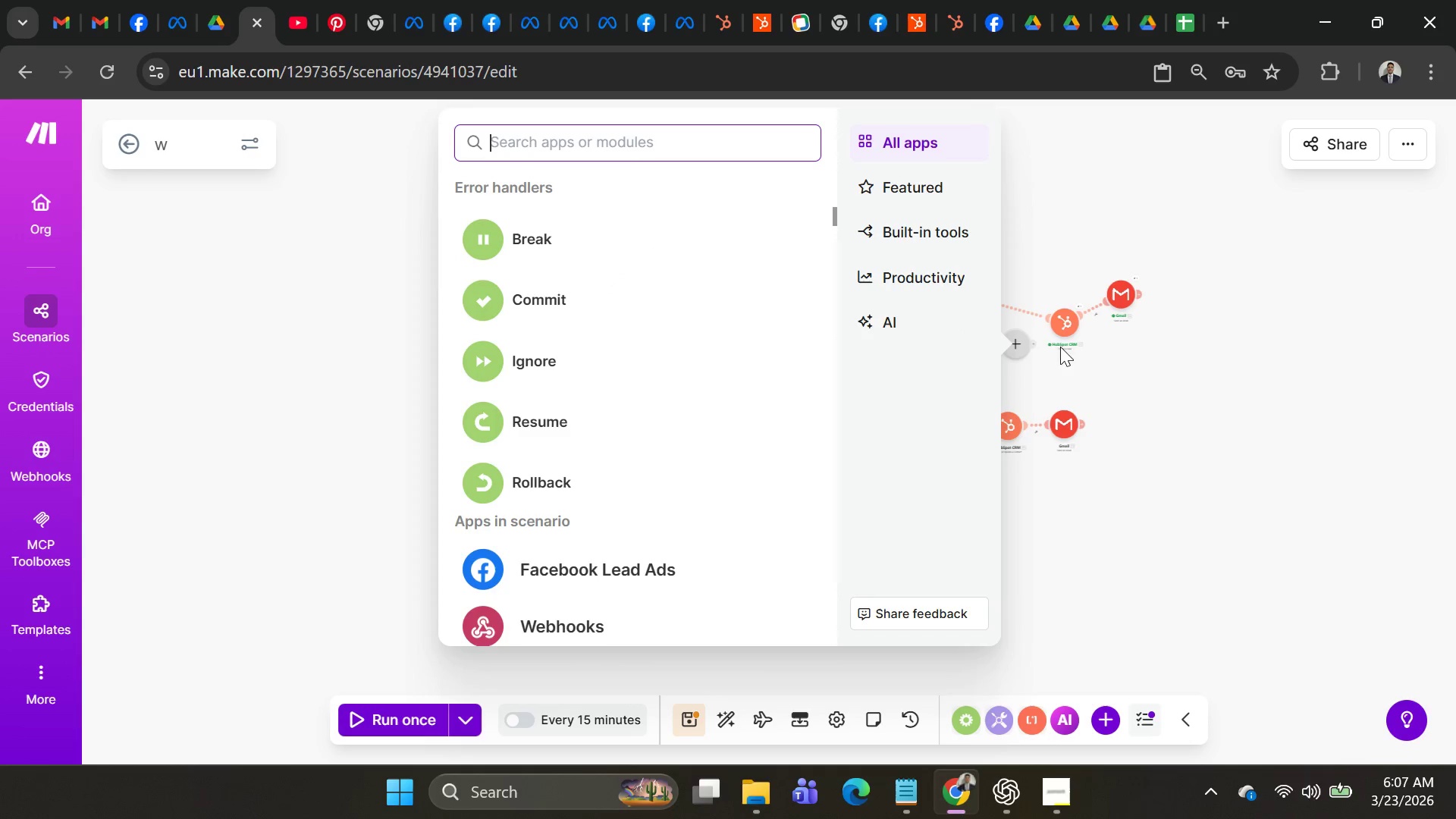 
left_click([1140, 366])
 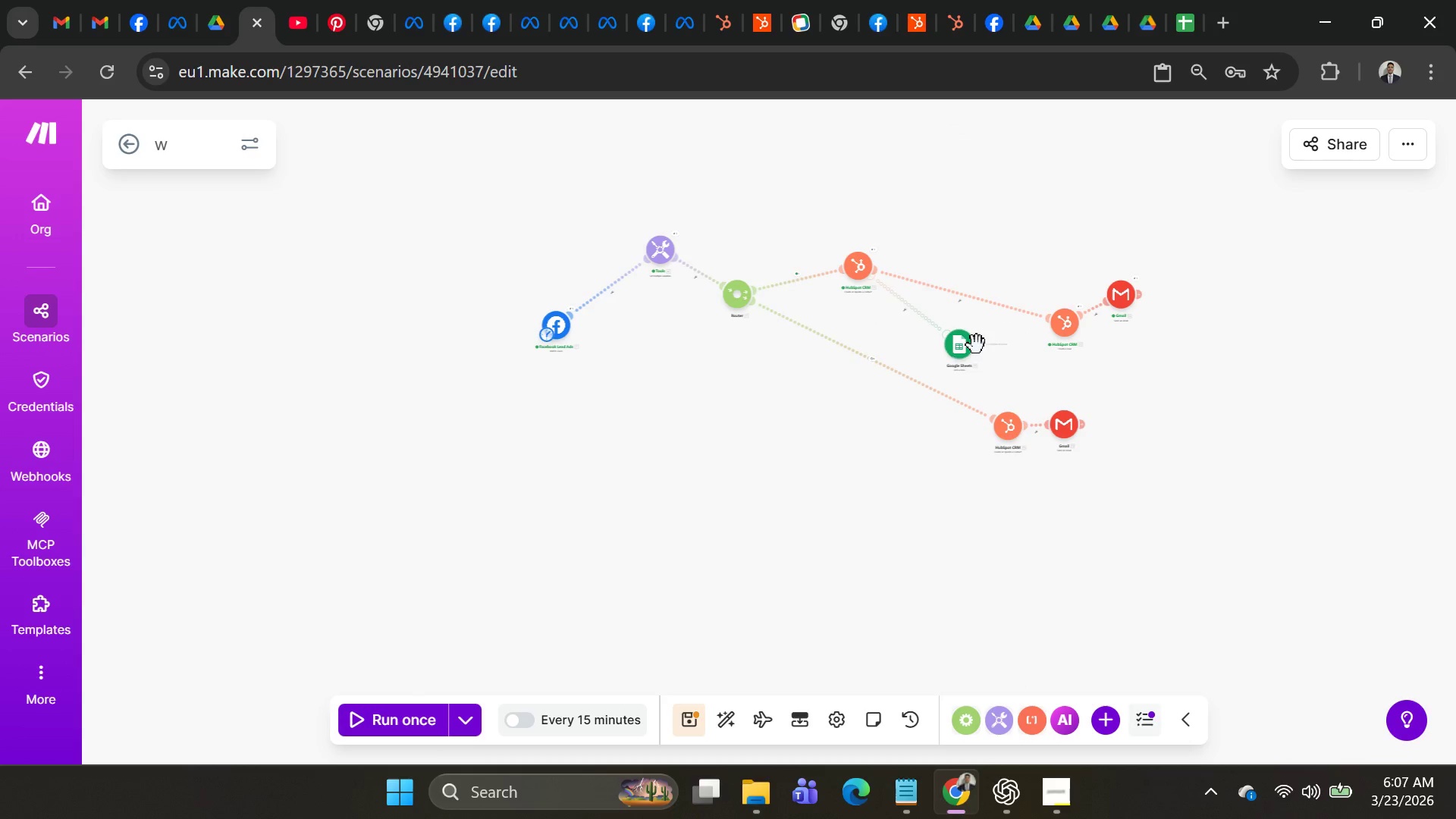 
left_click_drag(start_coordinate=[977, 345], to_coordinate=[1056, 330])
 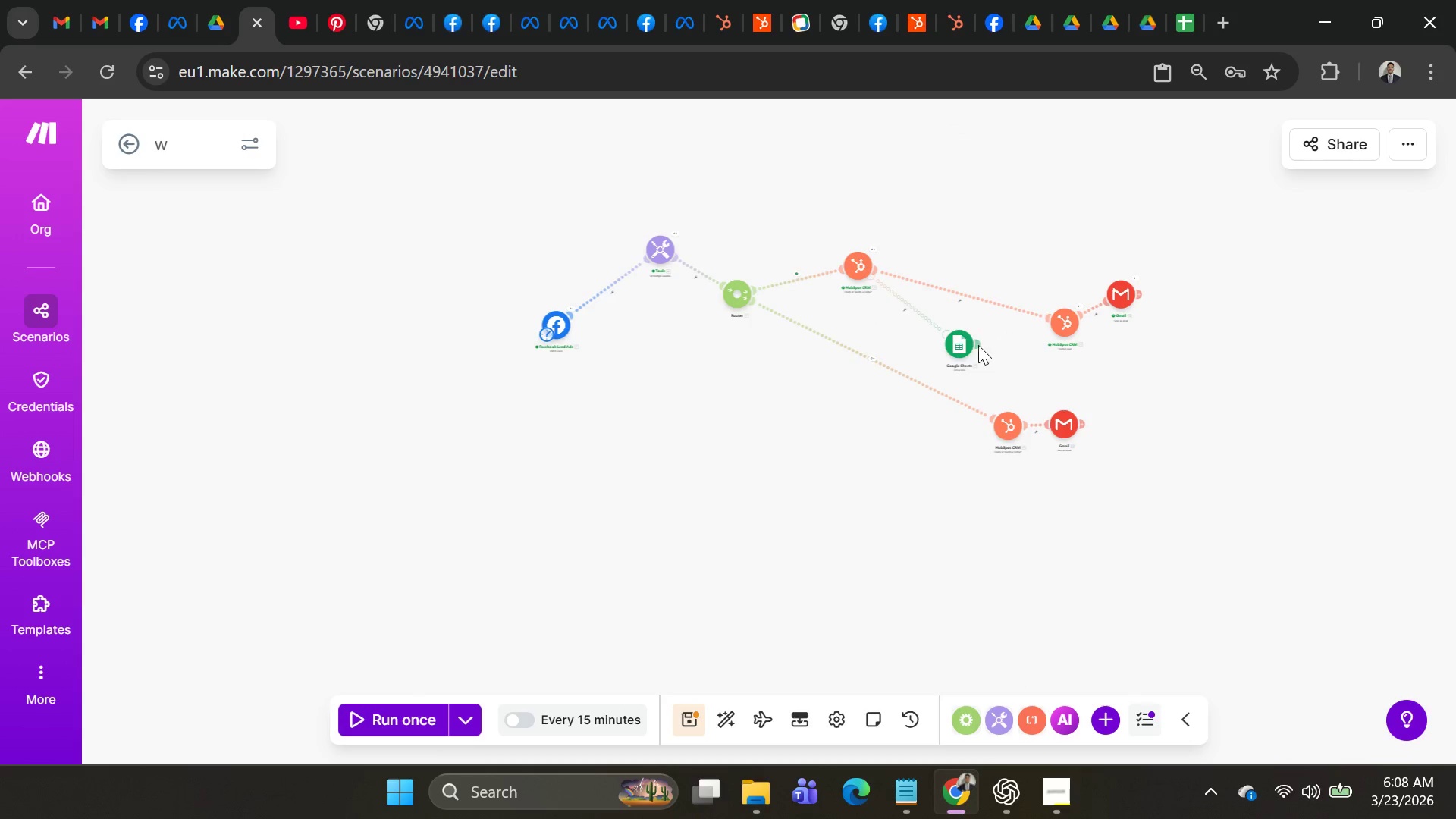 
left_click_drag(start_coordinate=[974, 347], to_coordinate=[1042, 322])
 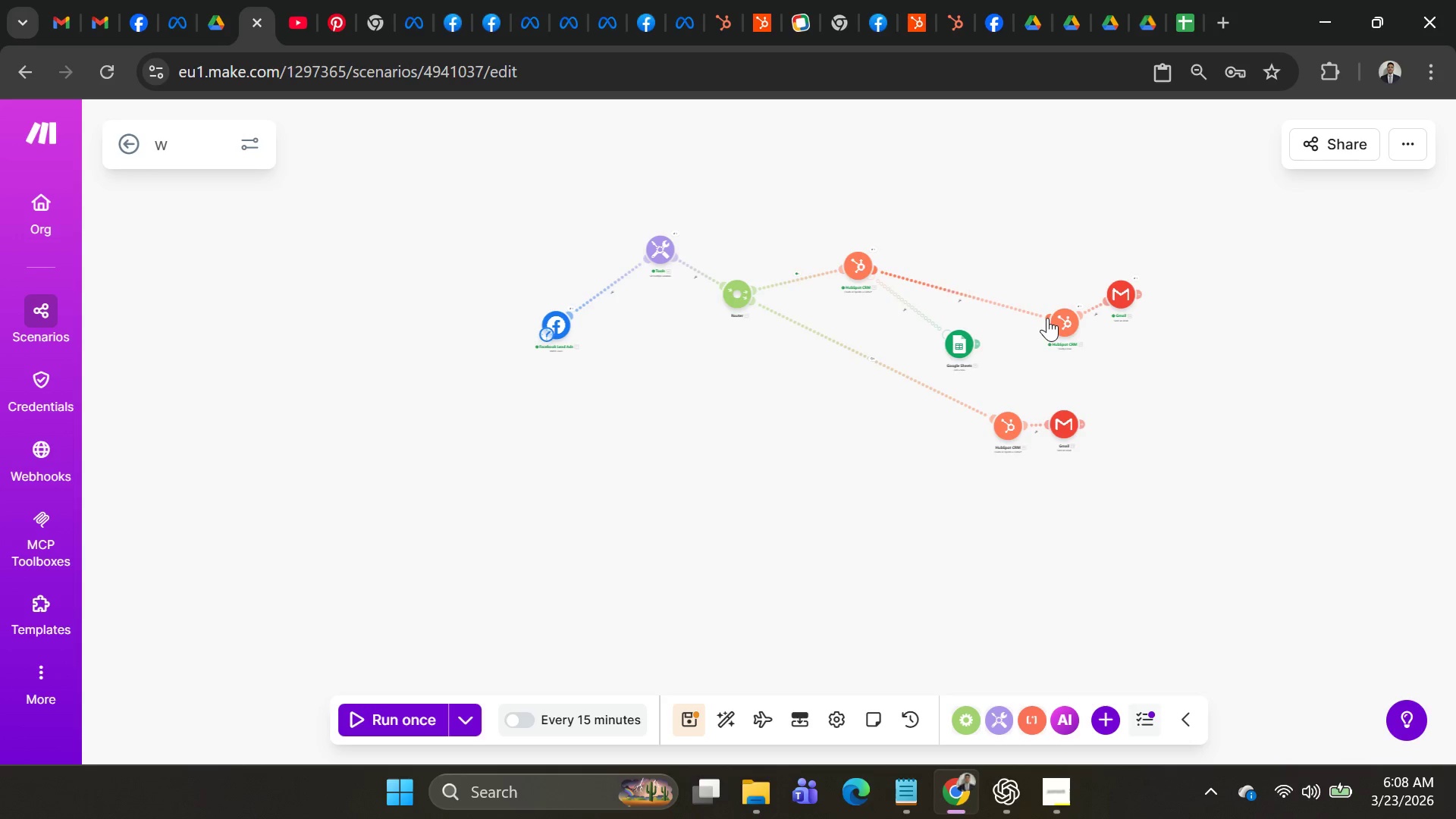 
left_click_drag(start_coordinate=[1048, 315], to_coordinate=[985, 332])
 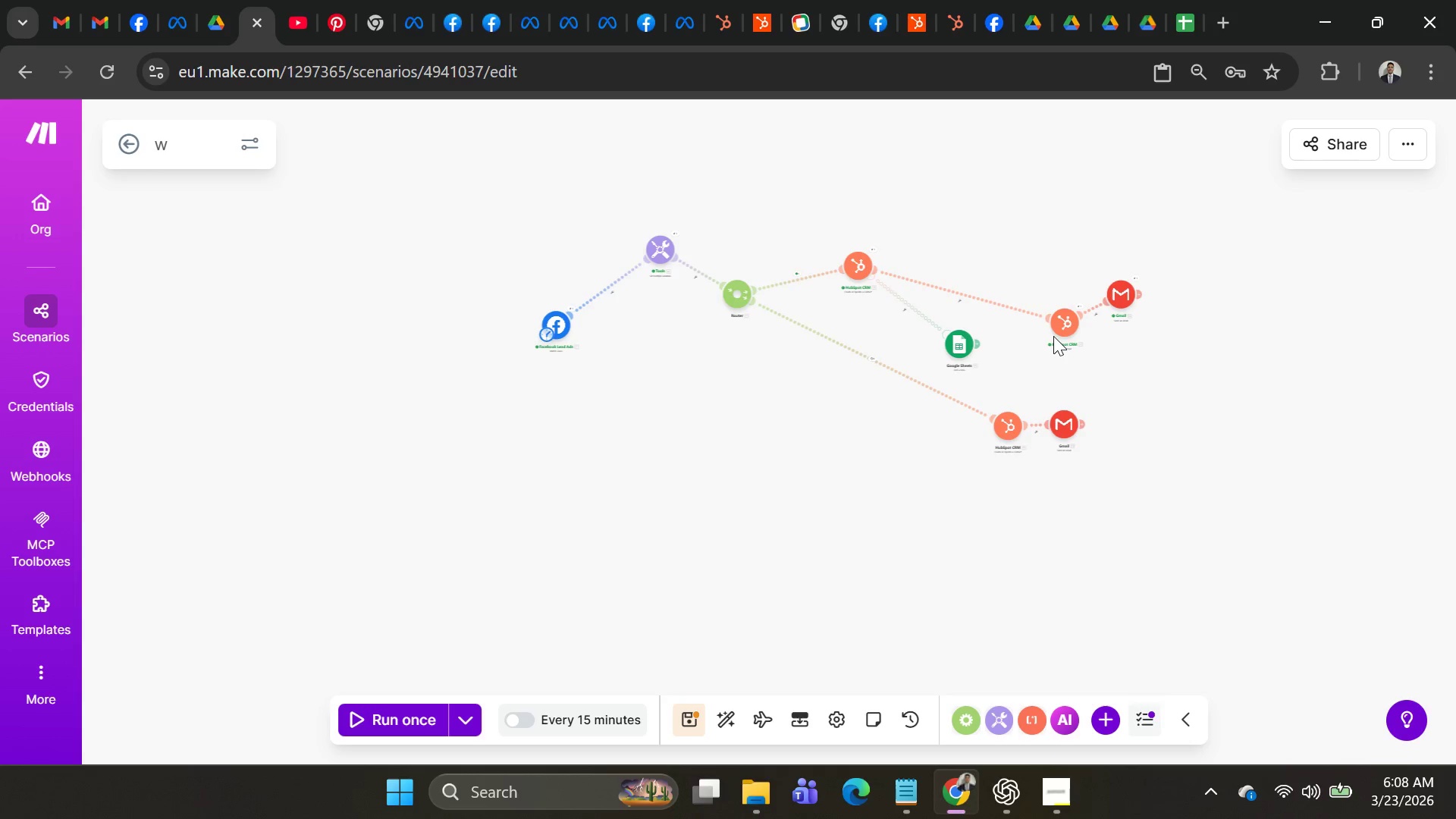 
left_click([1053, 323])
 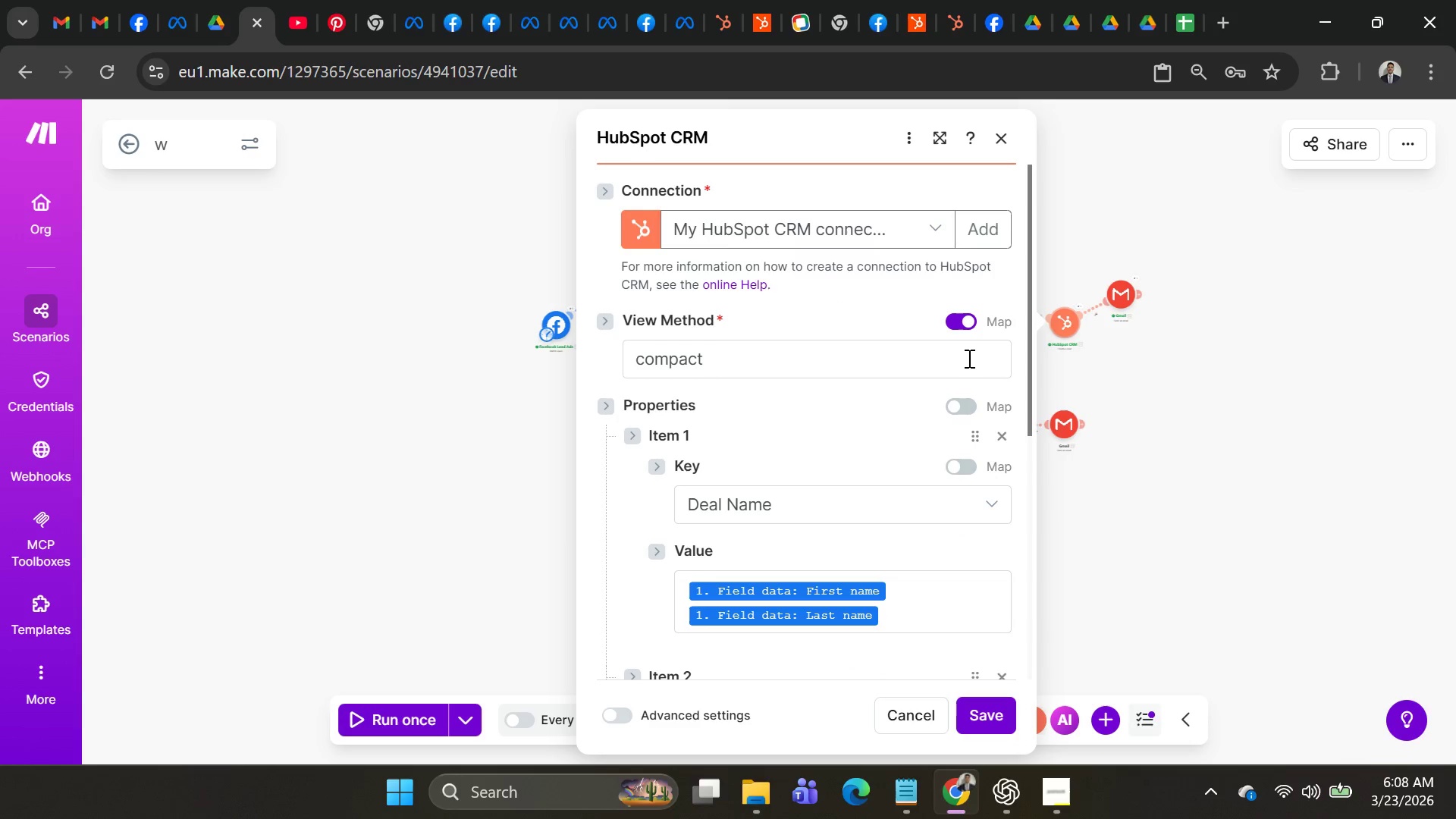 
left_click([1147, 408])
 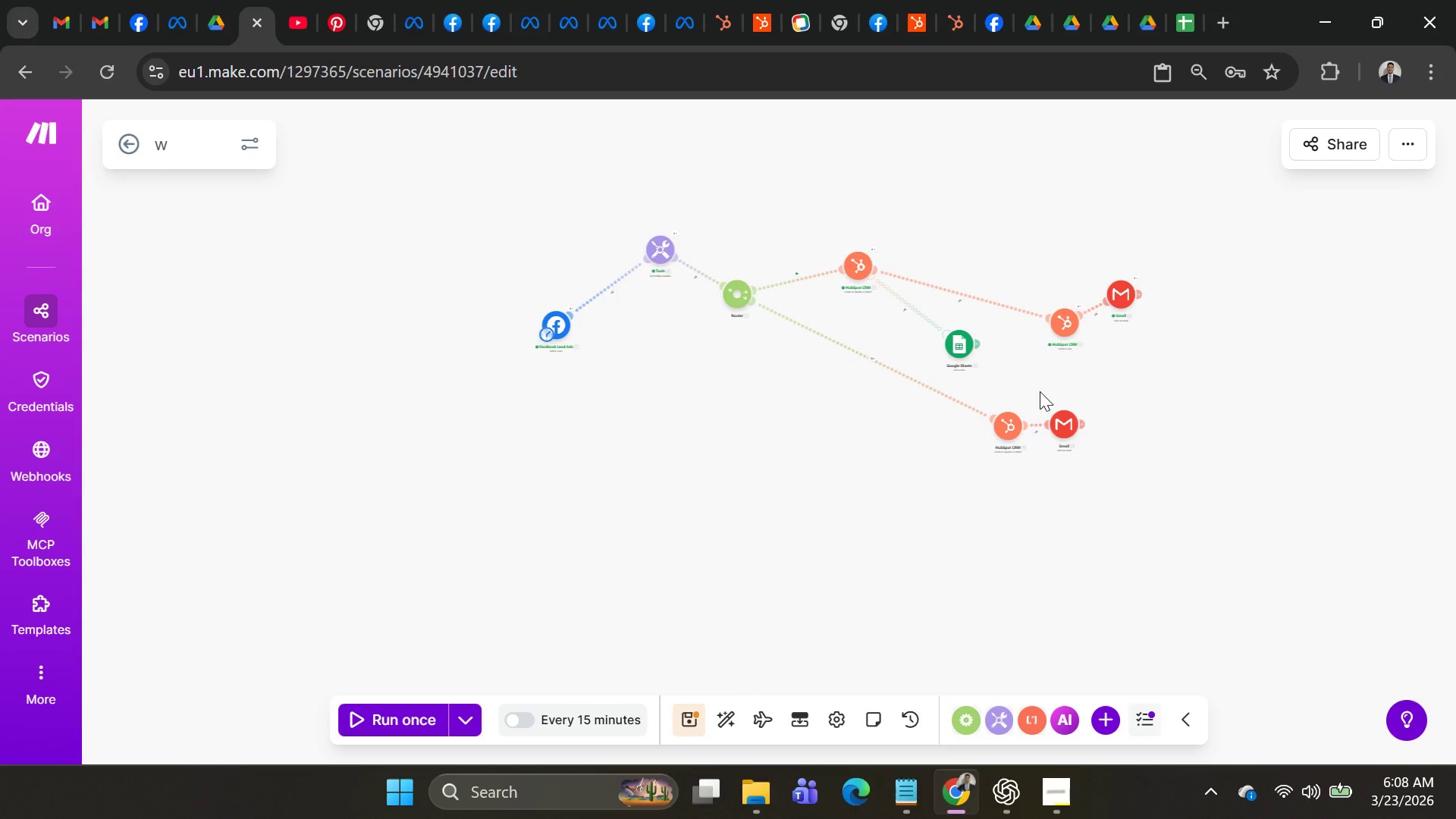 
scroll: coordinate [1053, 406], scroll_direction: up, amount: 2.0
 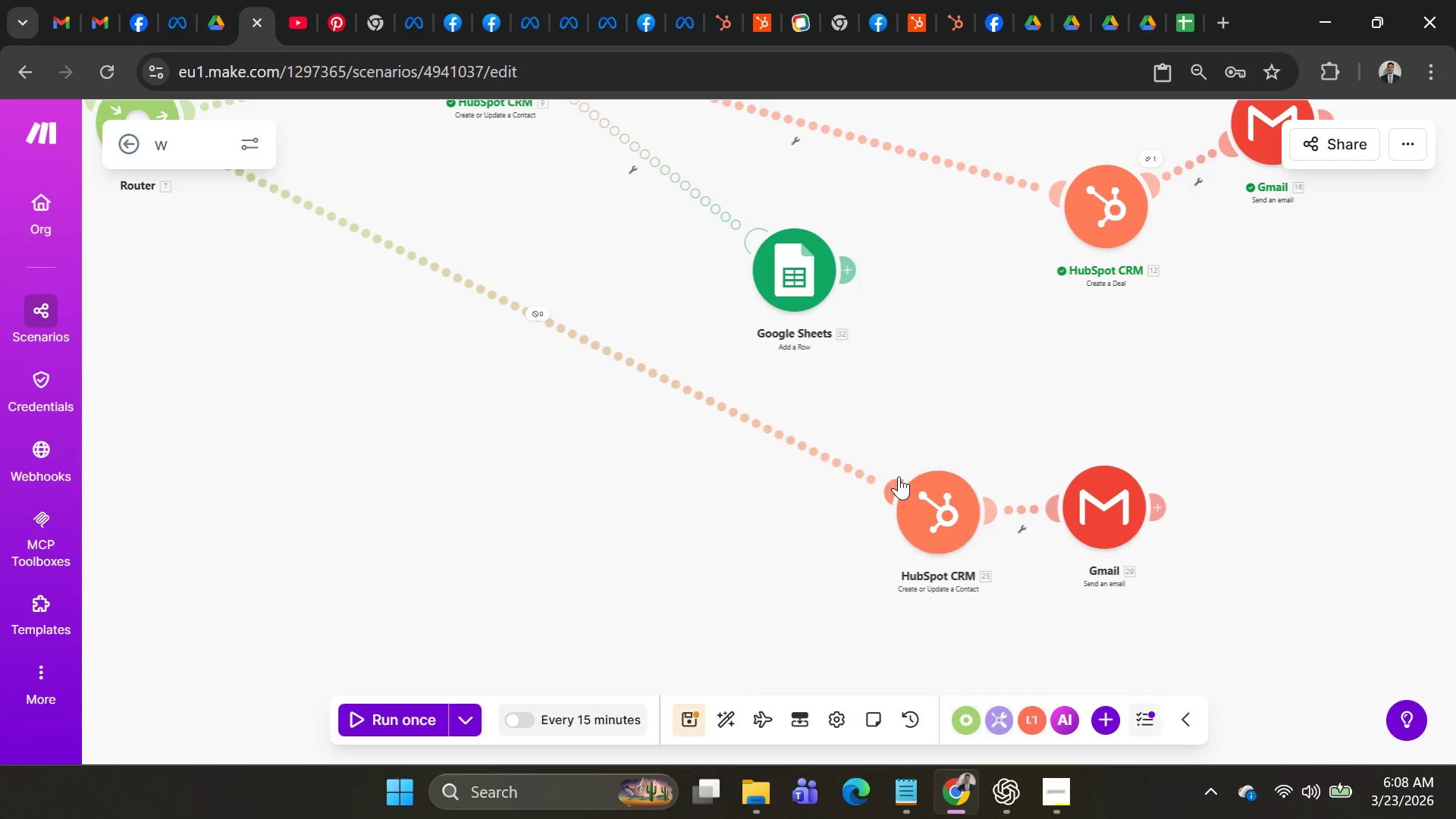 
left_click_drag(start_coordinate=[896, 476], to_coordinate=[880, 294])
 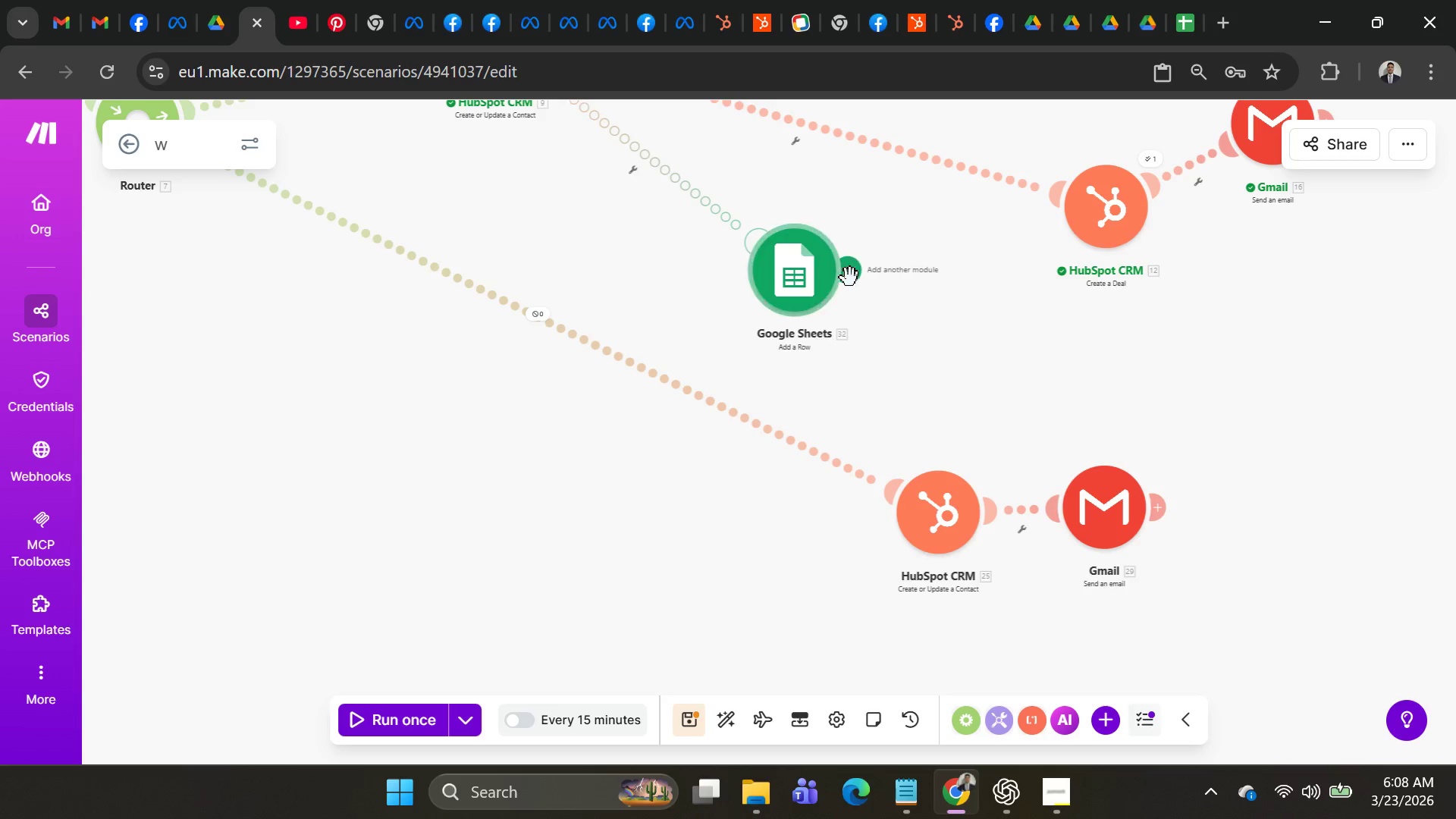 
left_click_drag(start_coordinate=[850, 278], to_coordinate=[902, 494])
 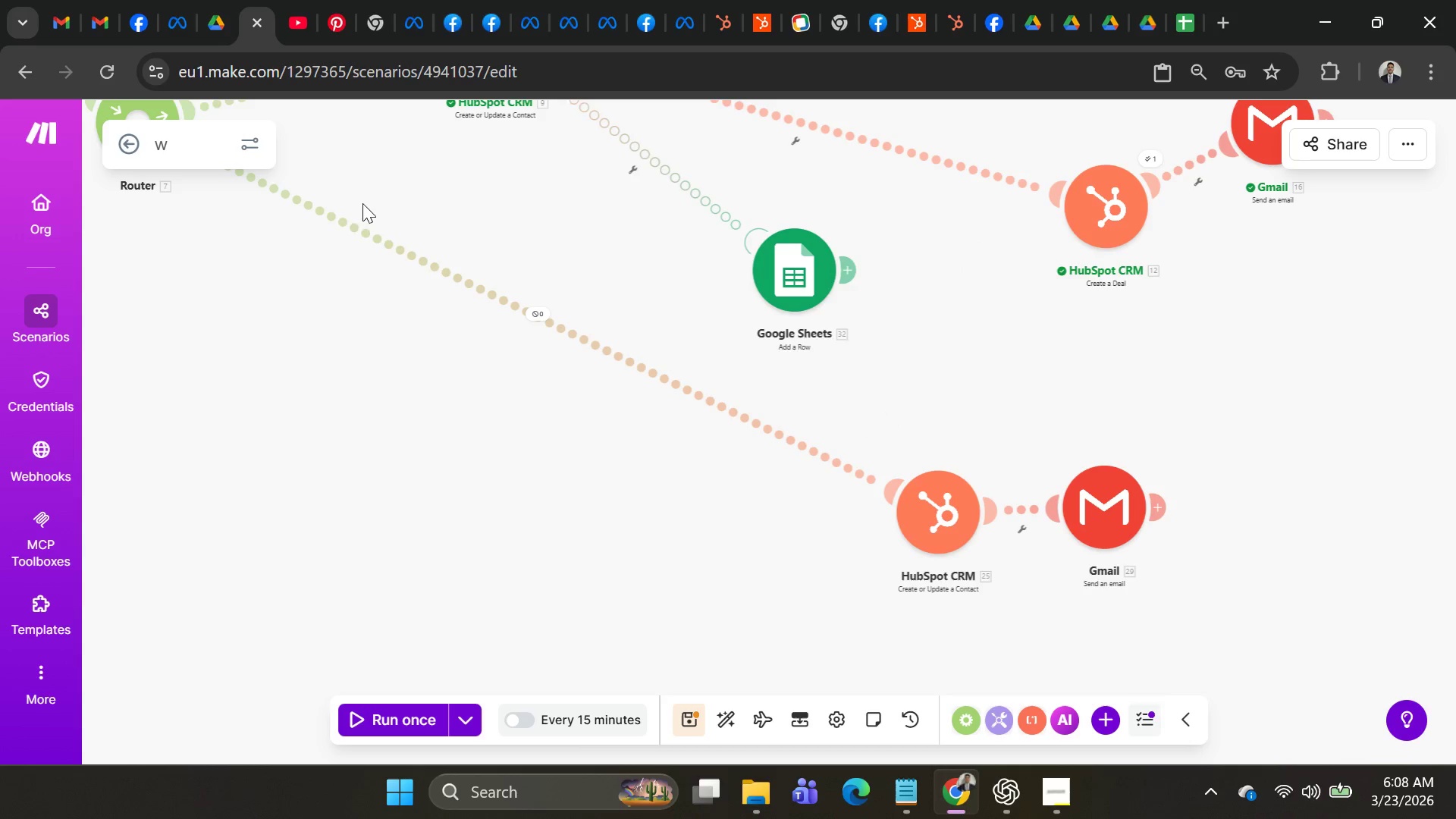 
scroll: coordinate [367, 218], scroll_direction: up, amount: 1.0
 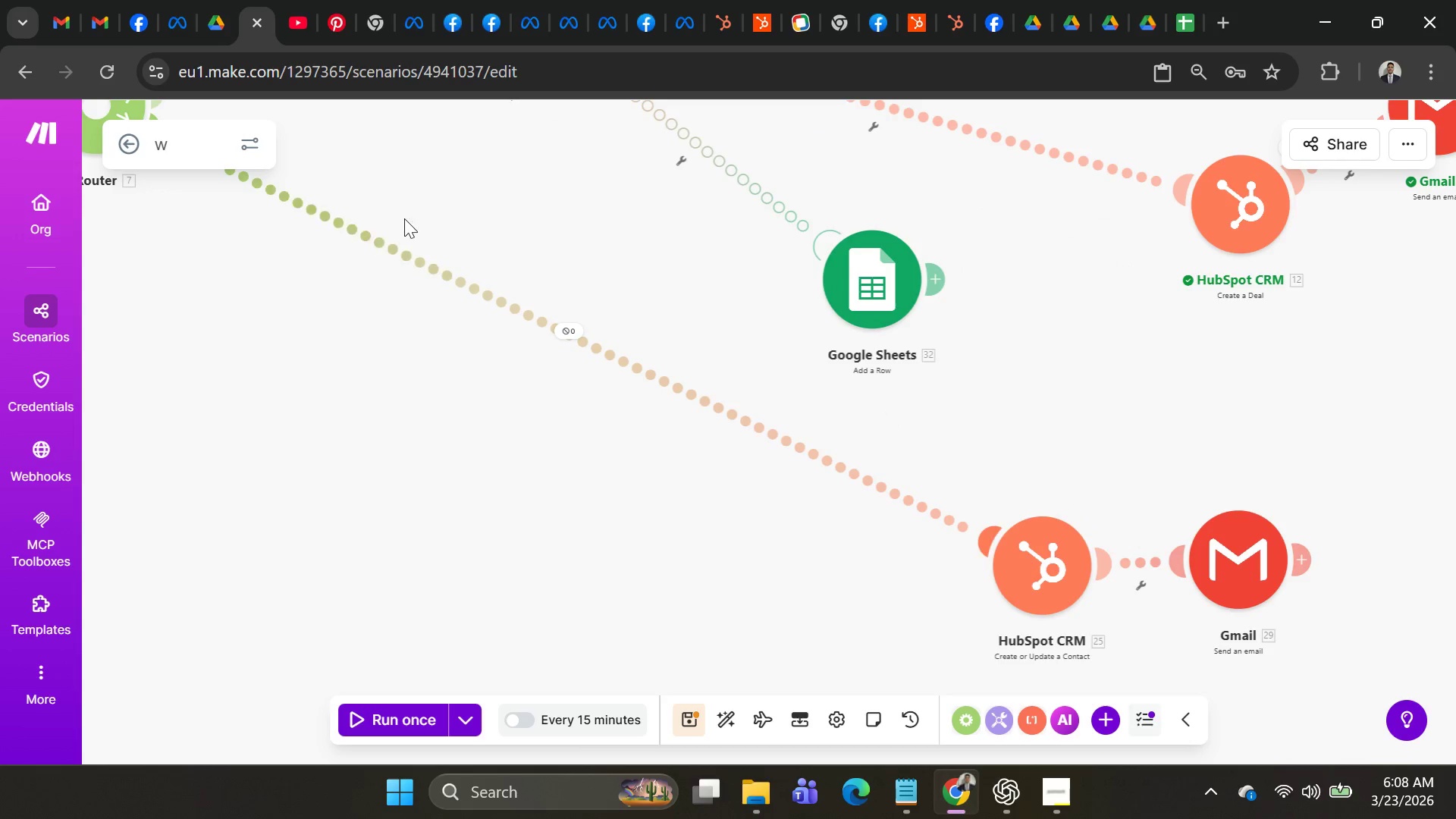 
scroll: coordinate [428, 221], scroll_direction: down, amount: 2.0
 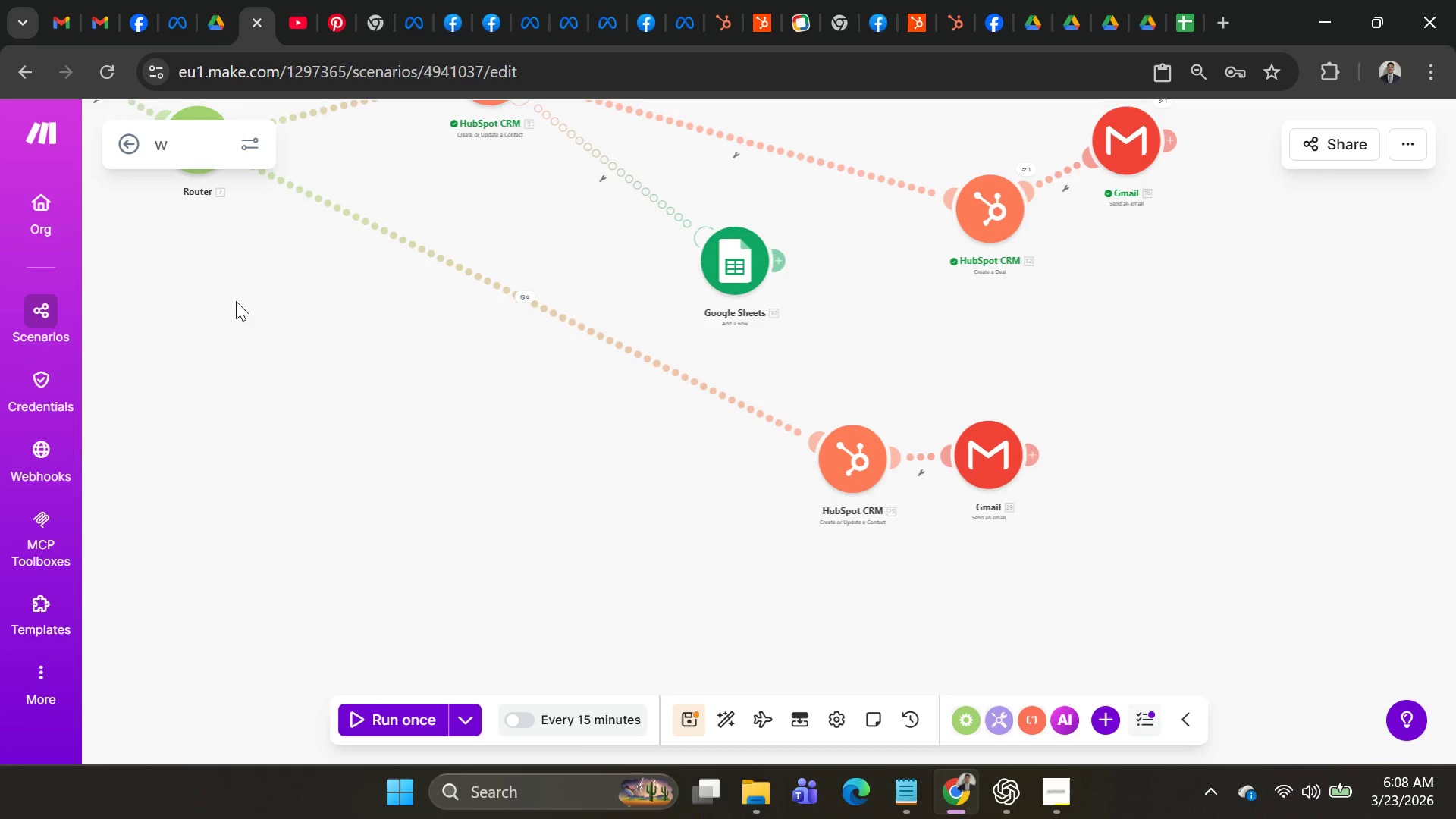 
left_click([323, 337])
 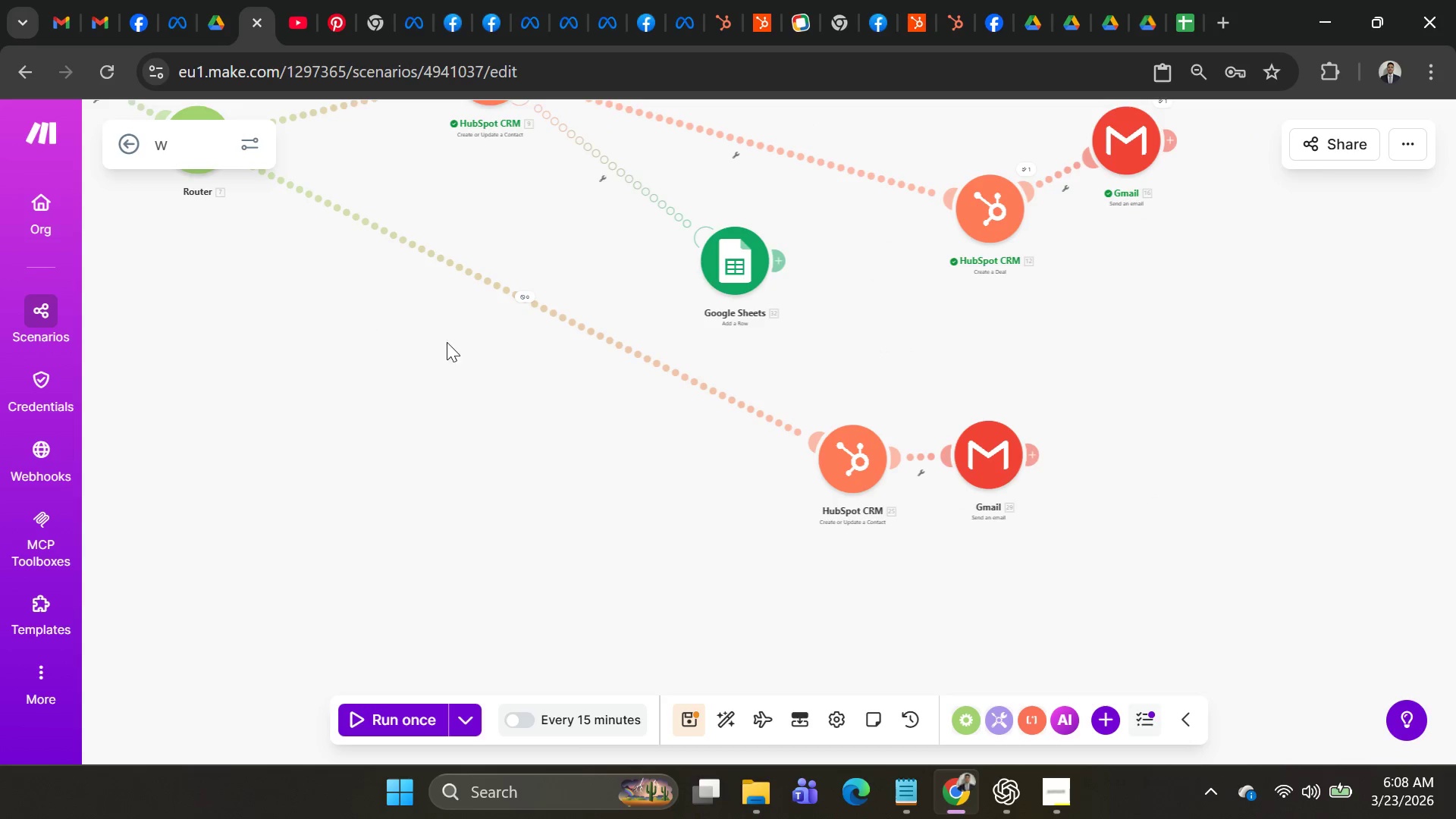 
scroll: coordinate [541, 405], scroll_direction: none, amount: 0.0
 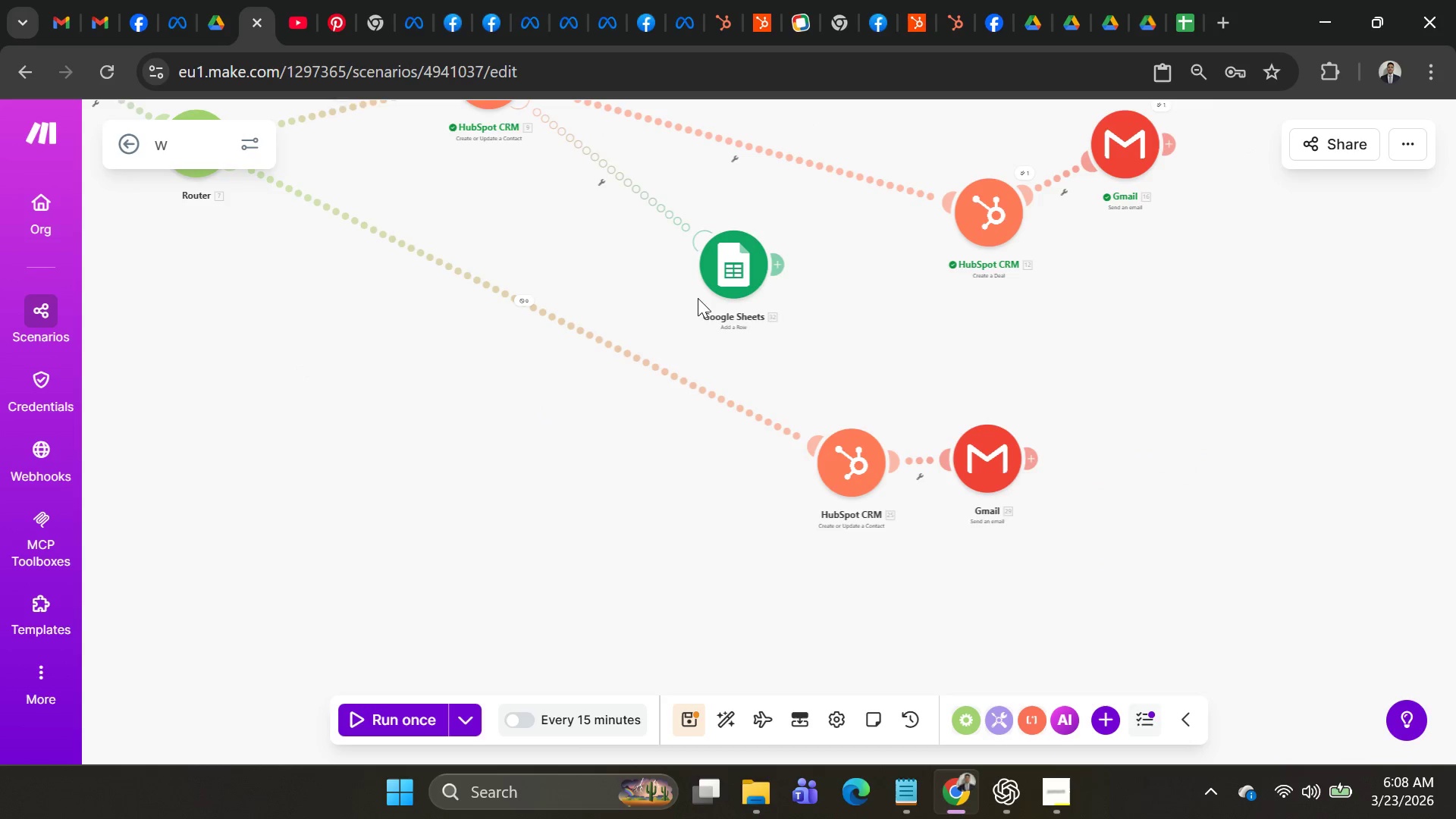 
left_click_drag(start_coordinate=[696, 270], to_coordinate=[959, 372])
 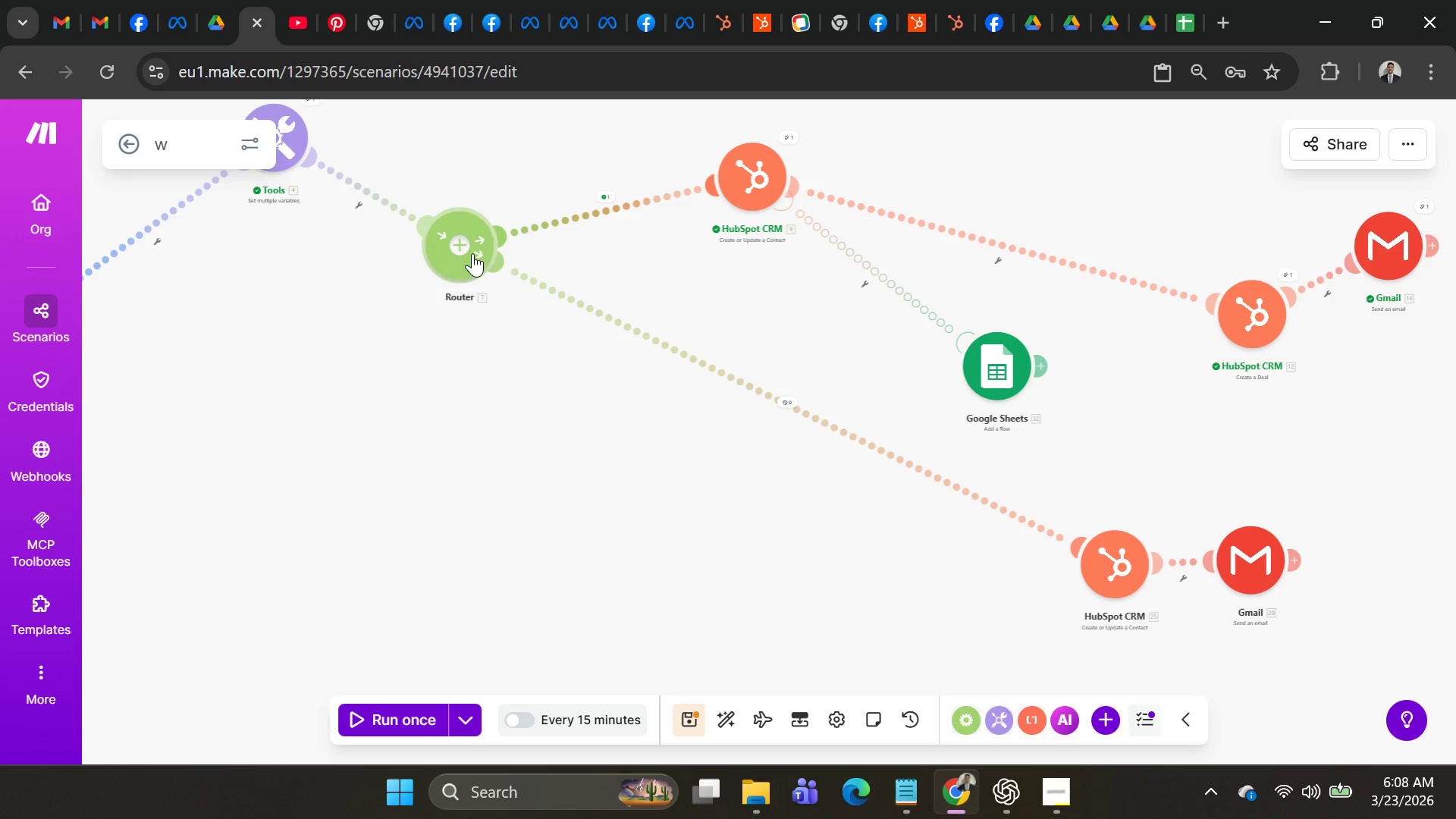 
left_click([472, 253])
 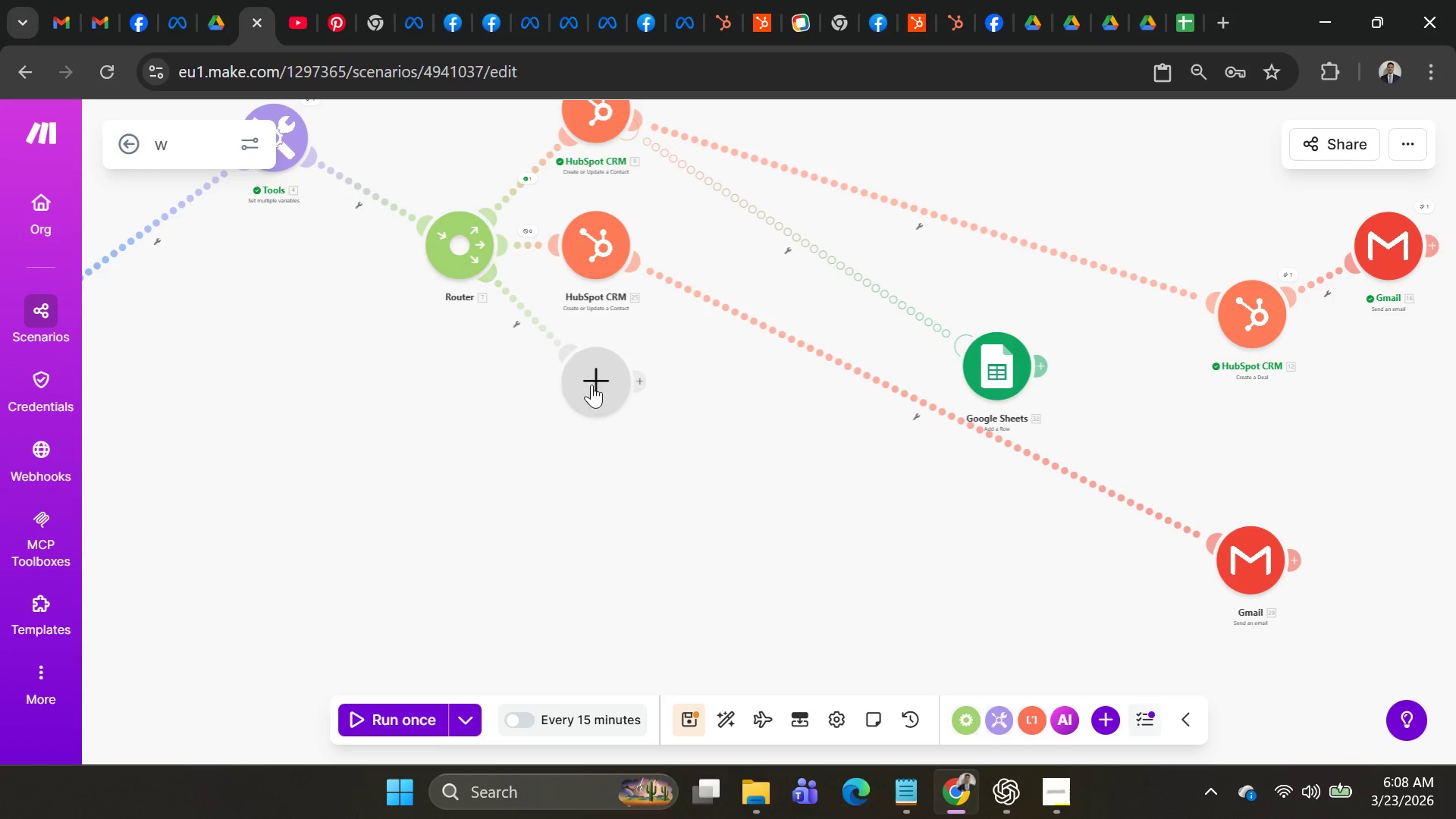 
left_click_drag(start_coordinate=[695, 380], to_coordinate=[780, 362])
 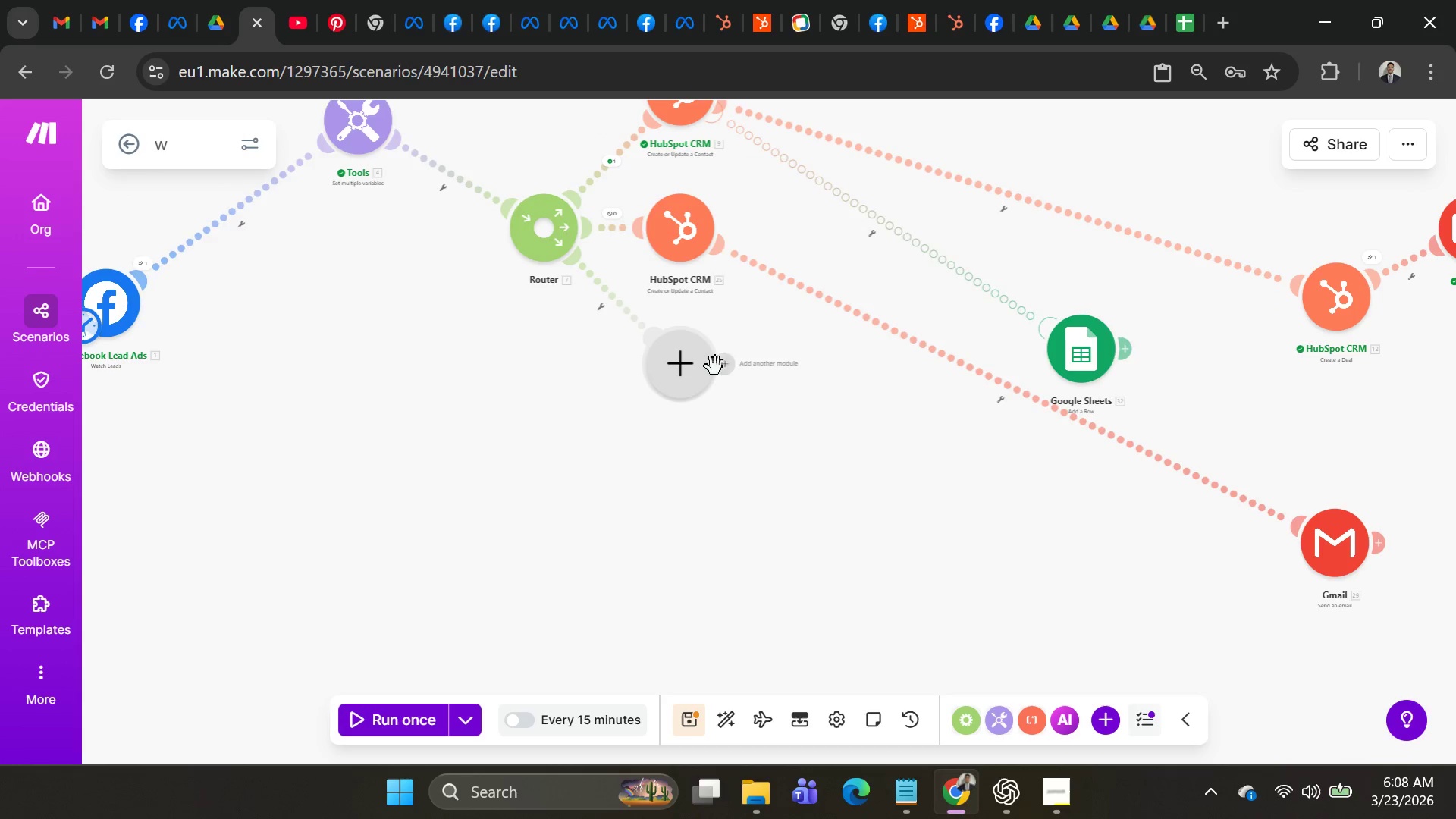 
mouse_move([679, 369])
 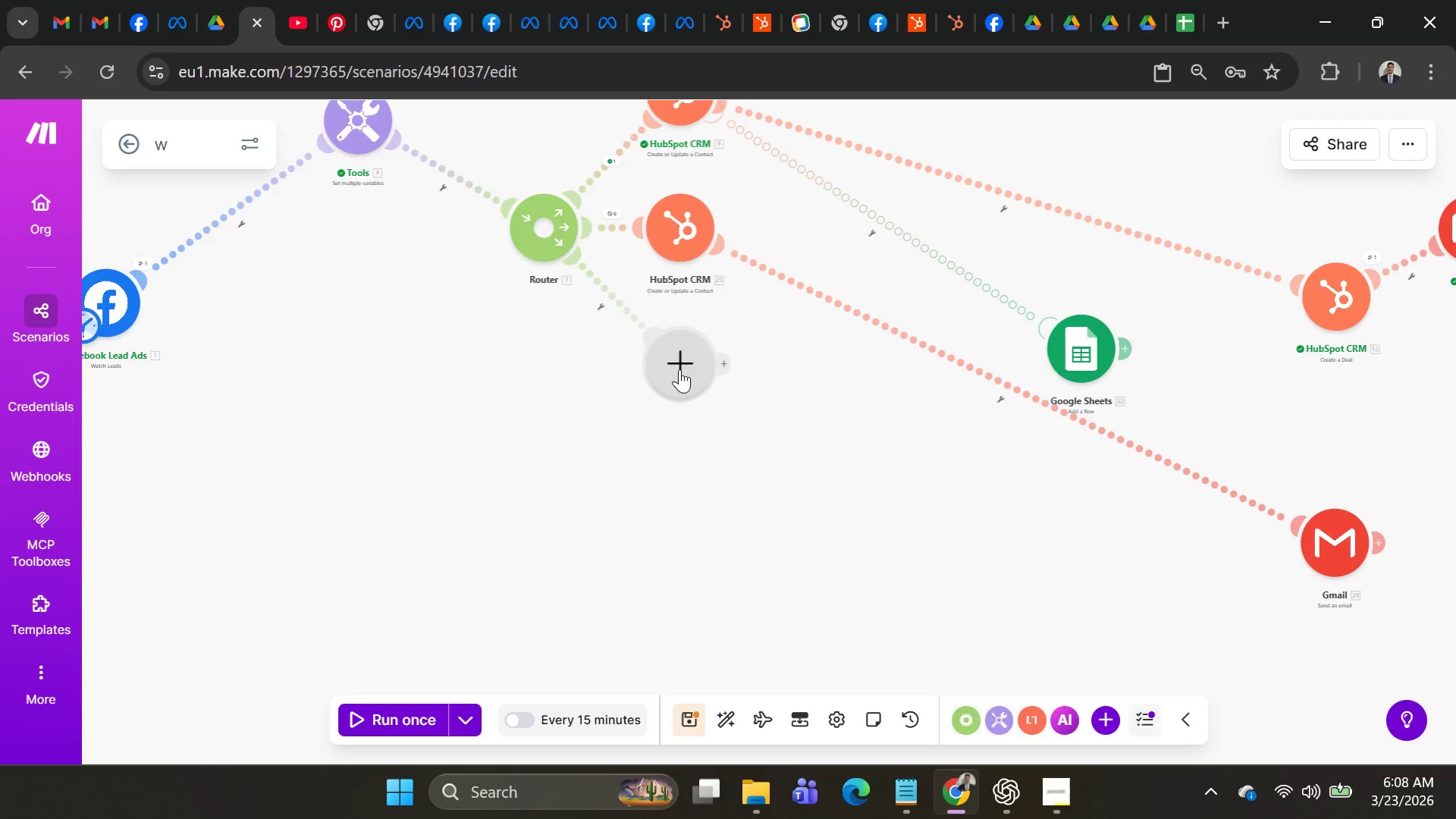 
right_click([679, 369])
 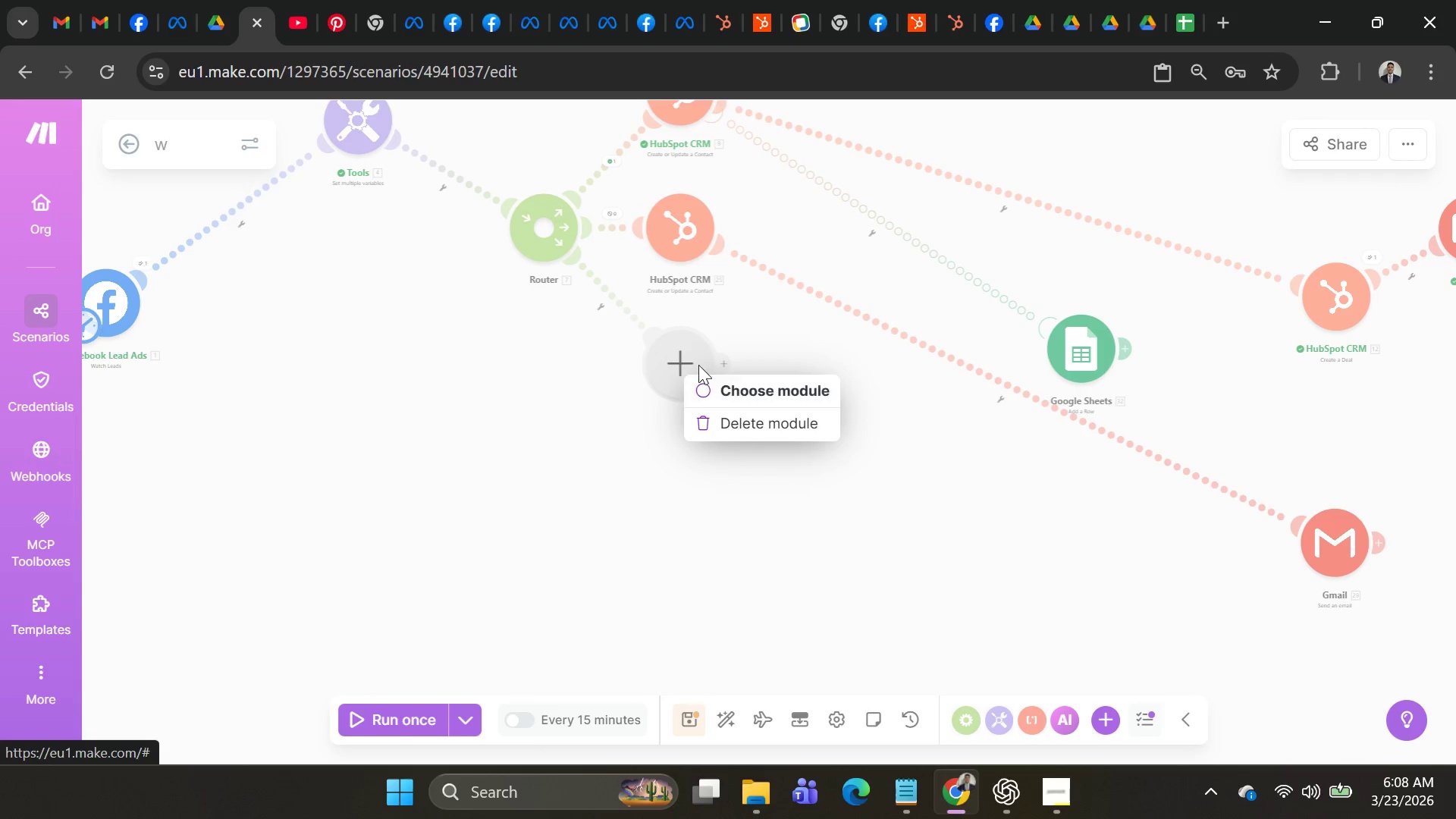 
left_click([670, 362])
 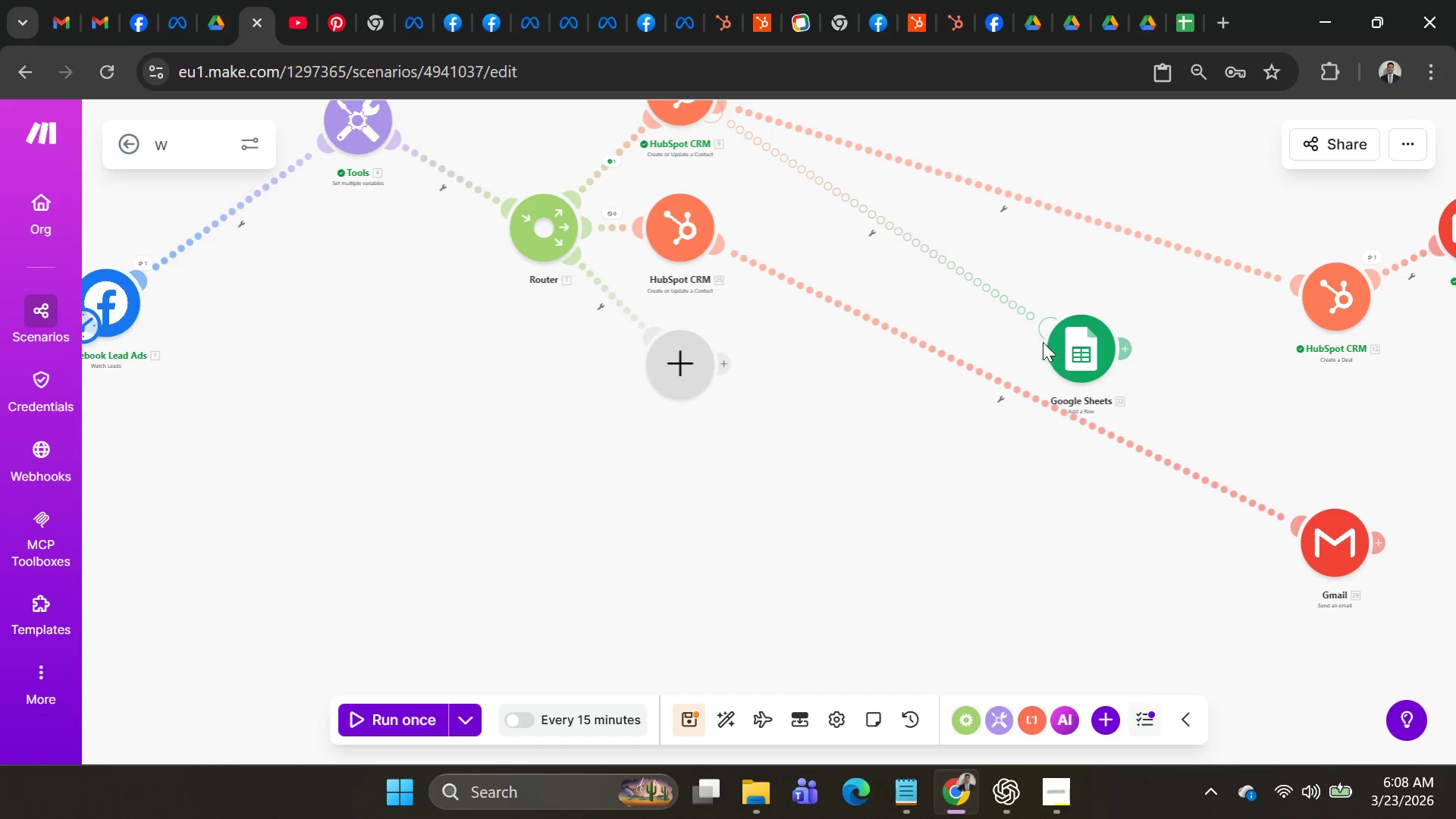 
left_click_drag(start_coordinate=[1040, 328], to_coordinate=[825, 347])
 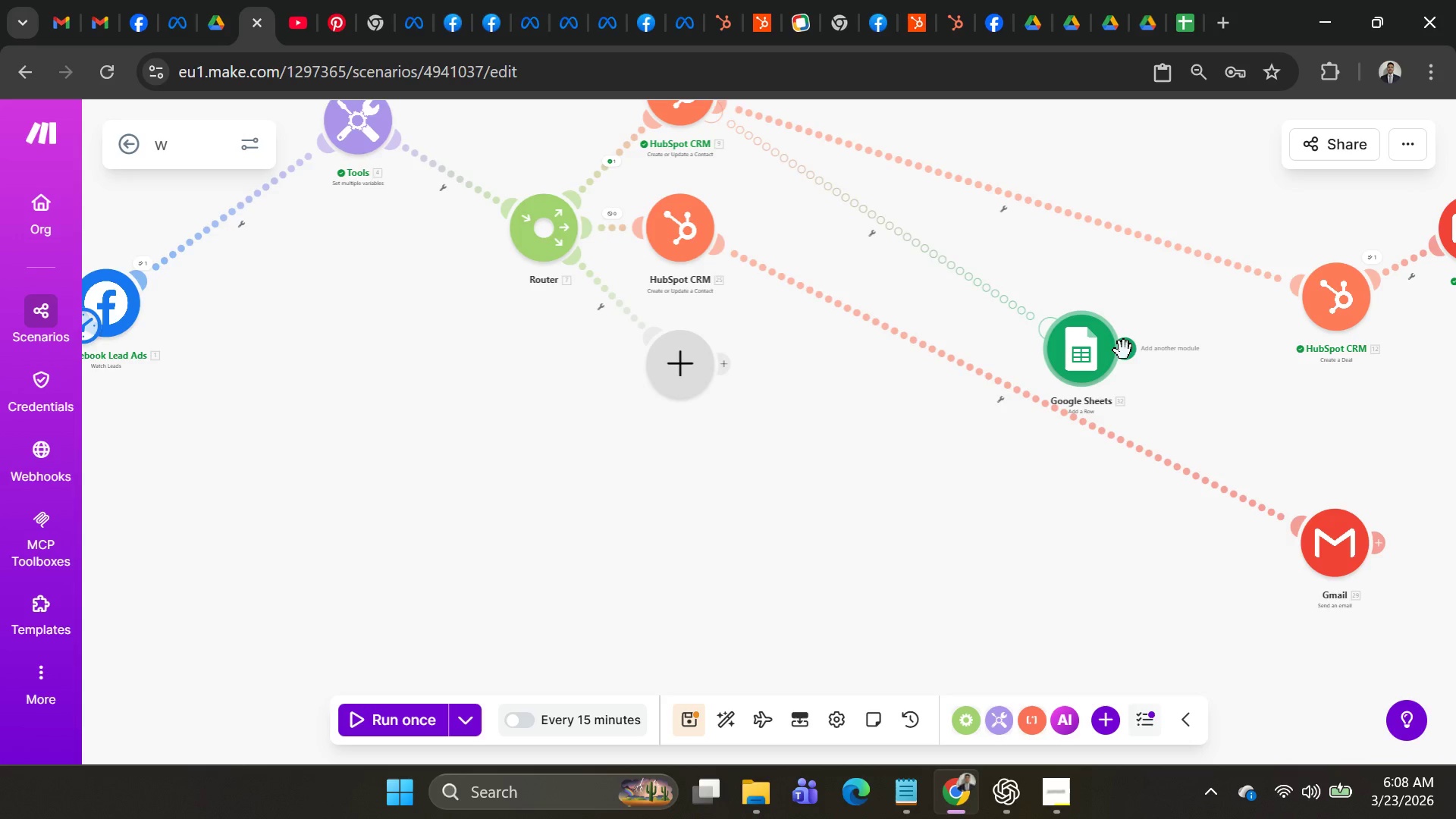 
left_click_drag(start_coordinate=[1125, 353], to_coordinate=[720, 366])
 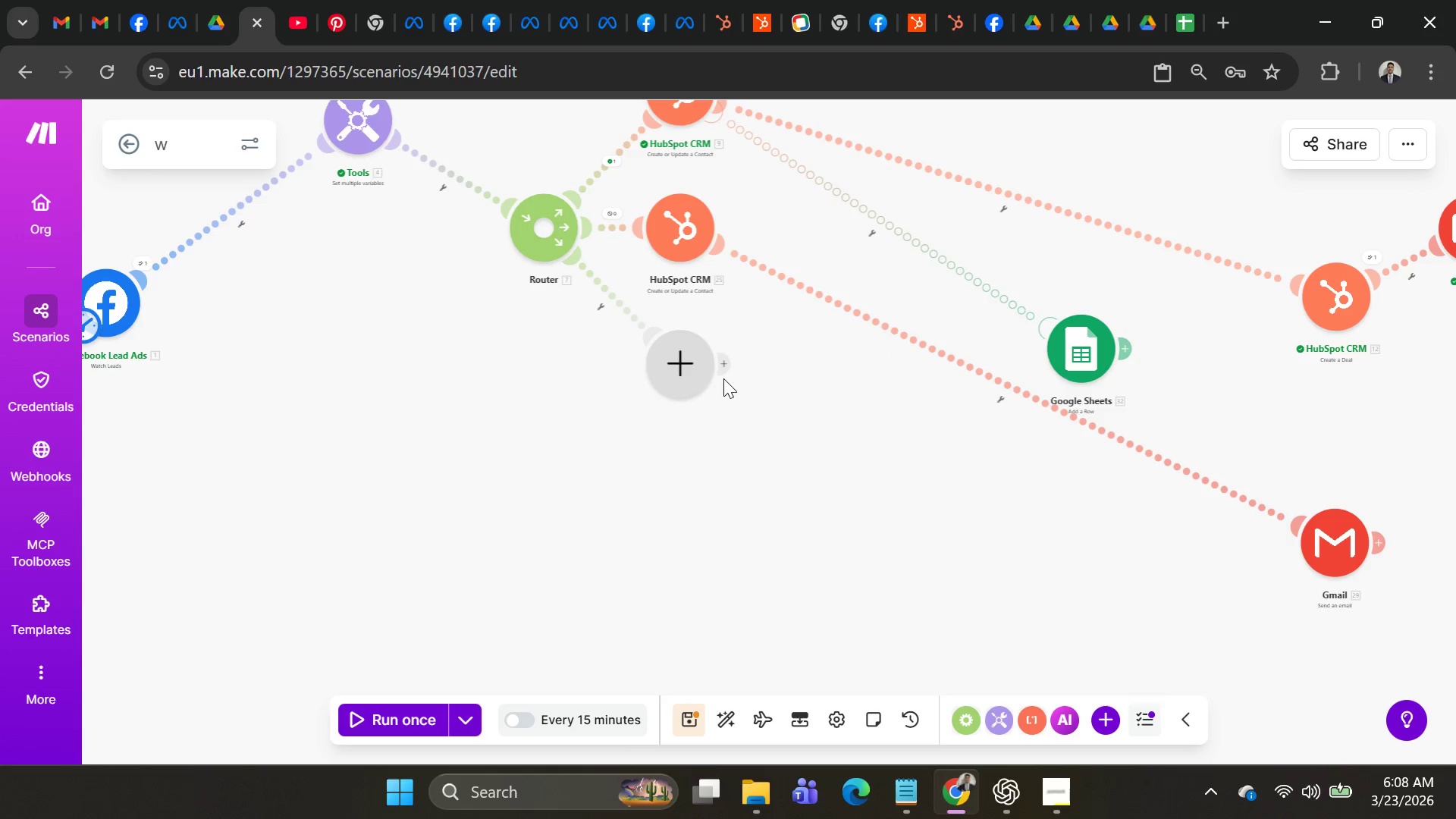 
left_click_drag(start_coordinate=[725, 370], to_coordinate=[1116, 359])
 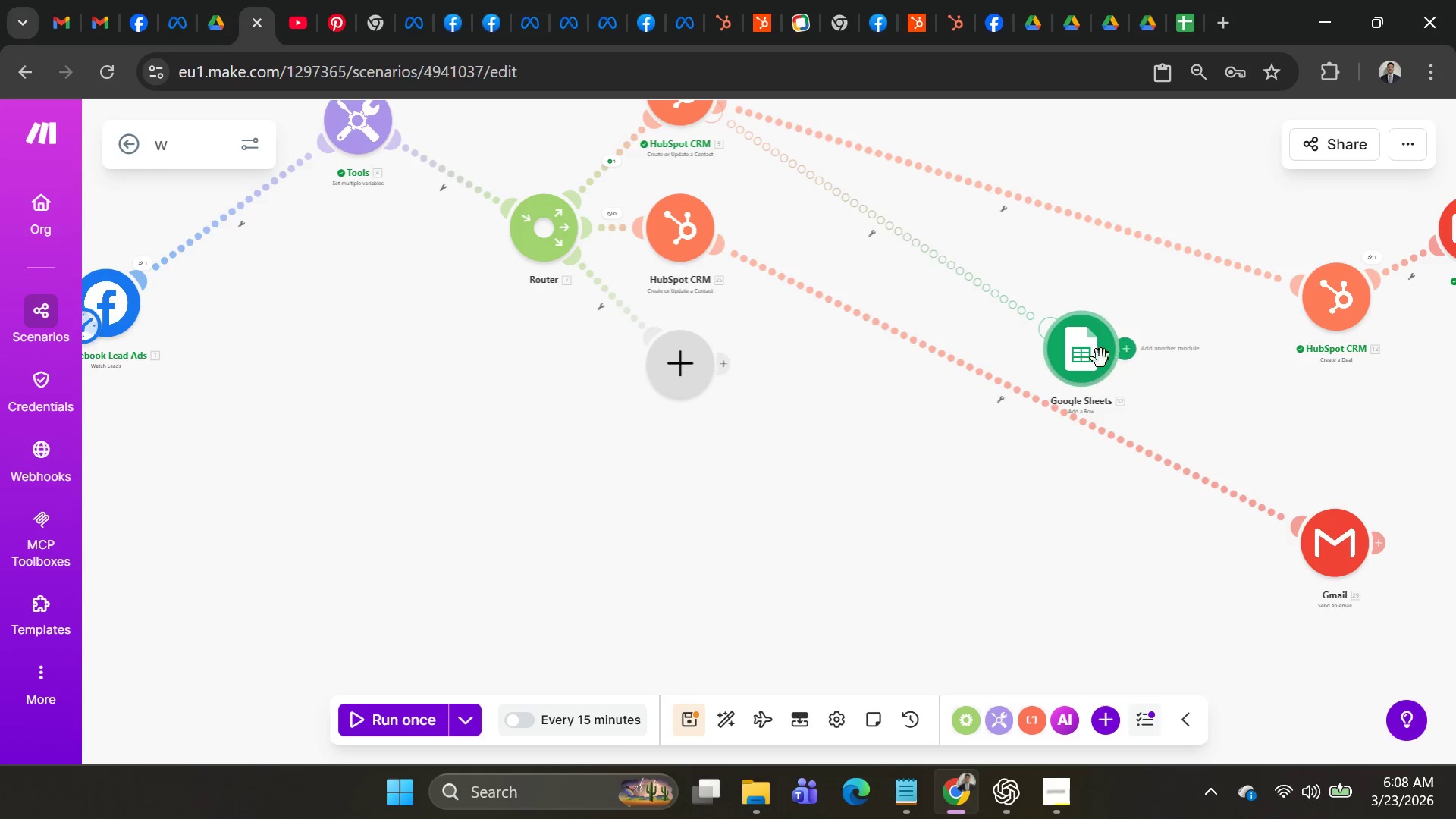 
left_click_drag(start_coordinate=[1081, 359], to_coordinate=[725, 328])
 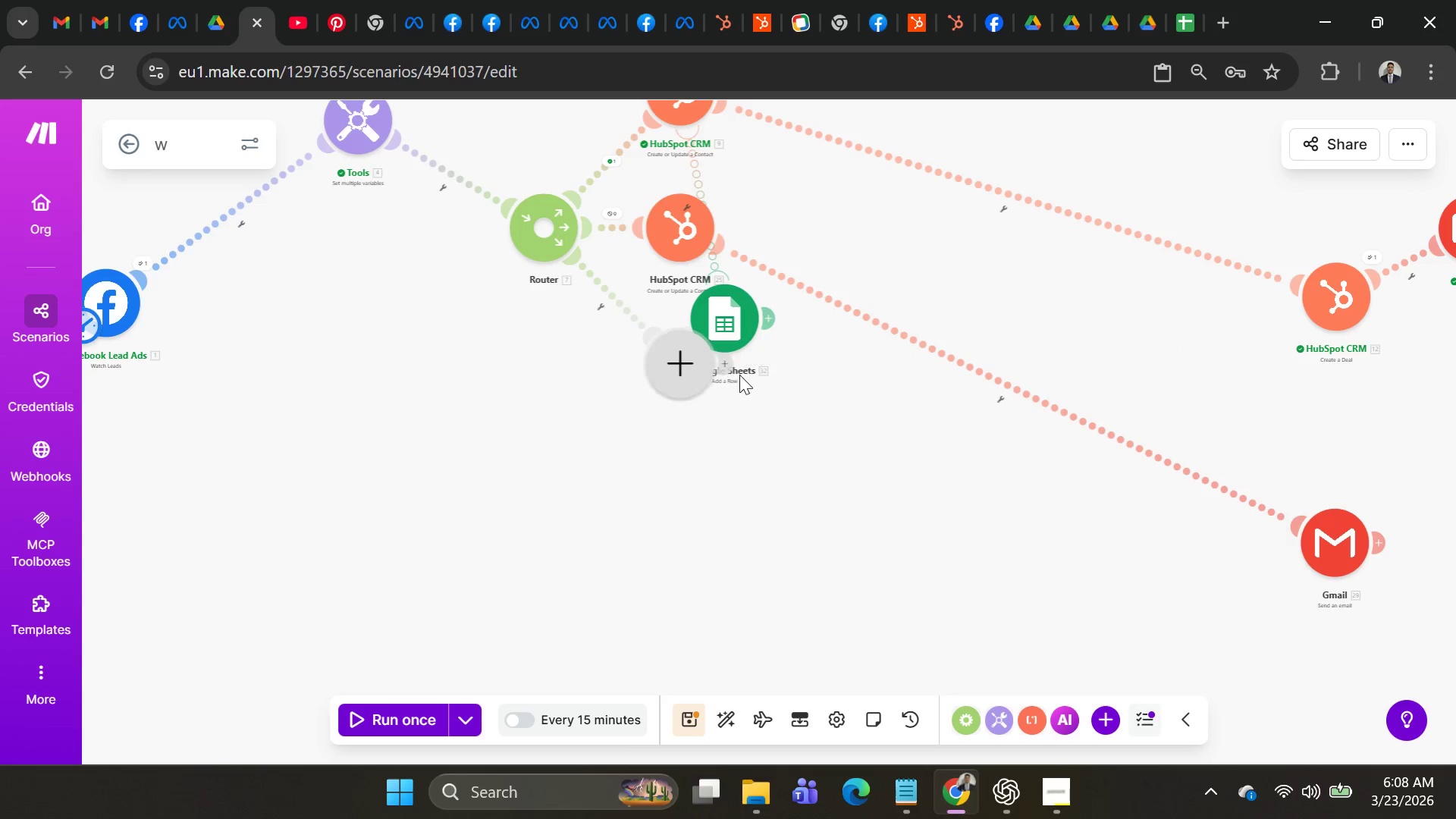 
left_click([739, 375])
 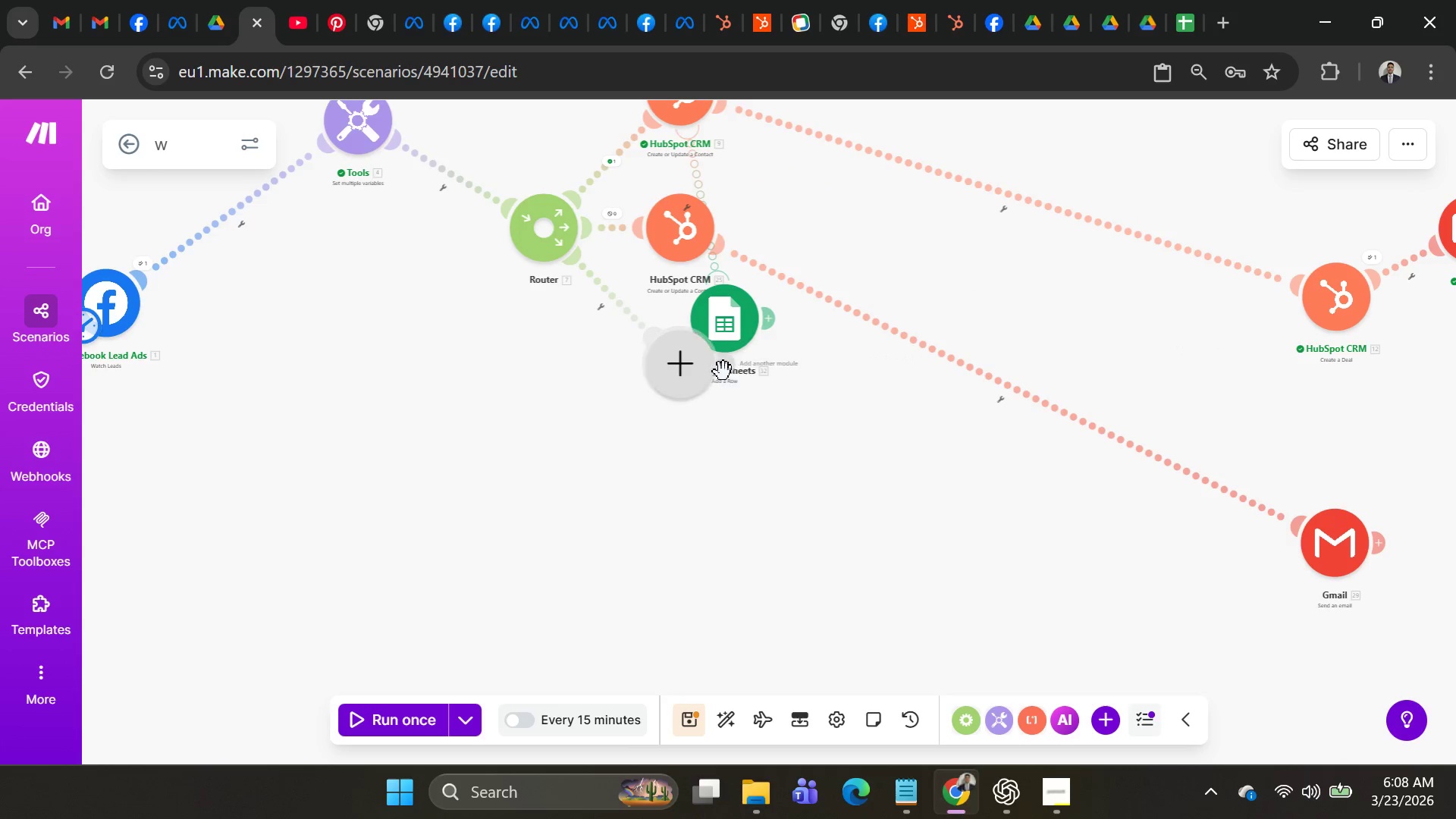 
left_click_drag(start_coordinate=[723, 372], to_coordinate=[760, 334])
 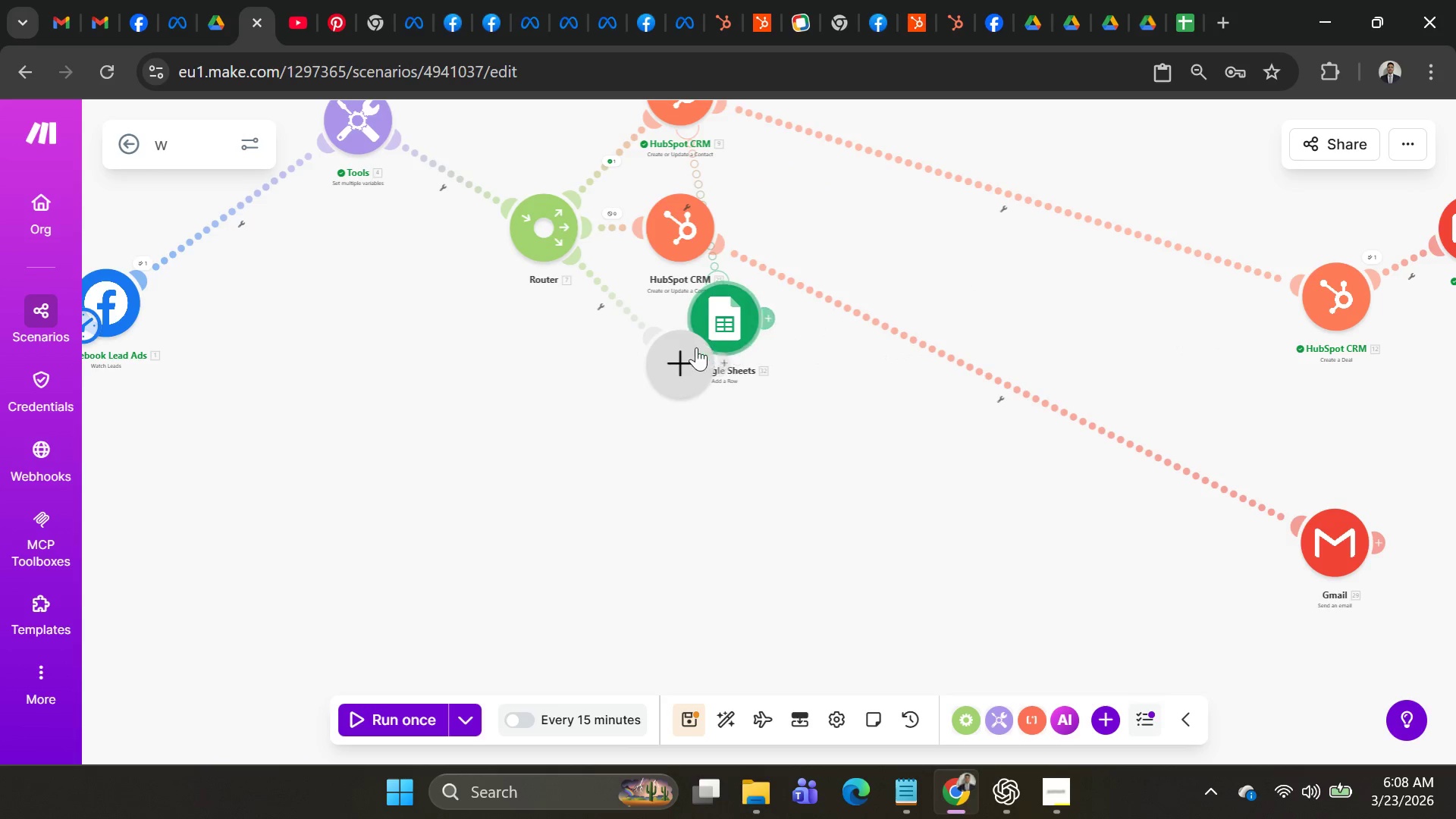 
right_click([679, 353])
 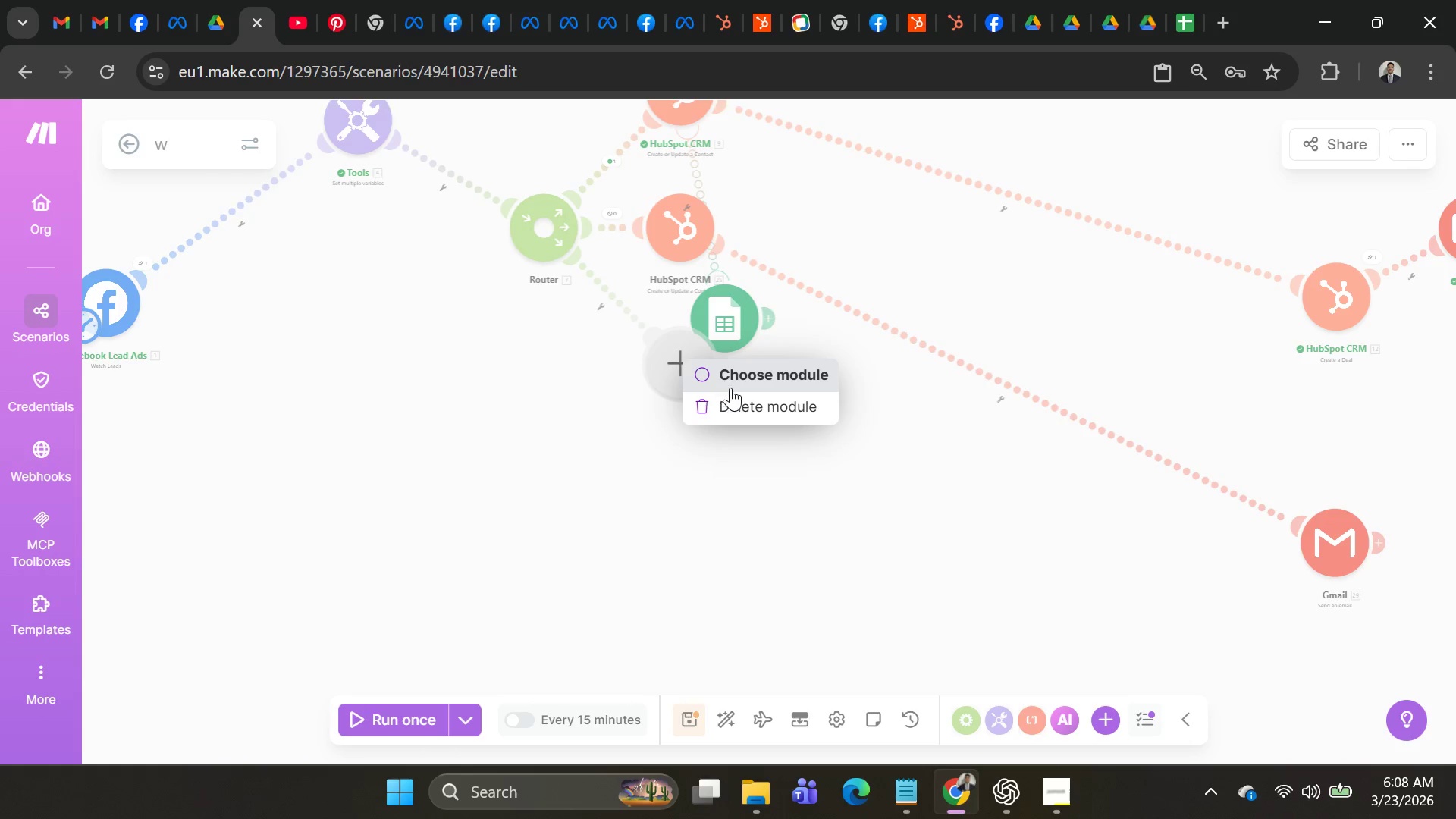 
left_click([733, 389])
 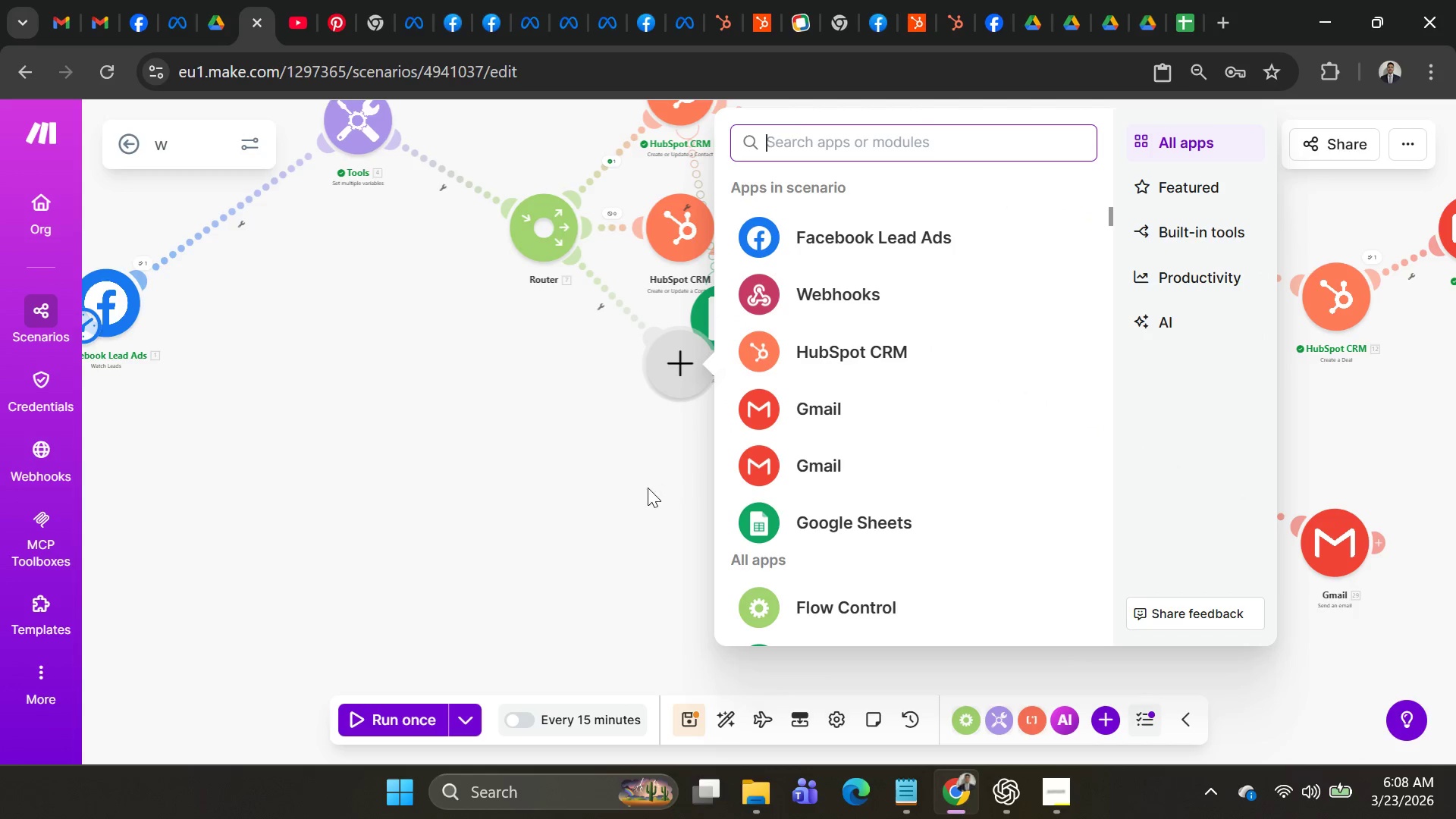 
right_click([697, 369])
 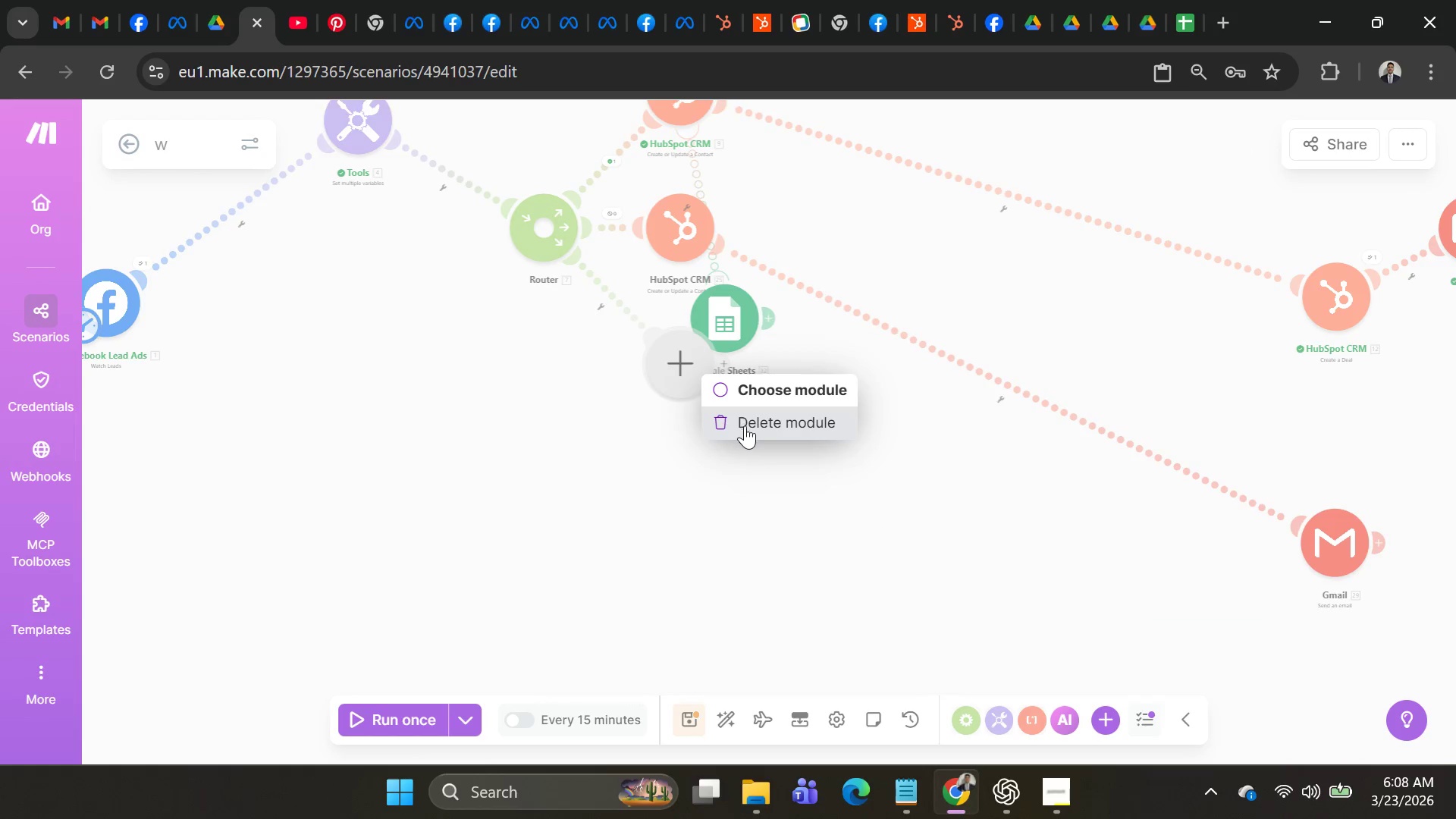 
left_click([746, 425])
 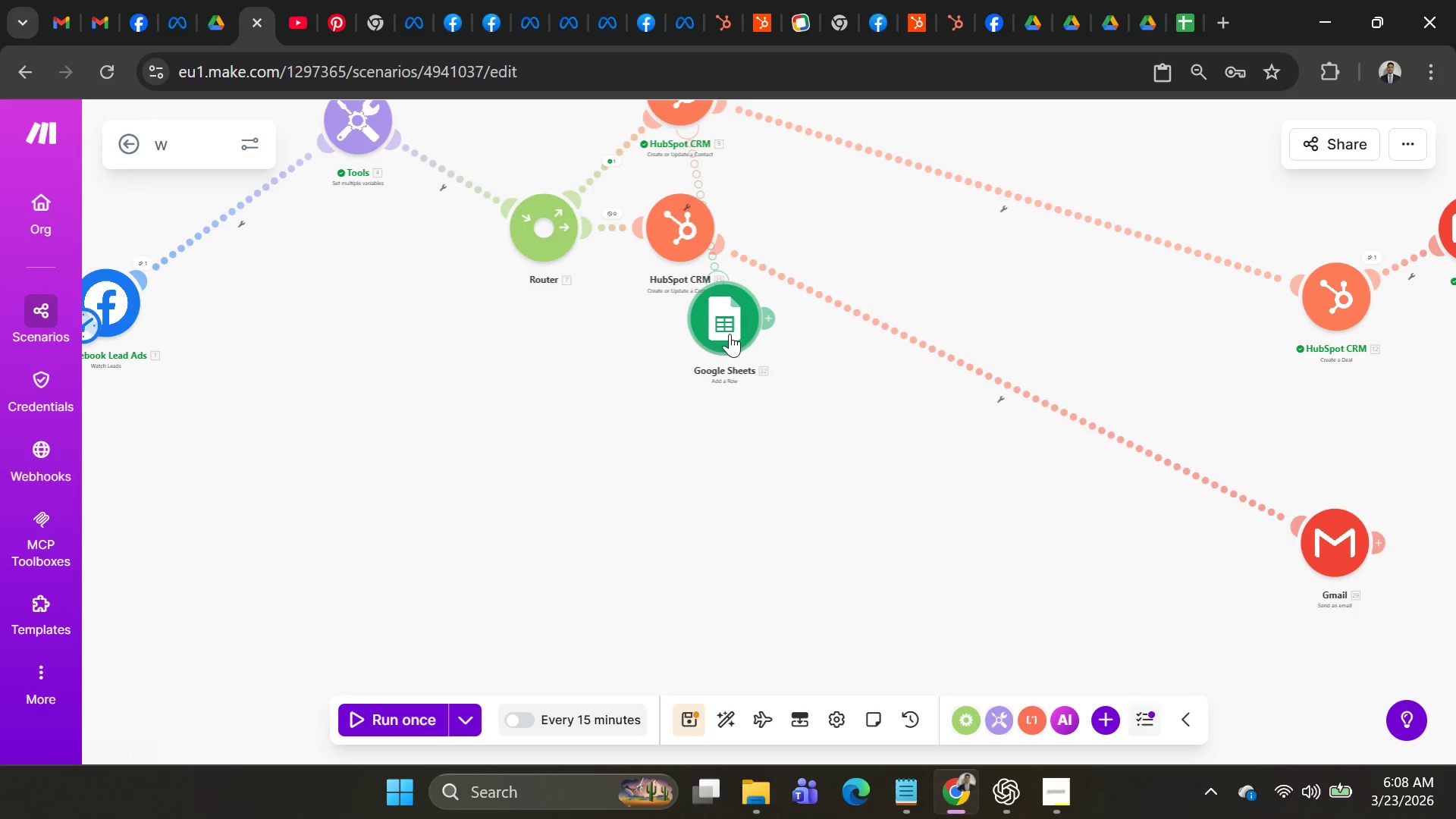 
left_click_drag(start_coordinate=[722, 320], to_coordinate=[942, 241])
 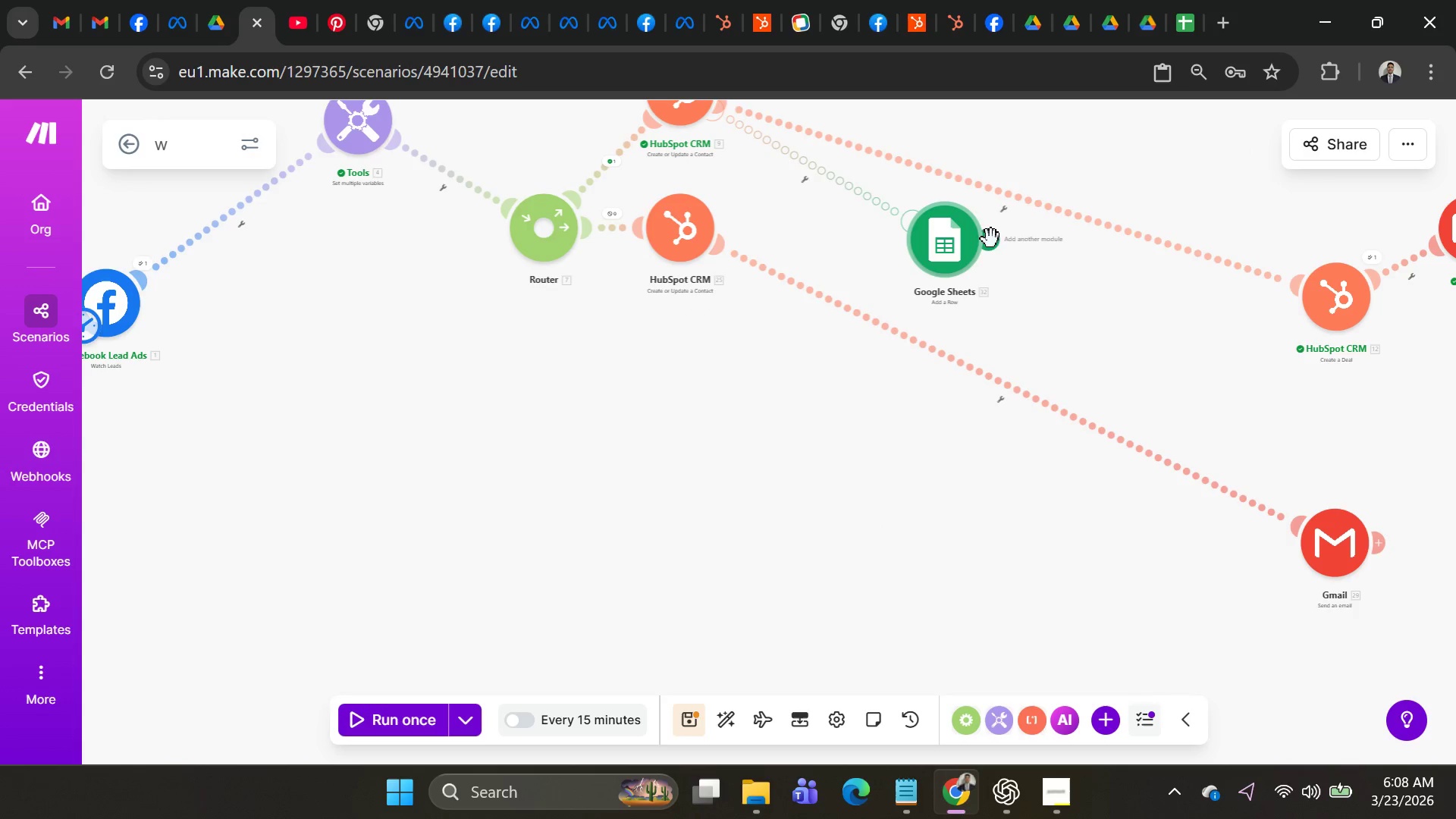 
left_click_drag(start_coordinate=[993, 247], to_coordinate=[1128, 354])
 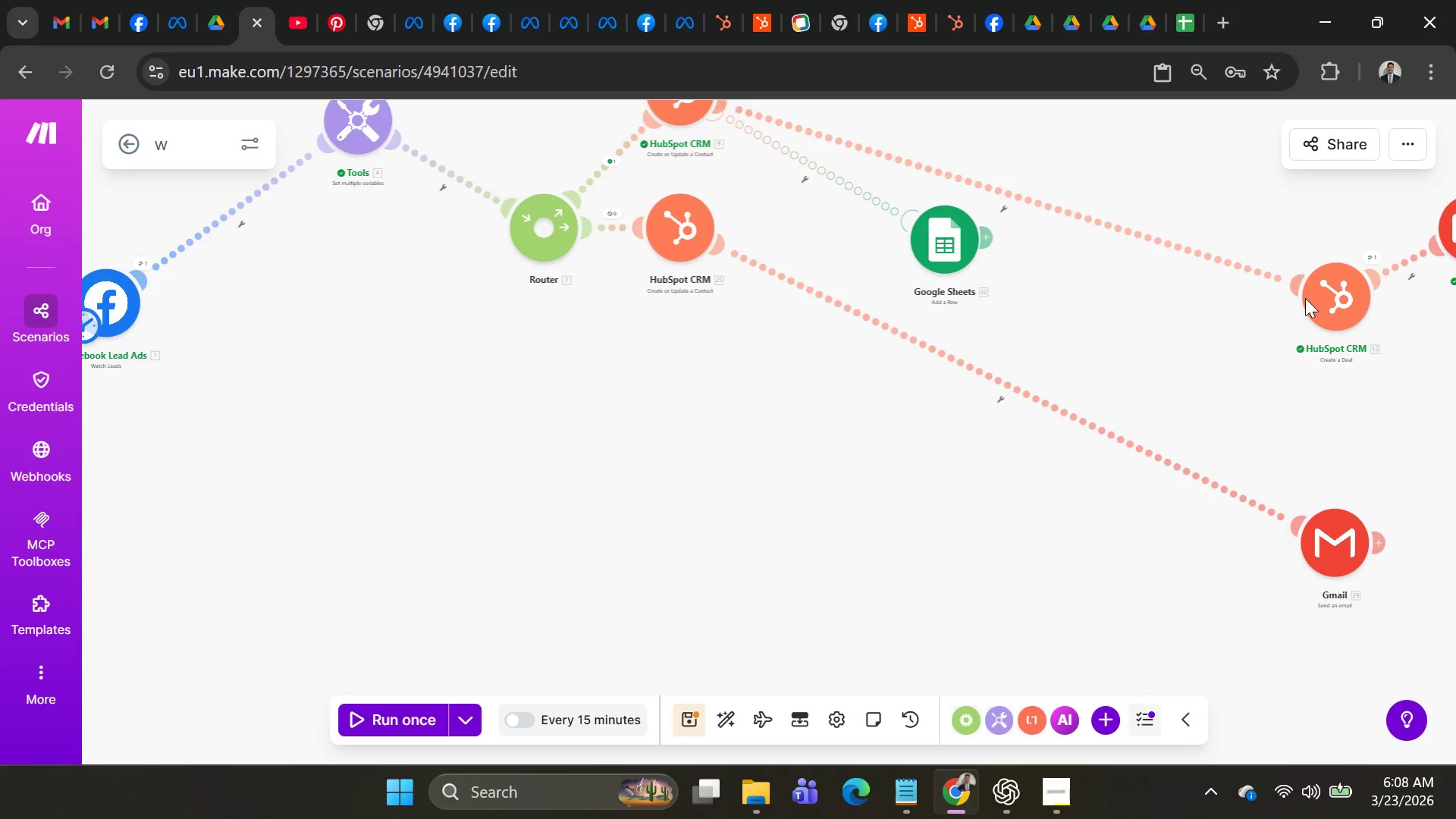 
right_click([1310, 295])
 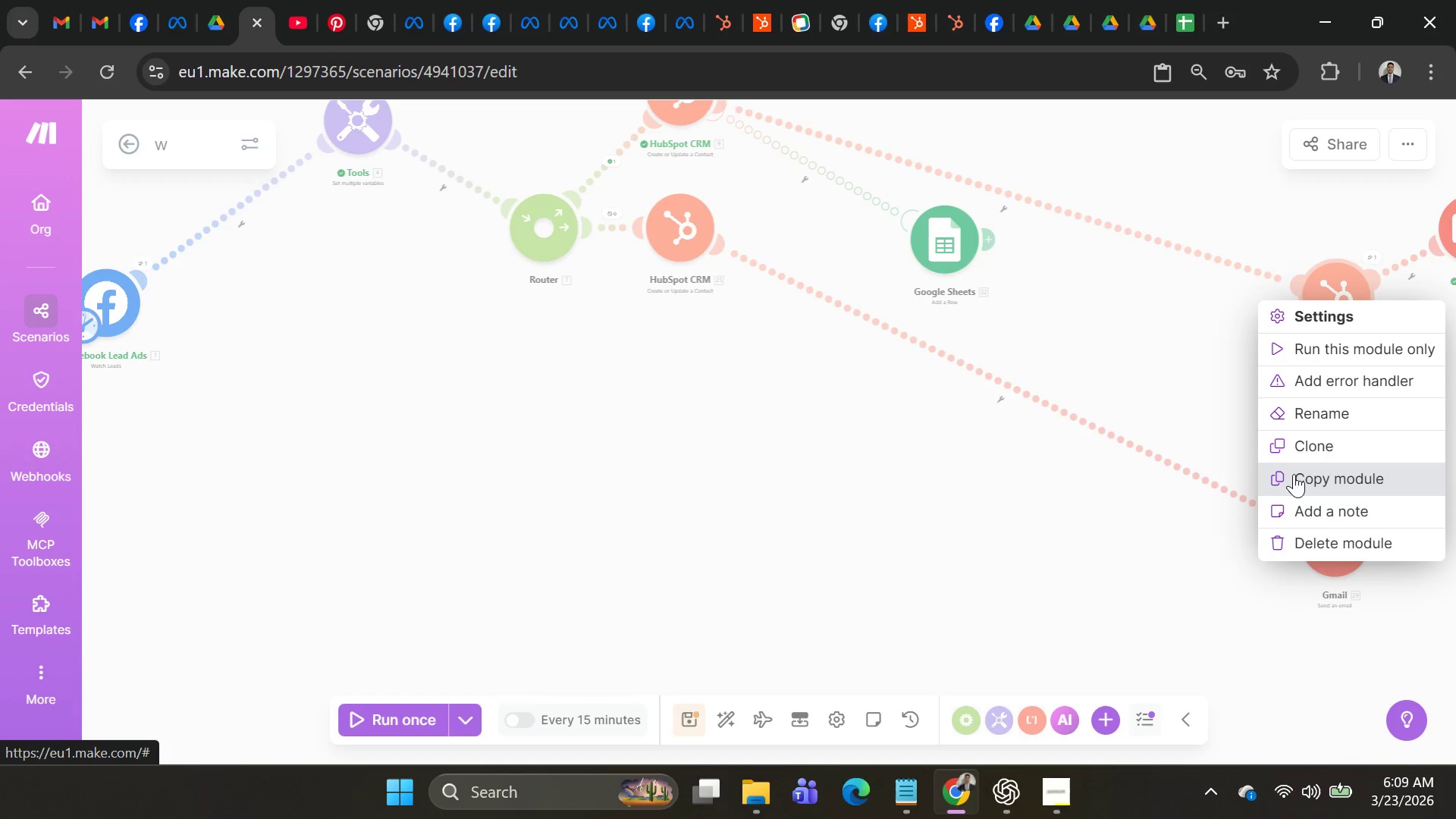 
wait(6.52)
 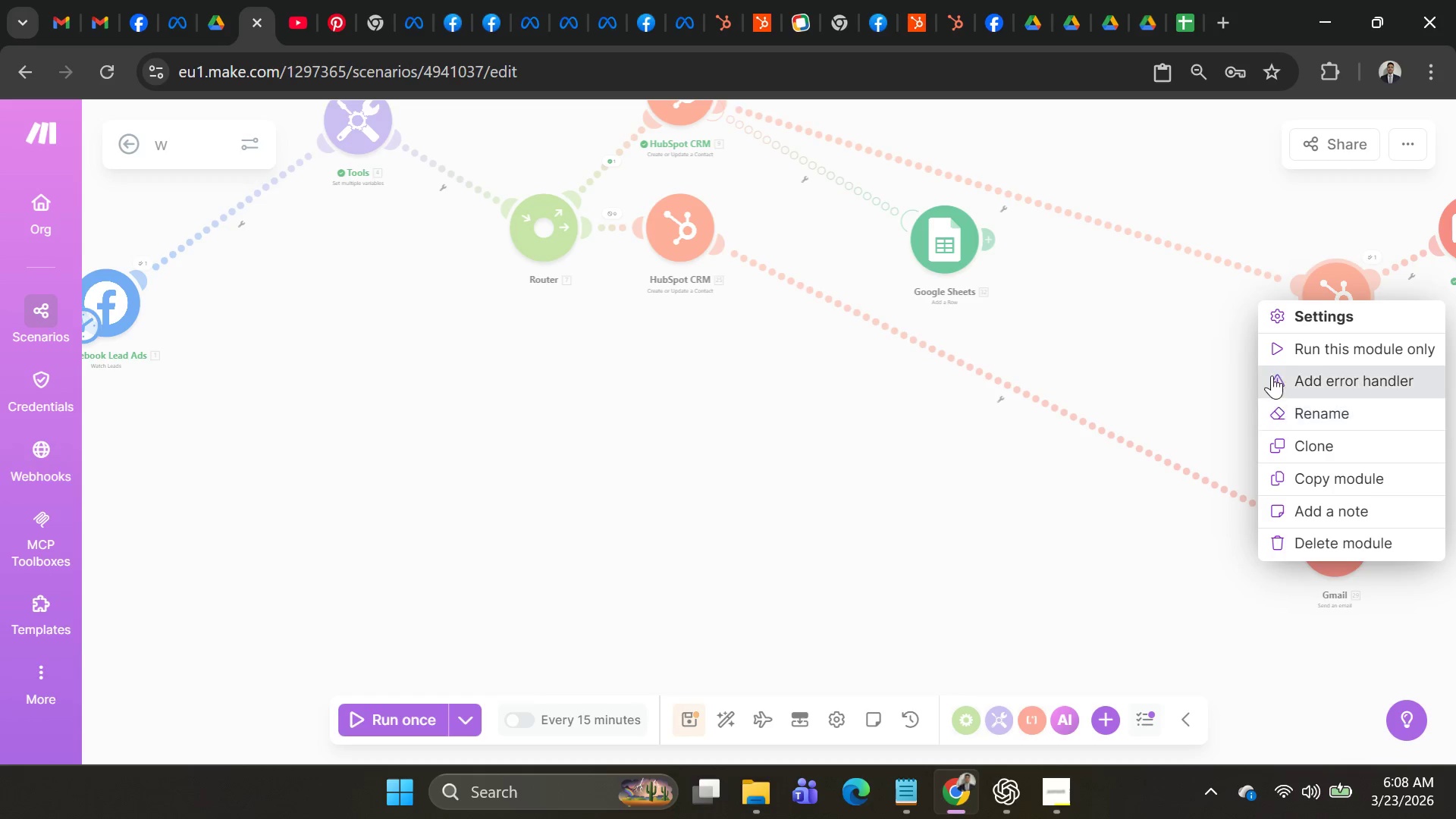 
left_click([1052, 320])
 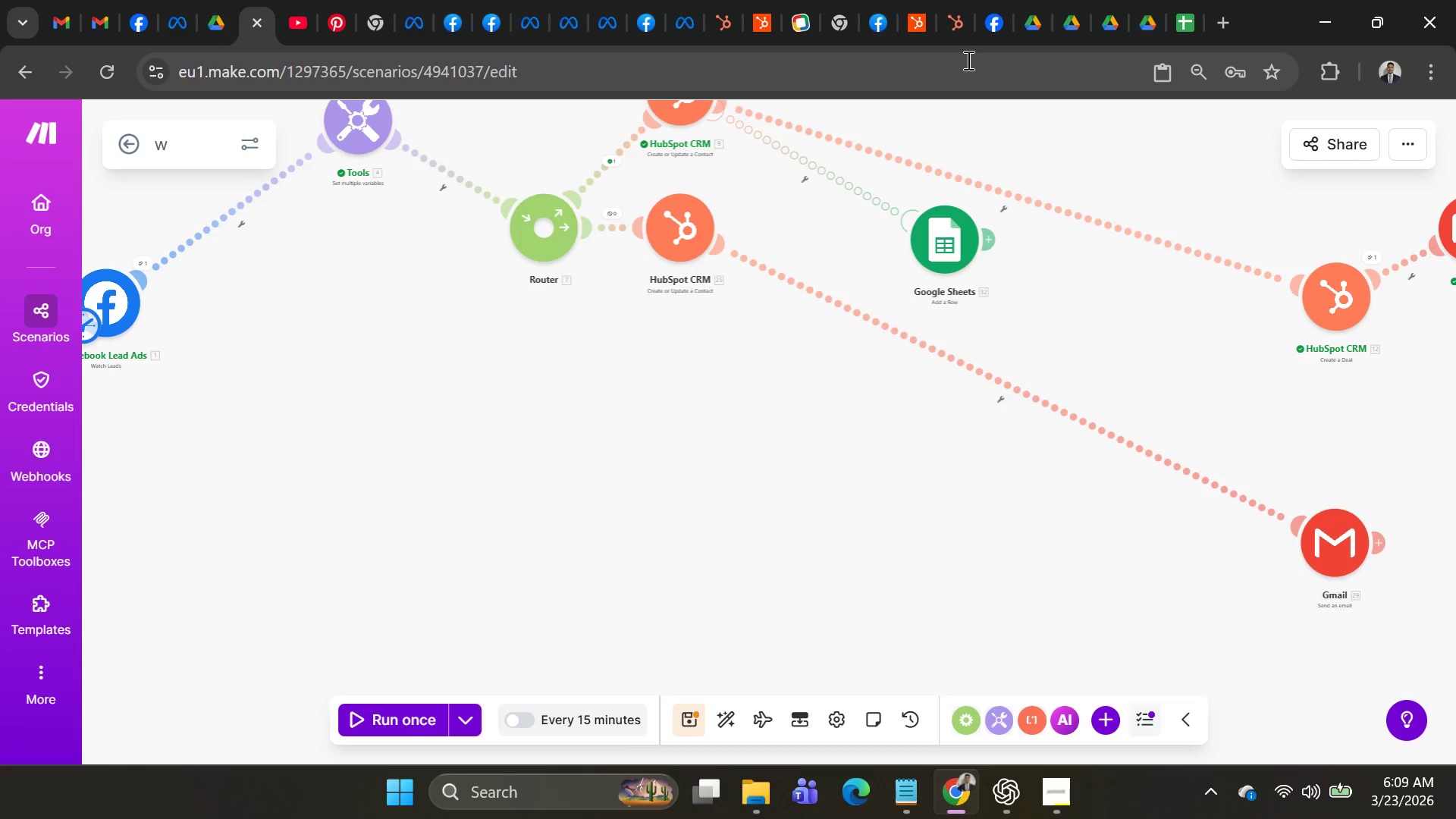 
wait(16.98)
 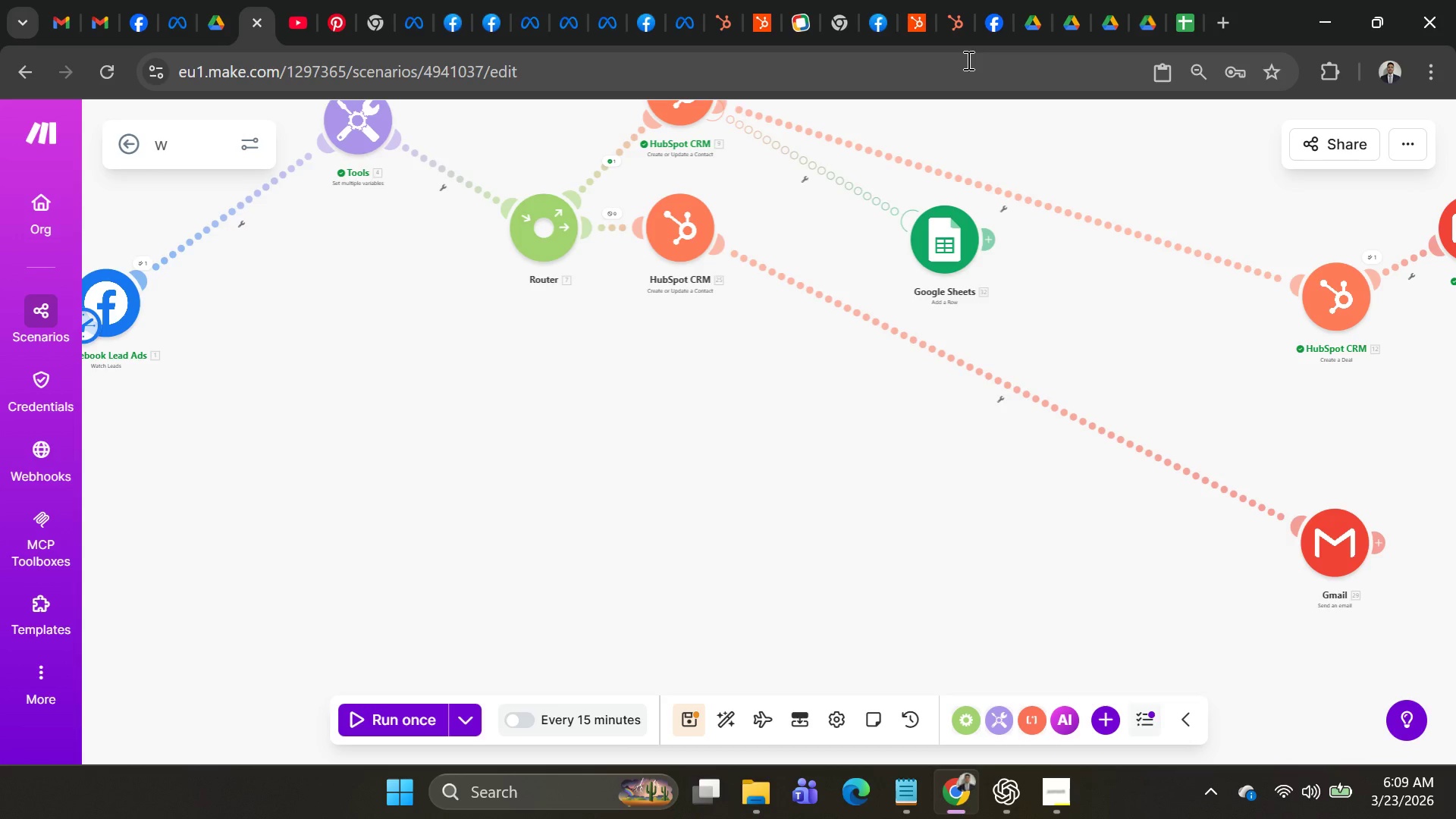 
left_click_drag(start_coordinate=[1162, 342], to_coordinate=[876, 383])
 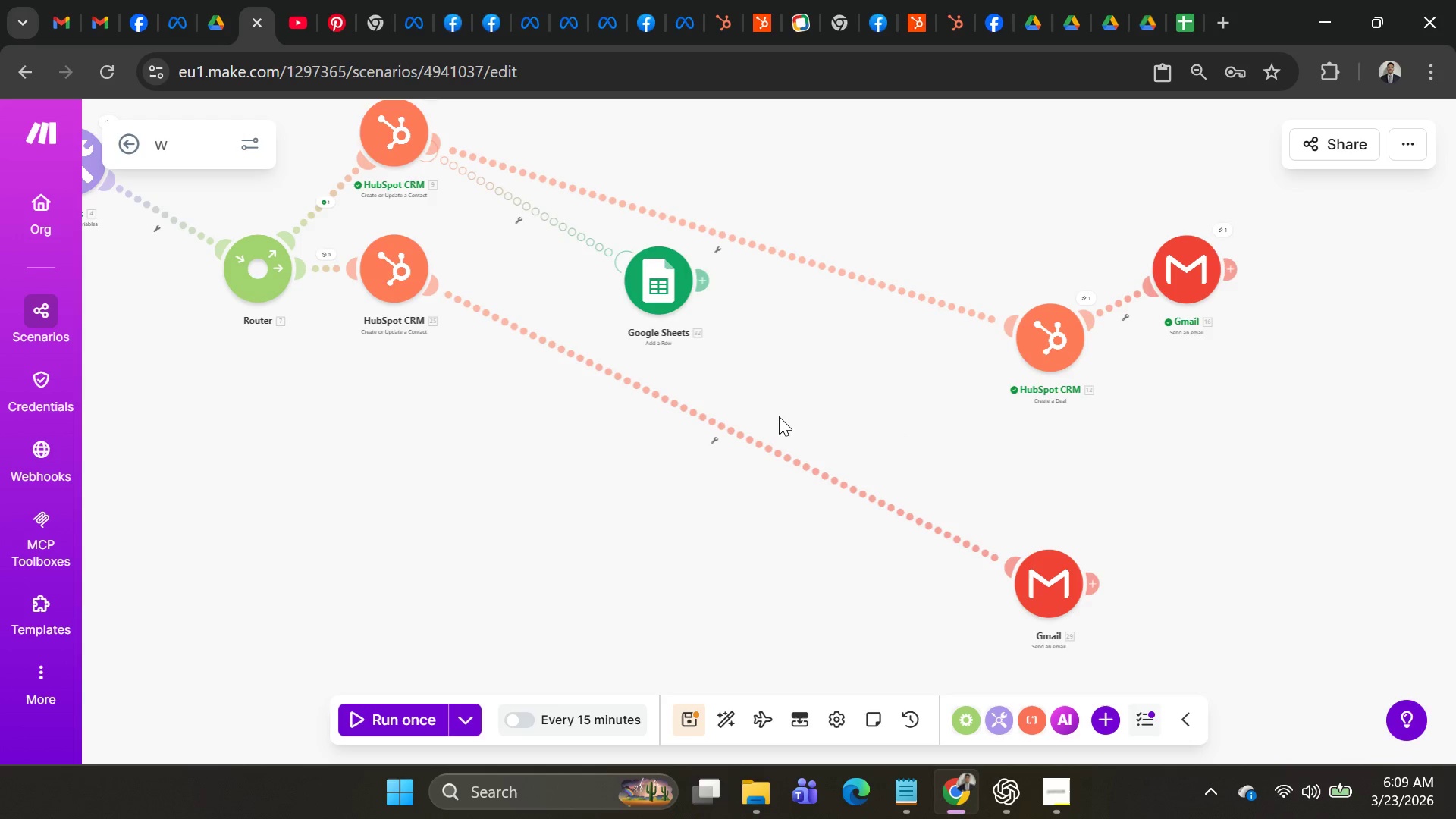 
wait(14.77)
 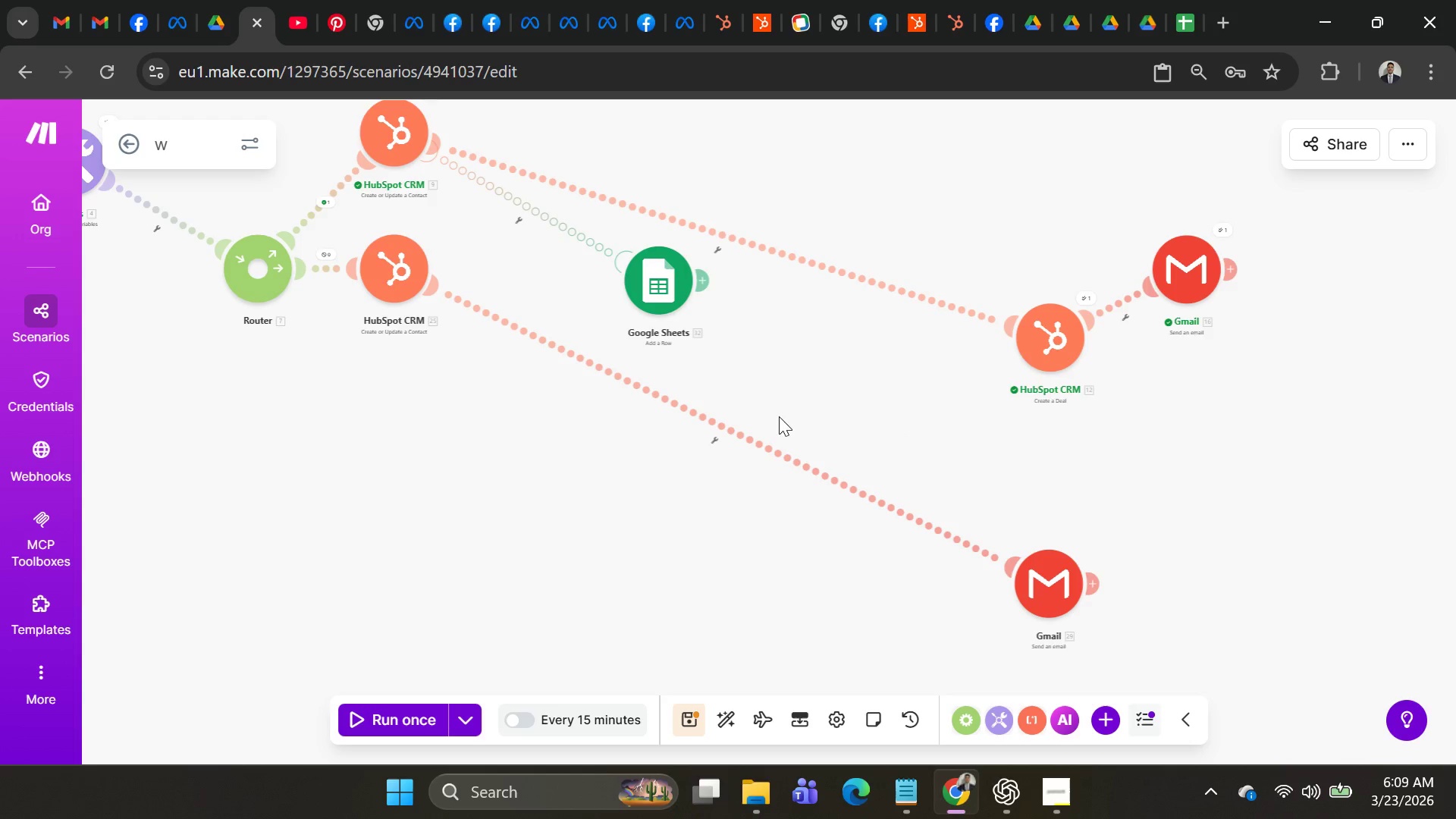 
left_click_drag(start_coordinate=[708, 287], to_coordinate=[1029, 362])
 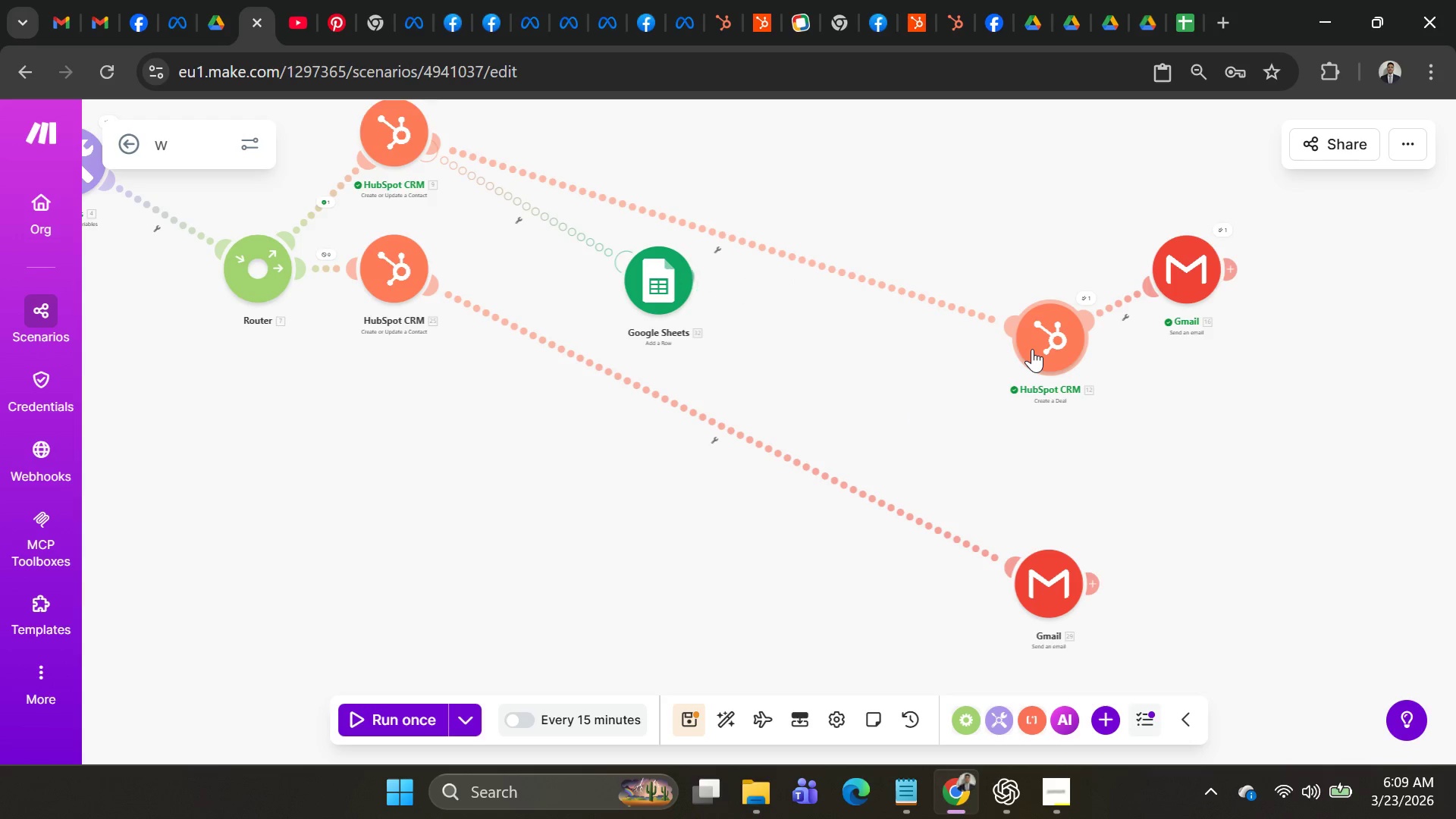 
right_click([1032, 349])
 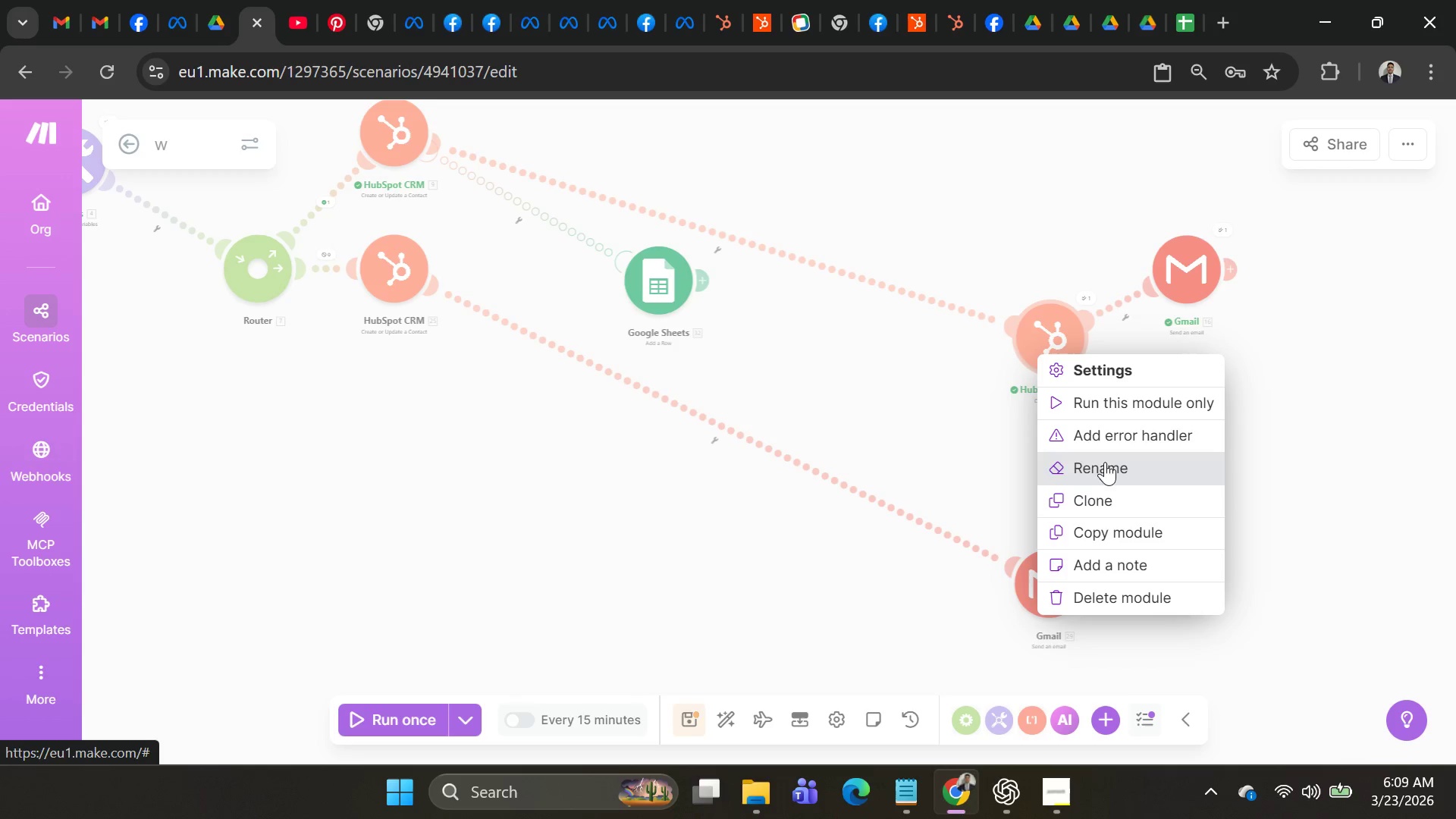 
left_click([1084, 431])
 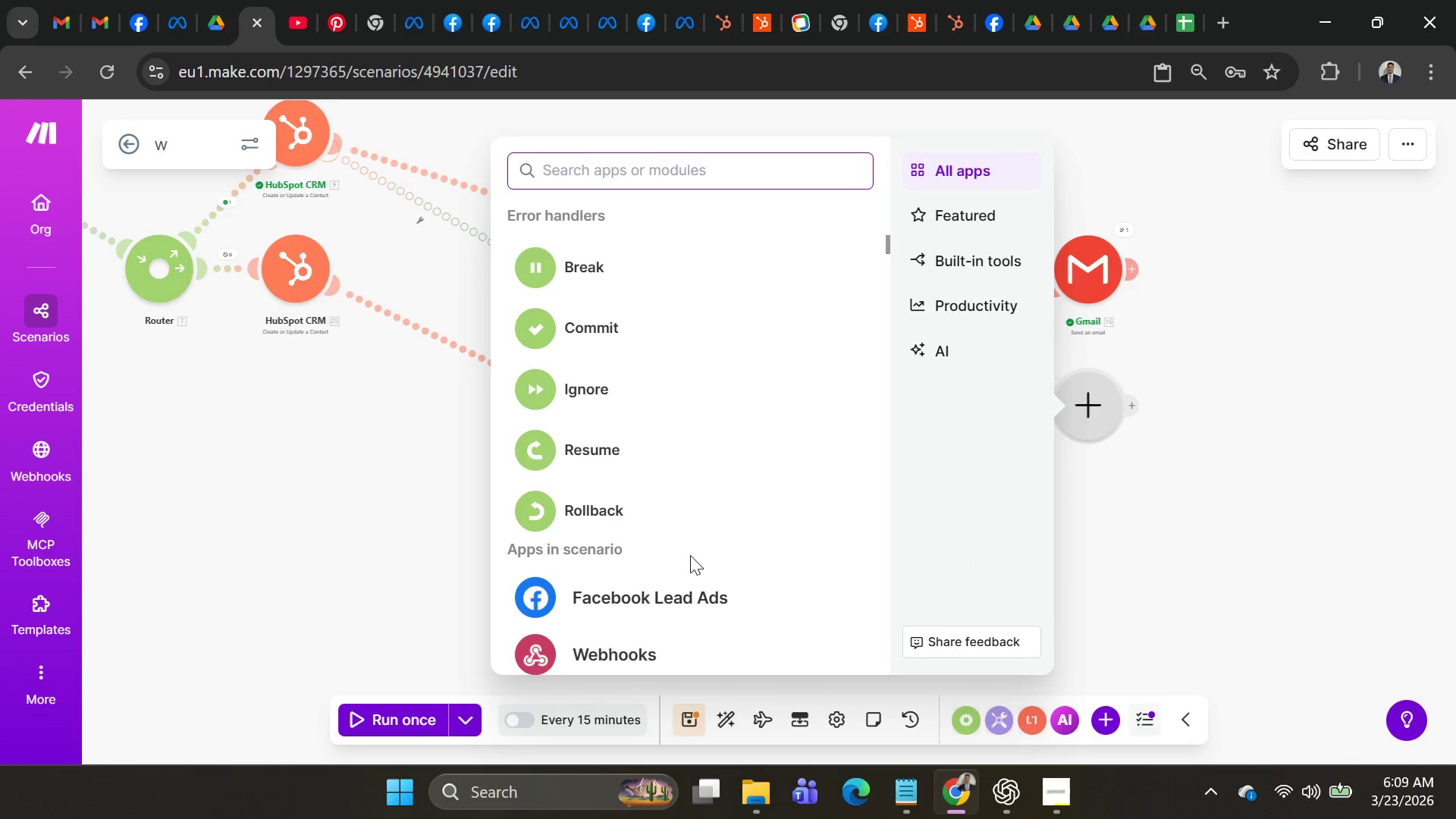 
scroll: coordinate [723, 488], scroll_direction: down, amount: 2.0
 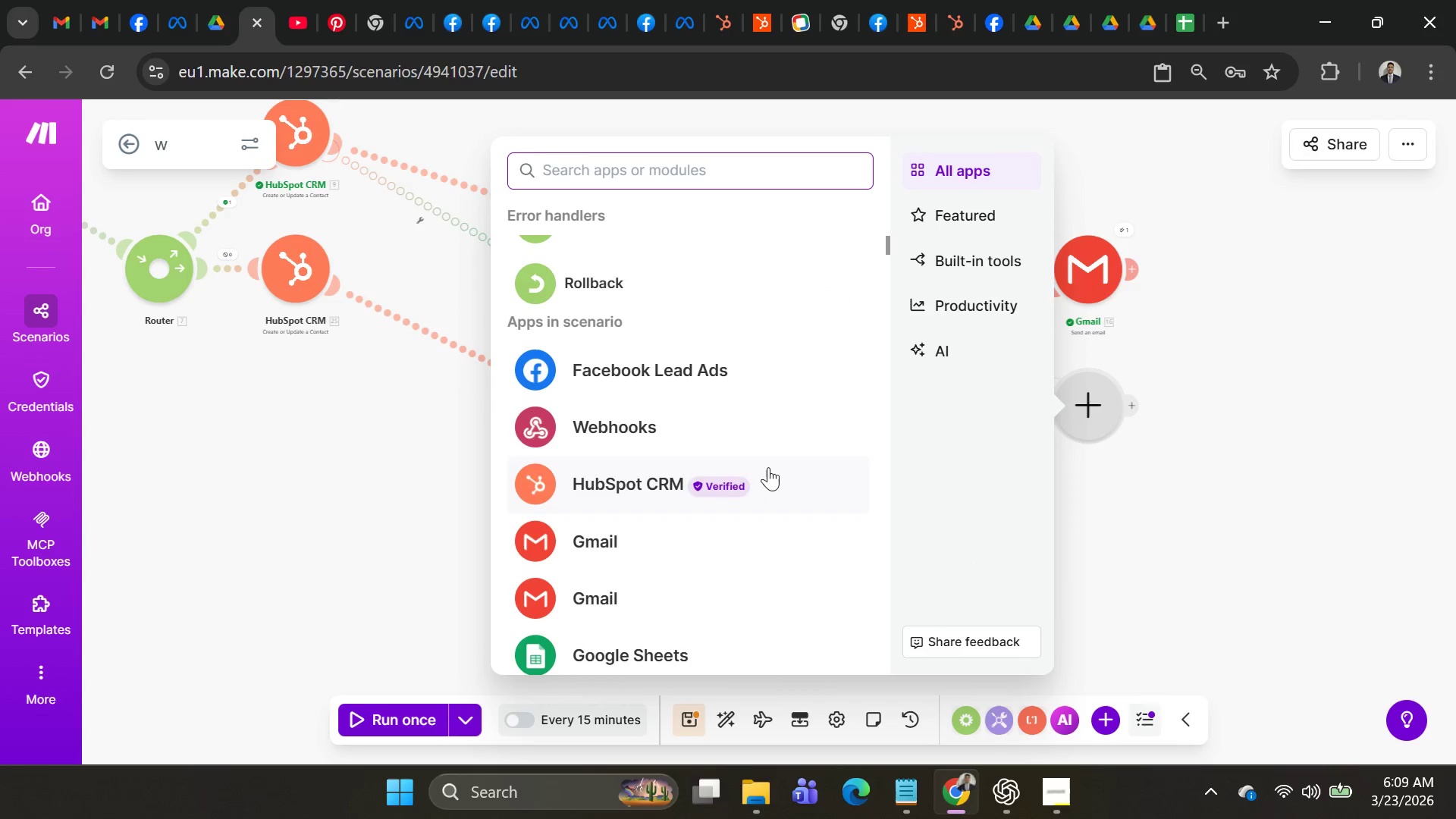 
scroll: coordinate [746, 469], scroll_direction: up, amount: 3.0
 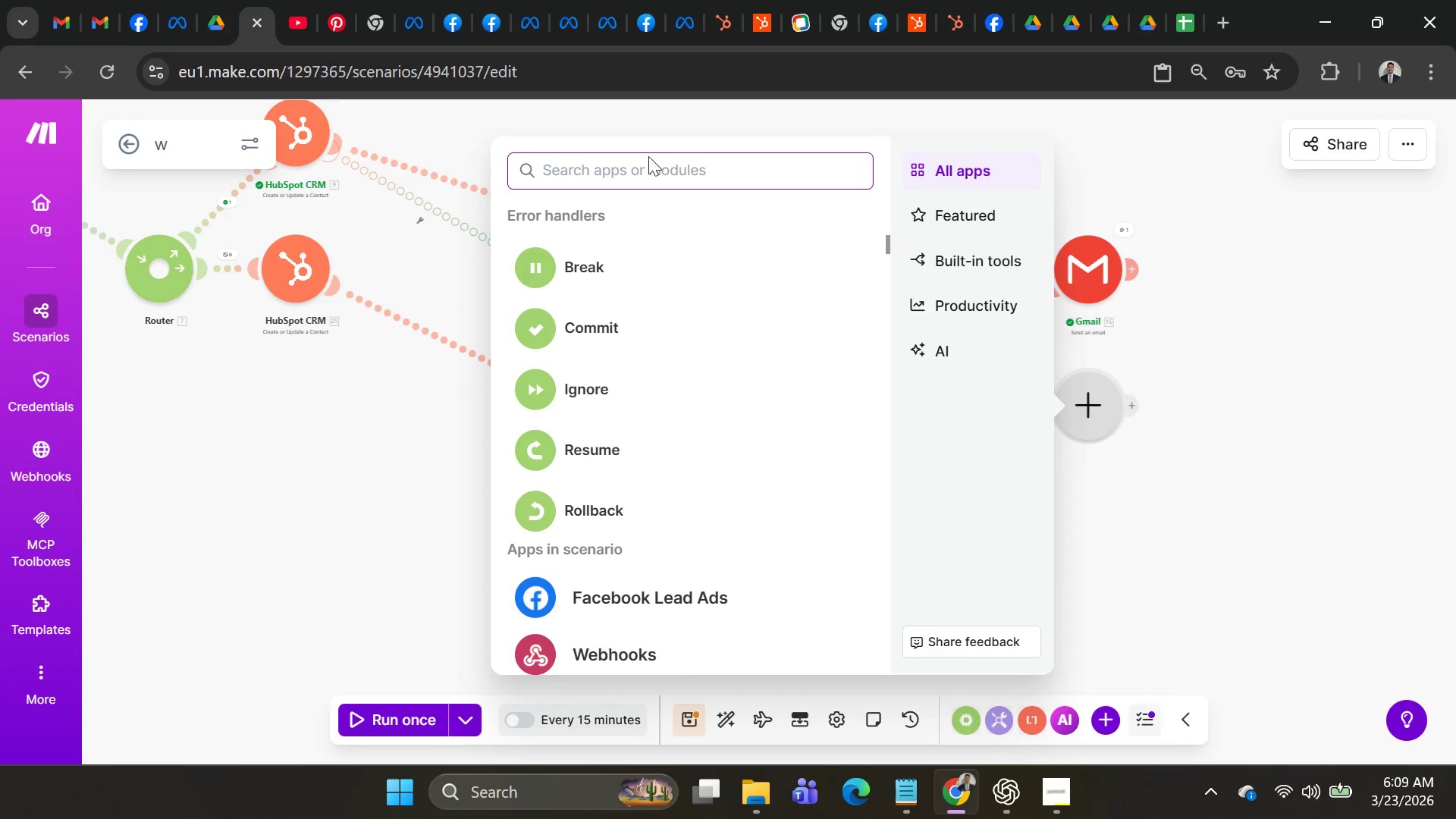 
left_click([651, 168])
 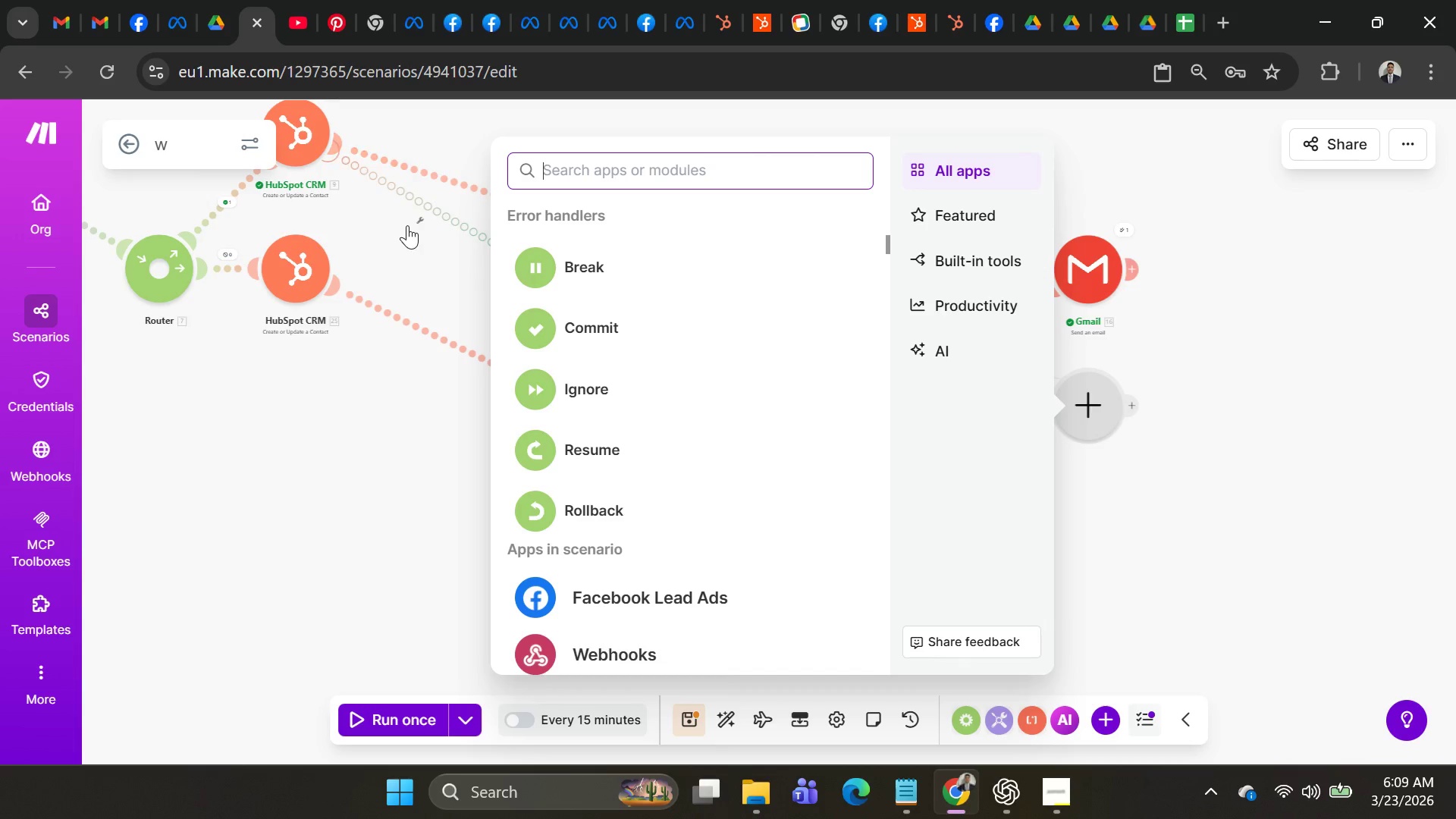 
type(spre)
 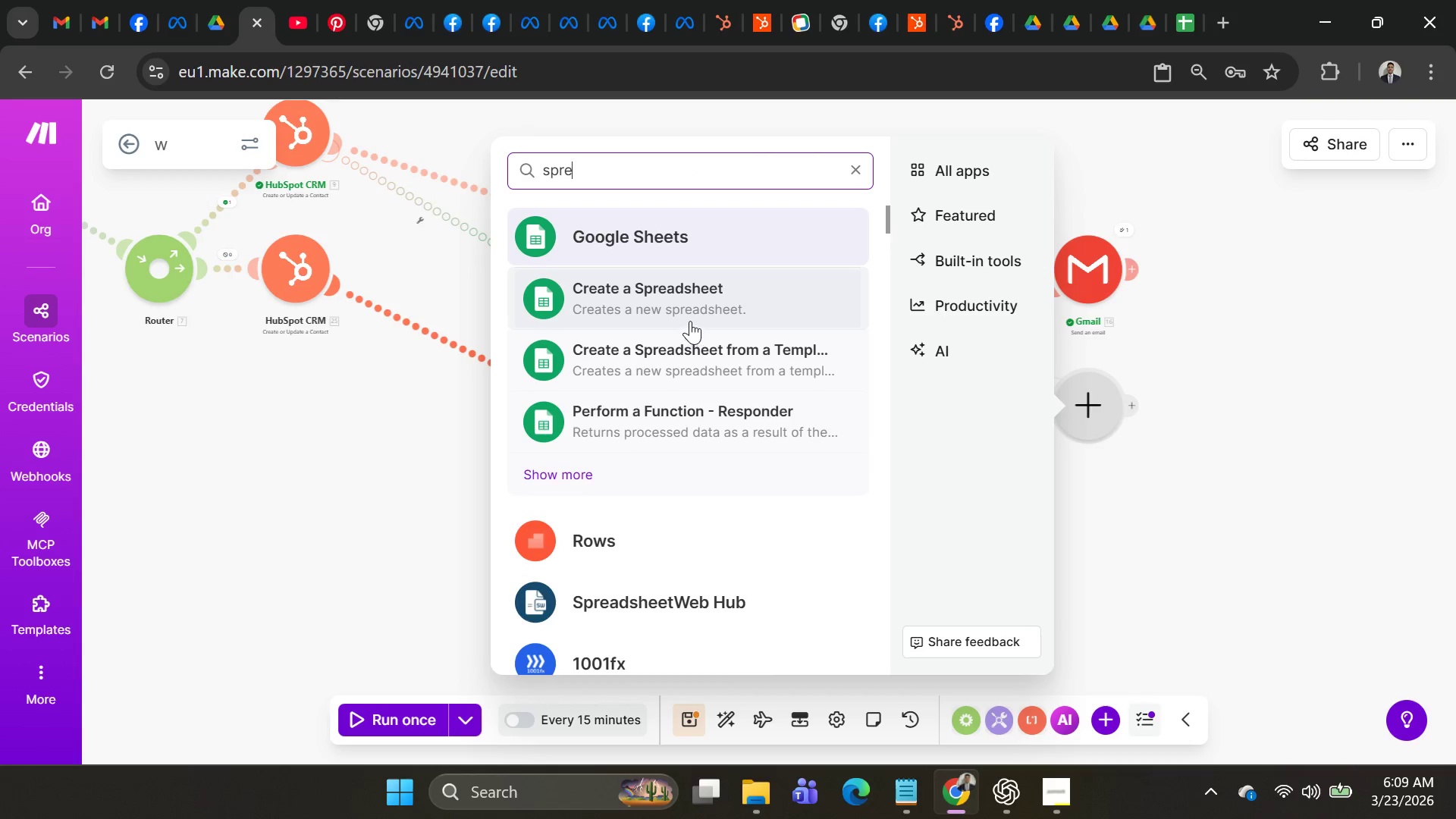 
wait(10.53)
 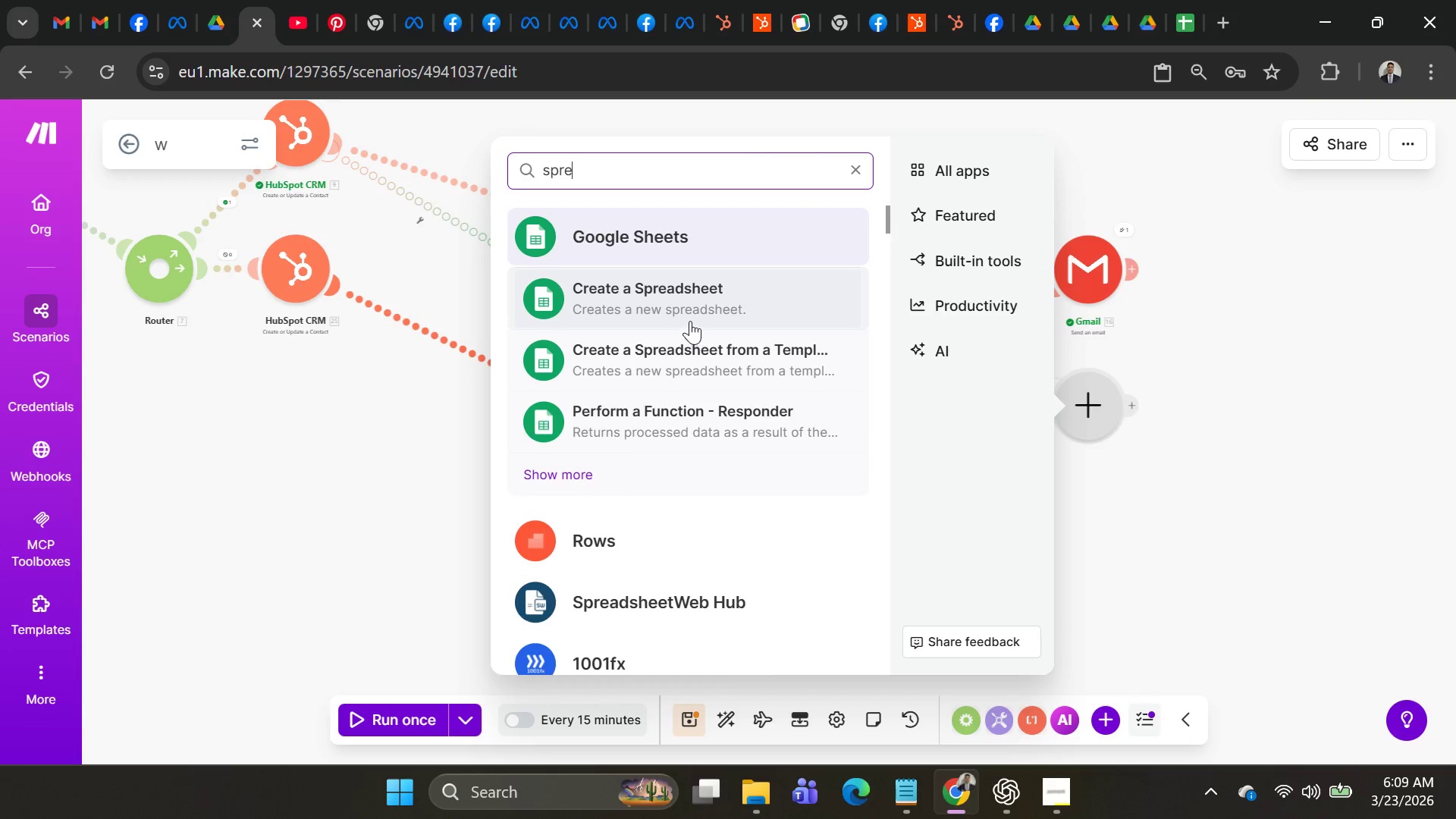 
left_click_drag(start_coordinate=[684, 297], to_coordinate=[698, 237])
 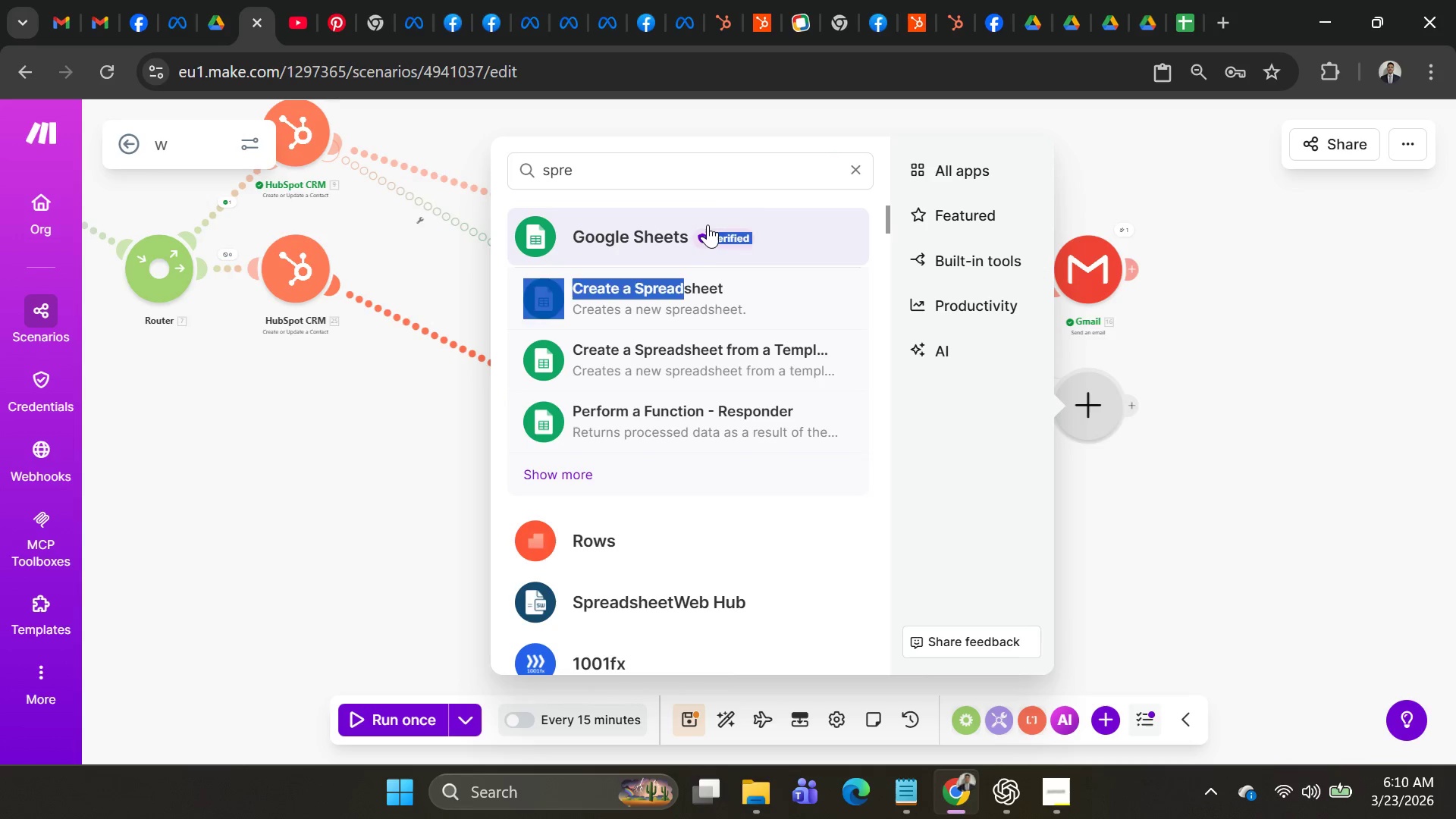 
left_click([708, 224])
 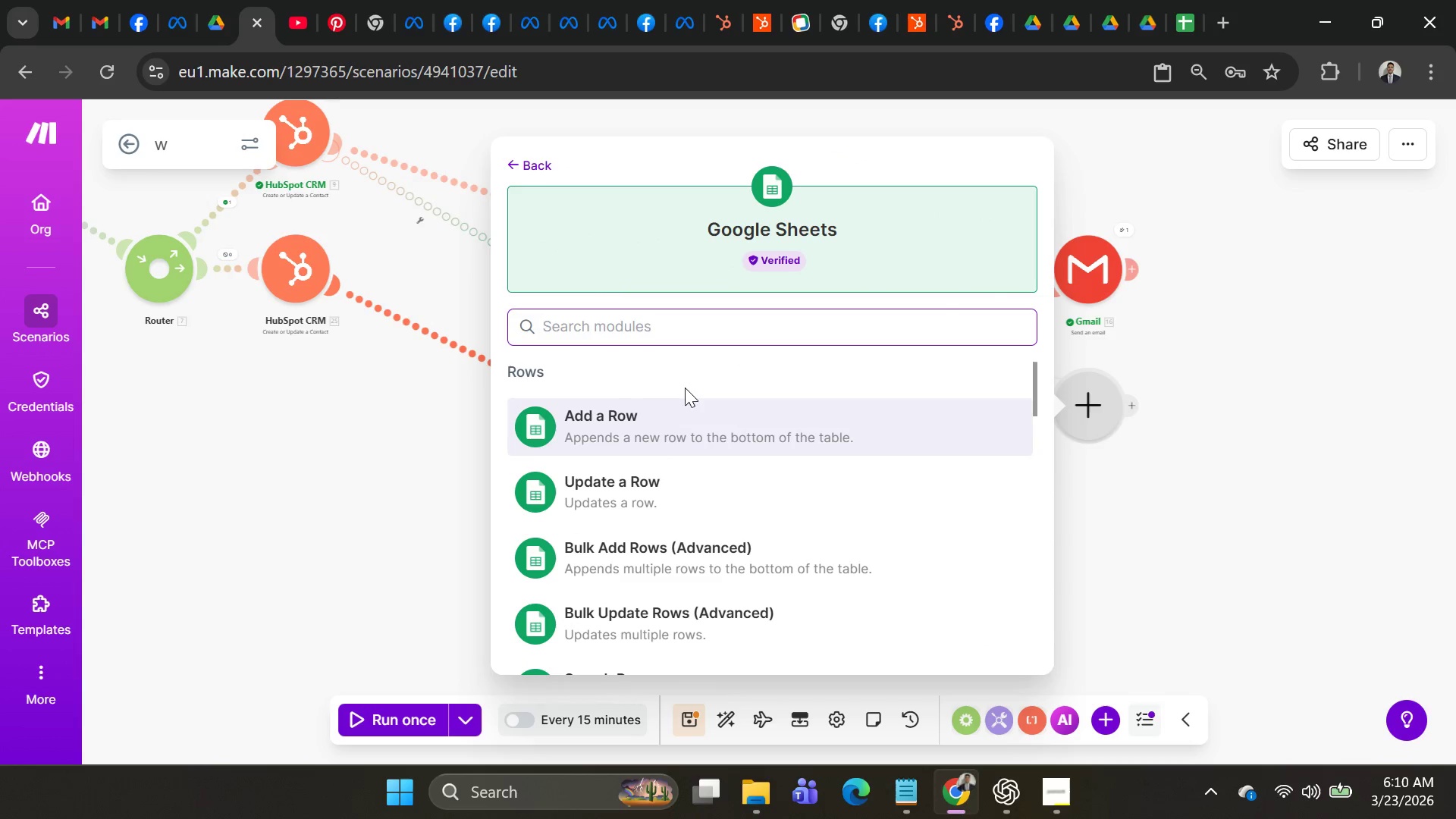 
left_click([669, 425])
 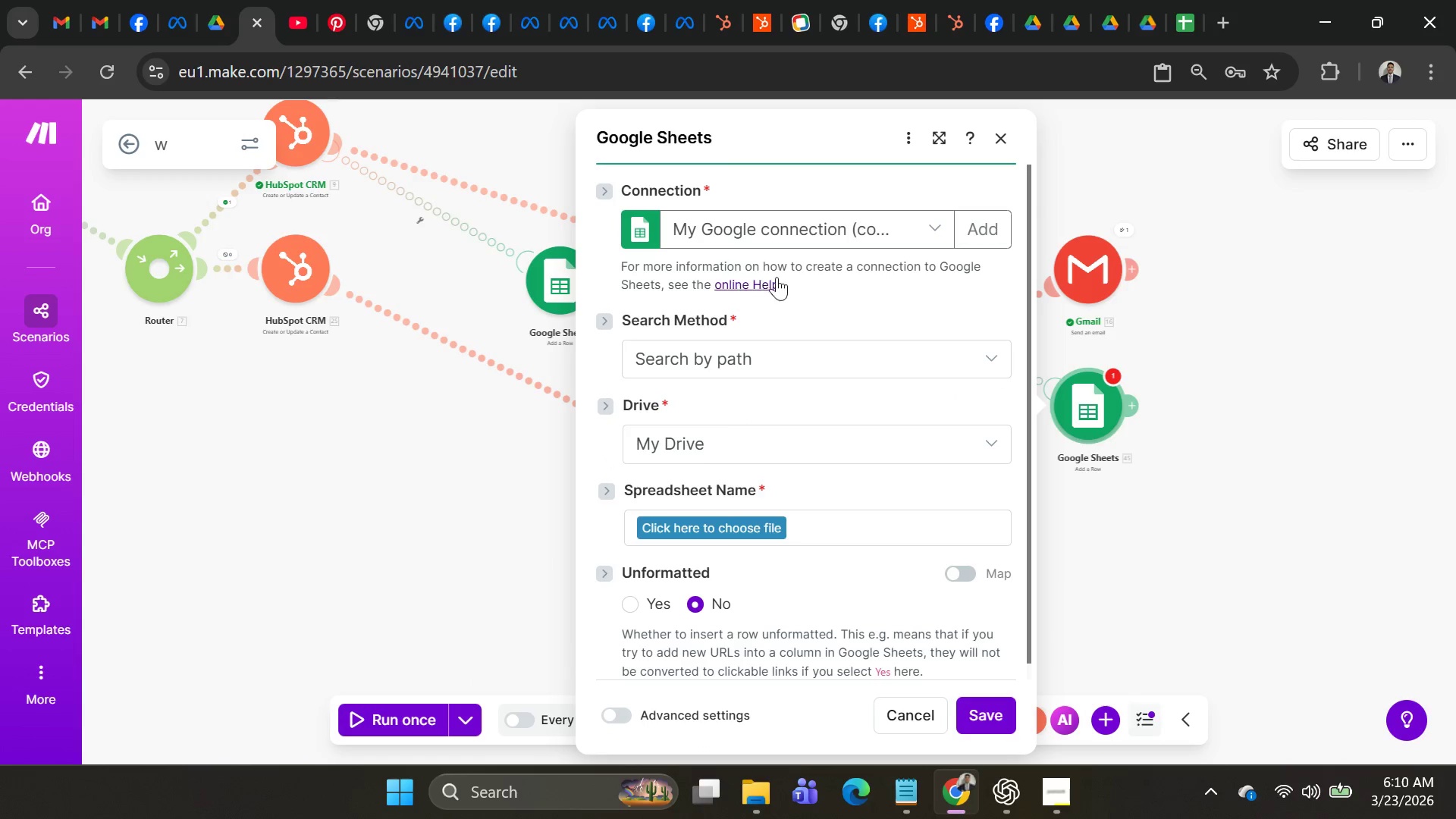 
scroll: coordinate [825, 457], scroll_direction: down, amount: 2.0
 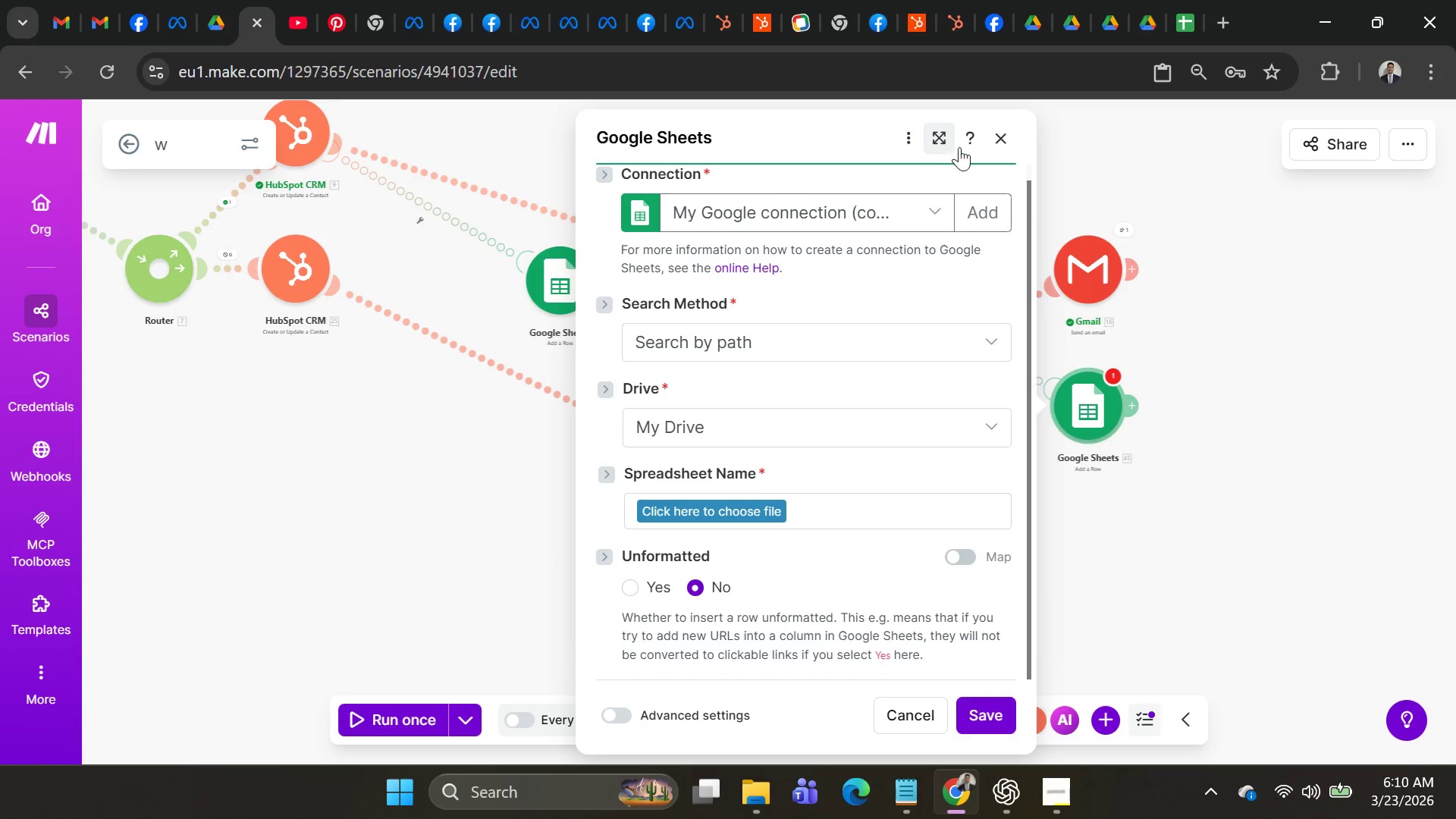 
left_click([998, 139])
 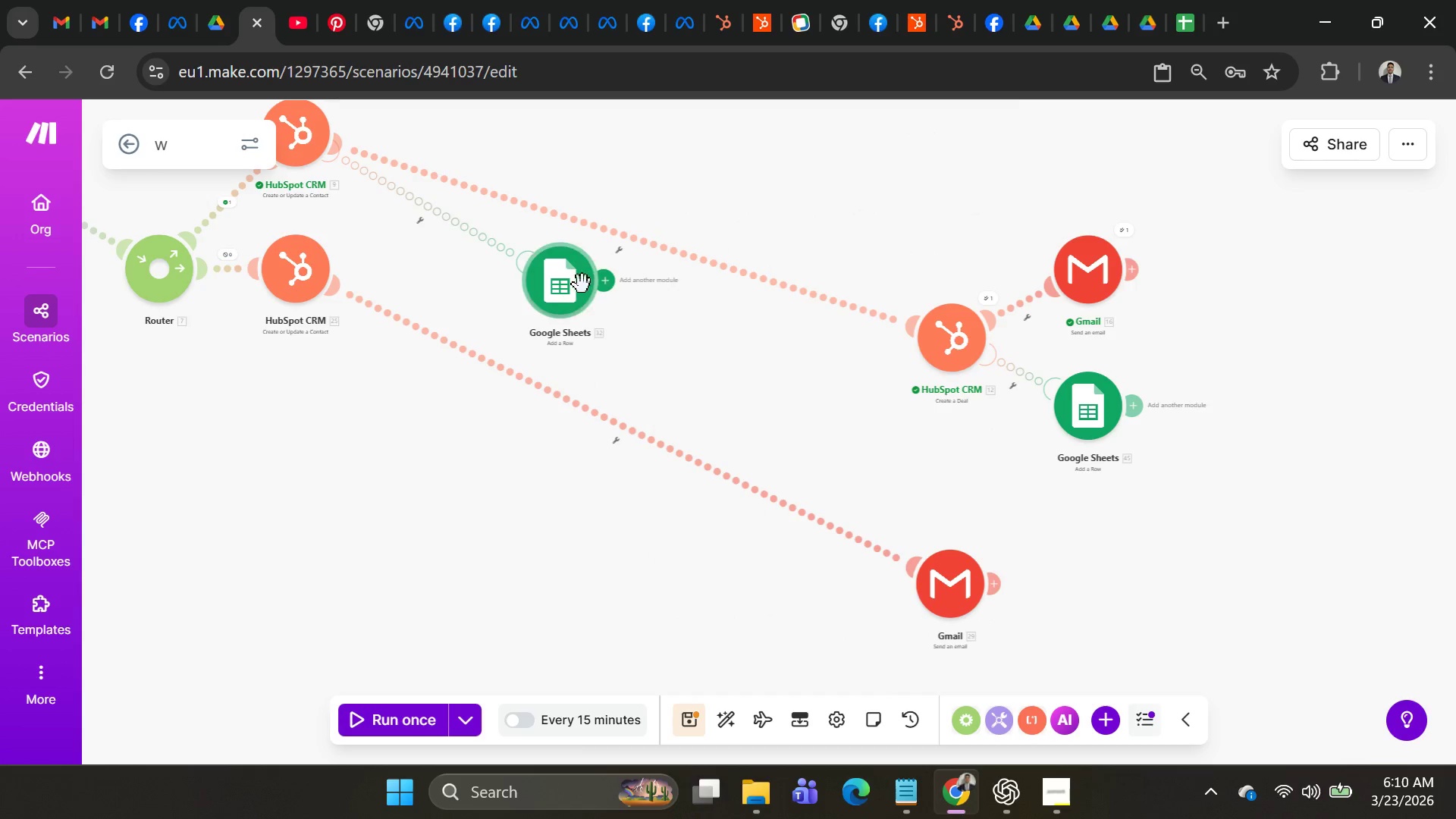 
right_click([576, 284])
 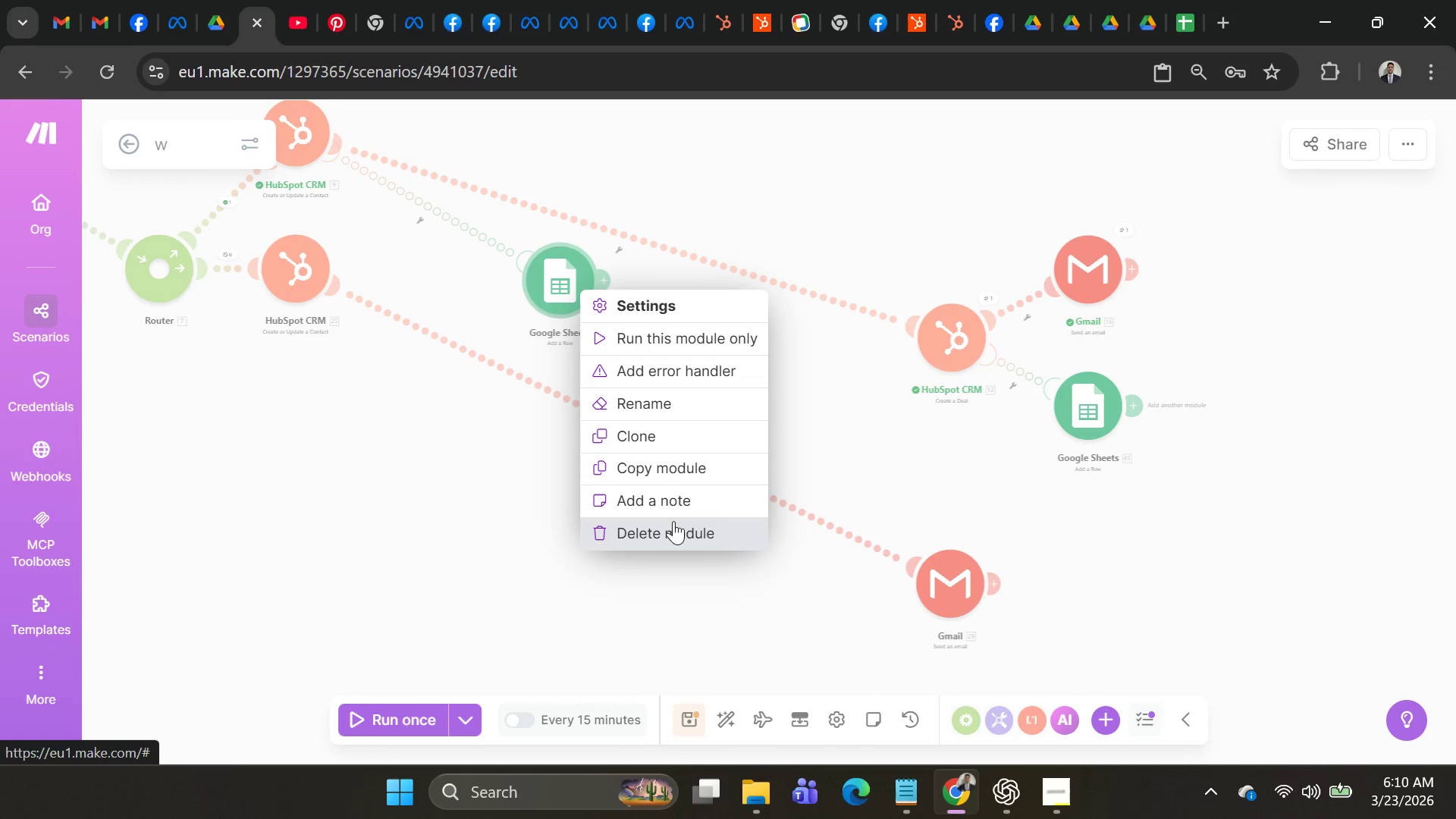 
left_click([657, 468])
 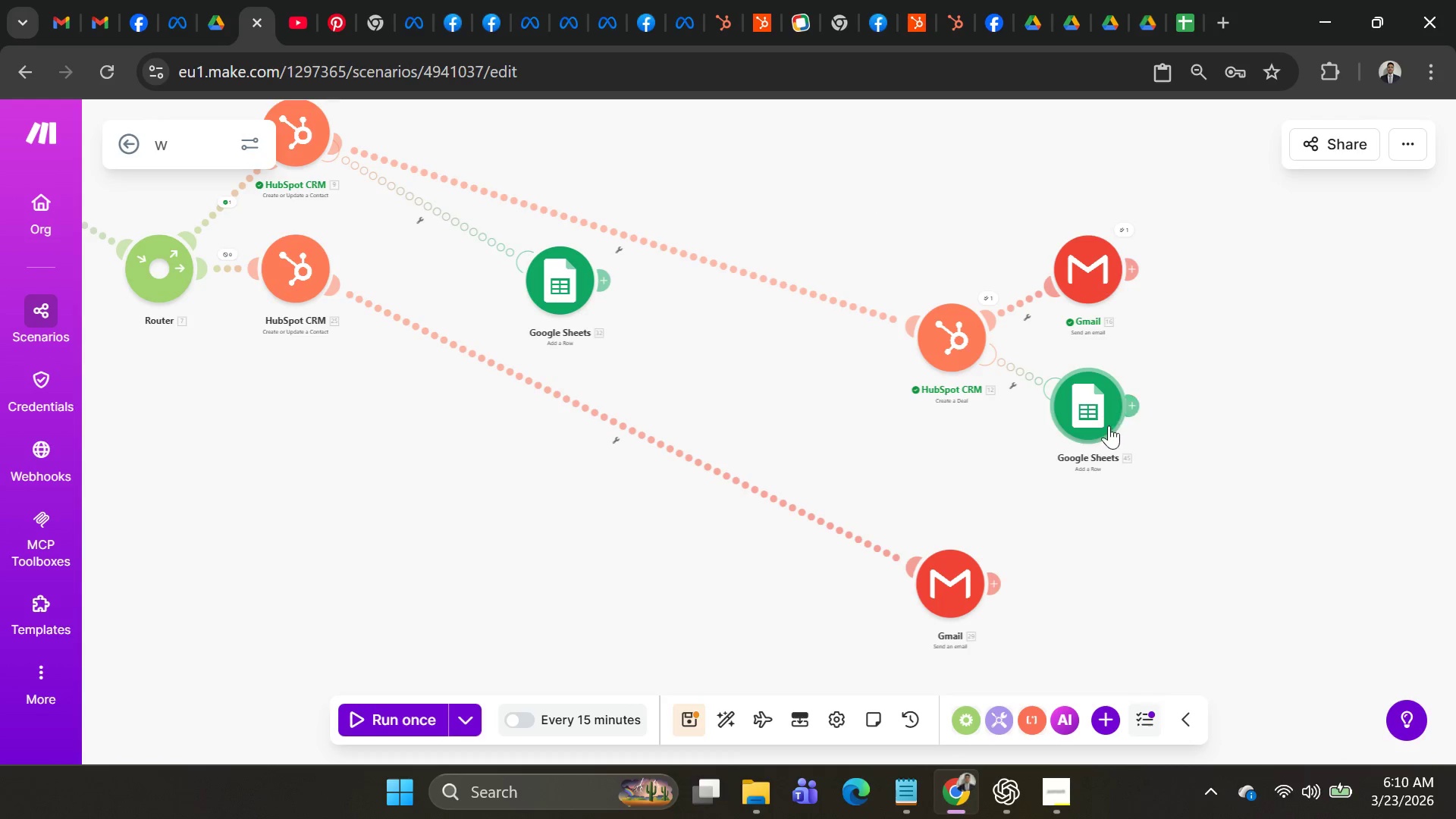 
right_click([1077, 417])
 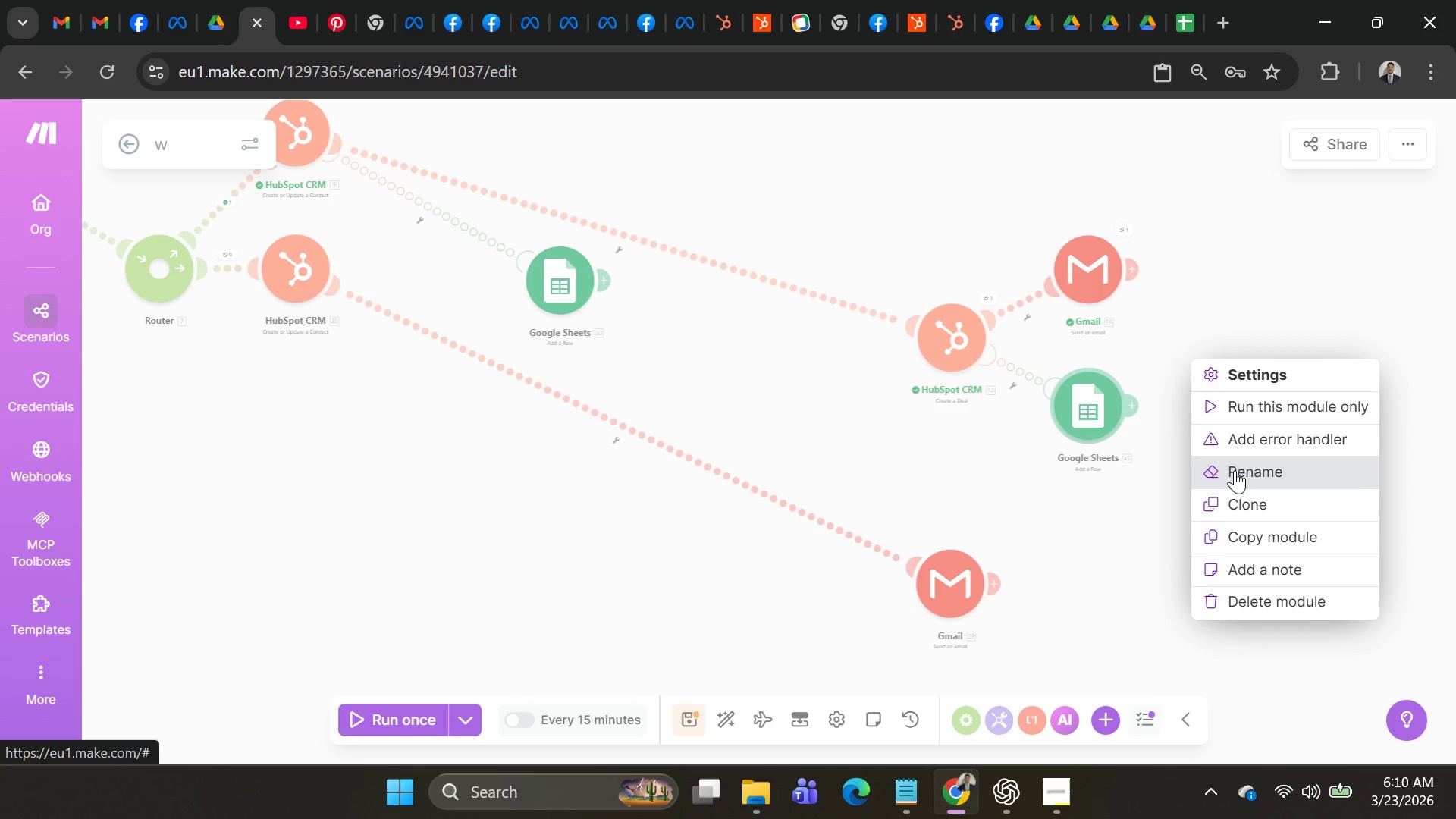 
wait(6.97)
 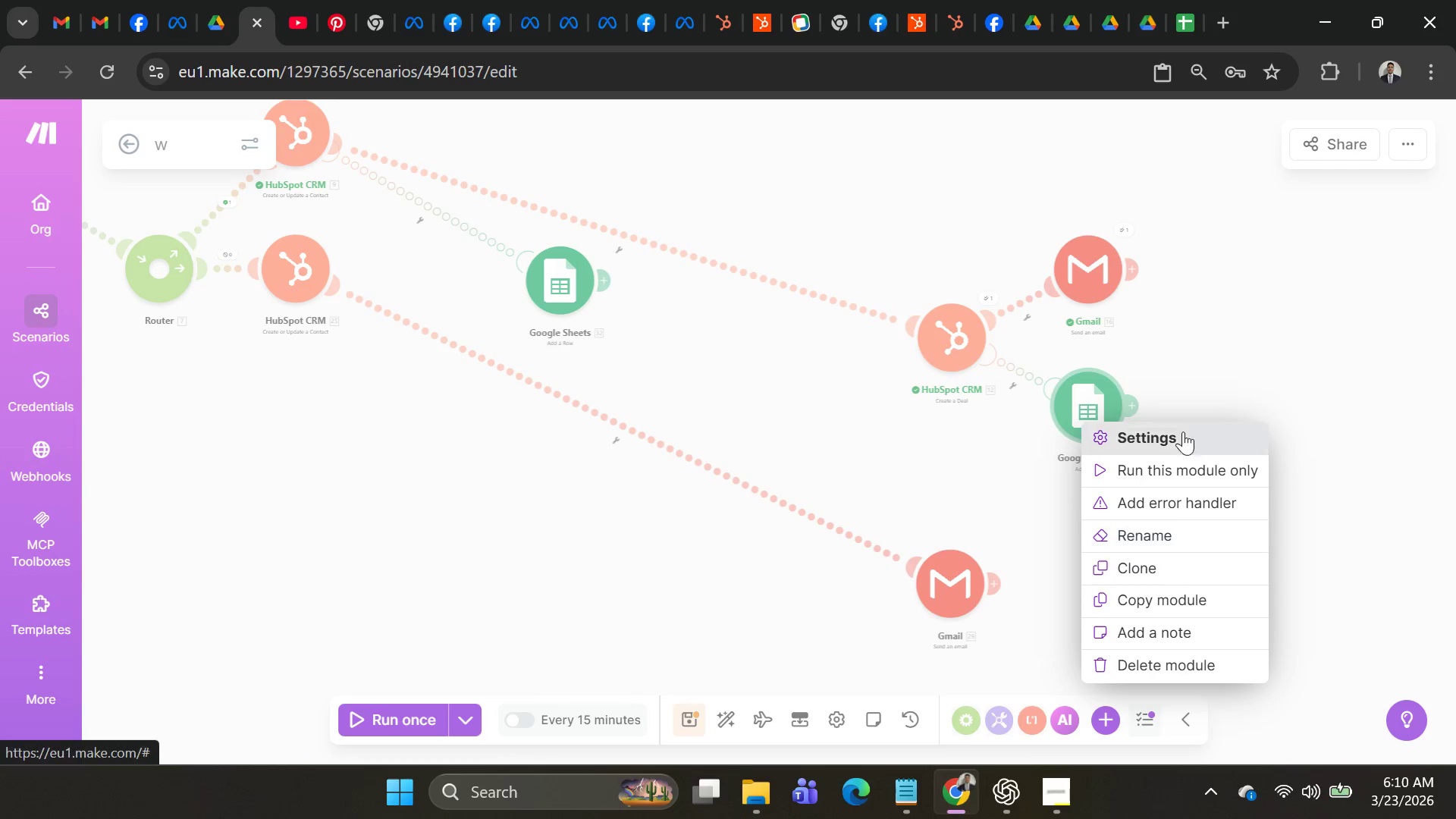 
scroll: coordinate [1282, 518], scroll_direction: up, amount: 3.0
 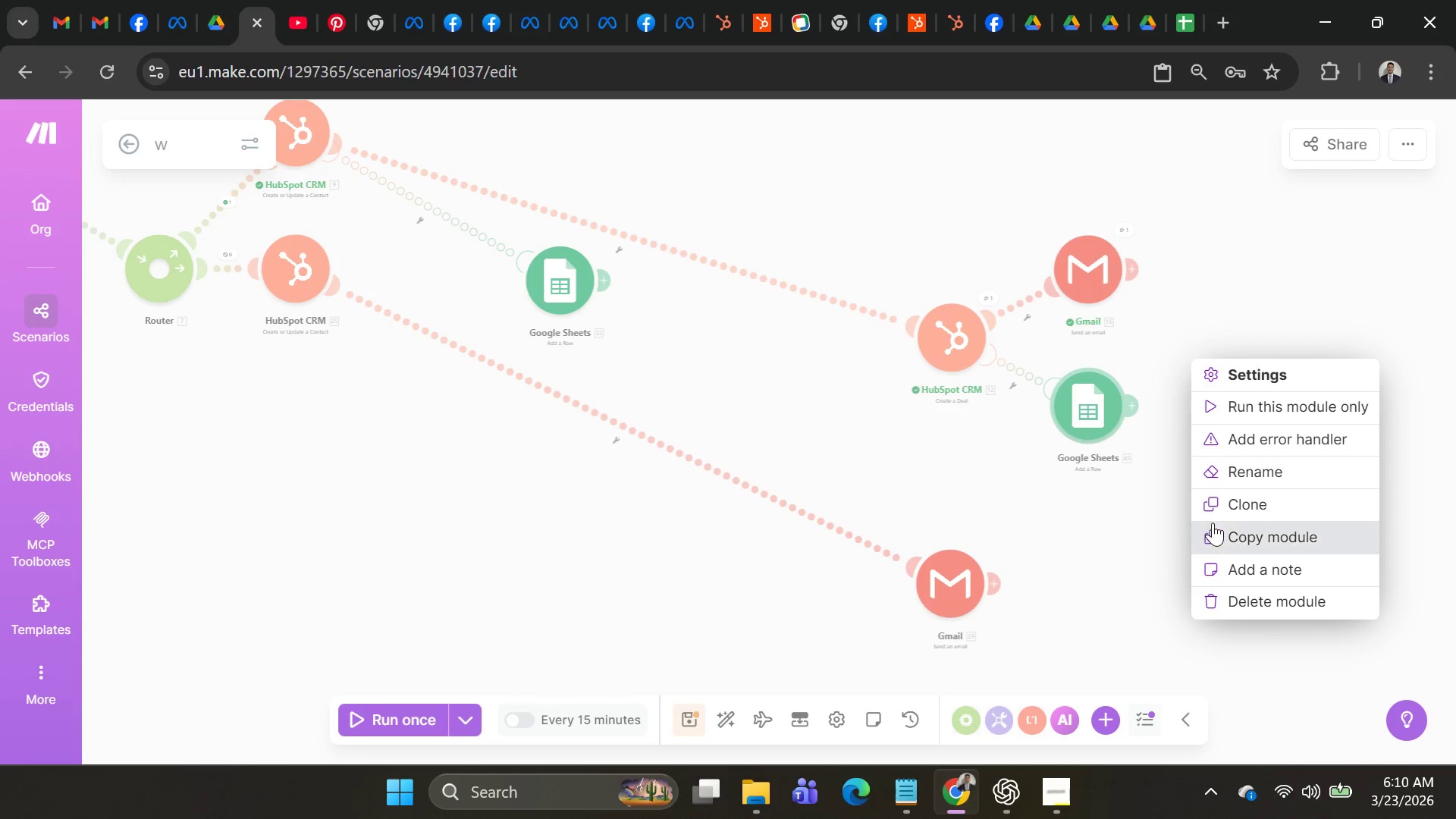 
left_click([1078, 504])
 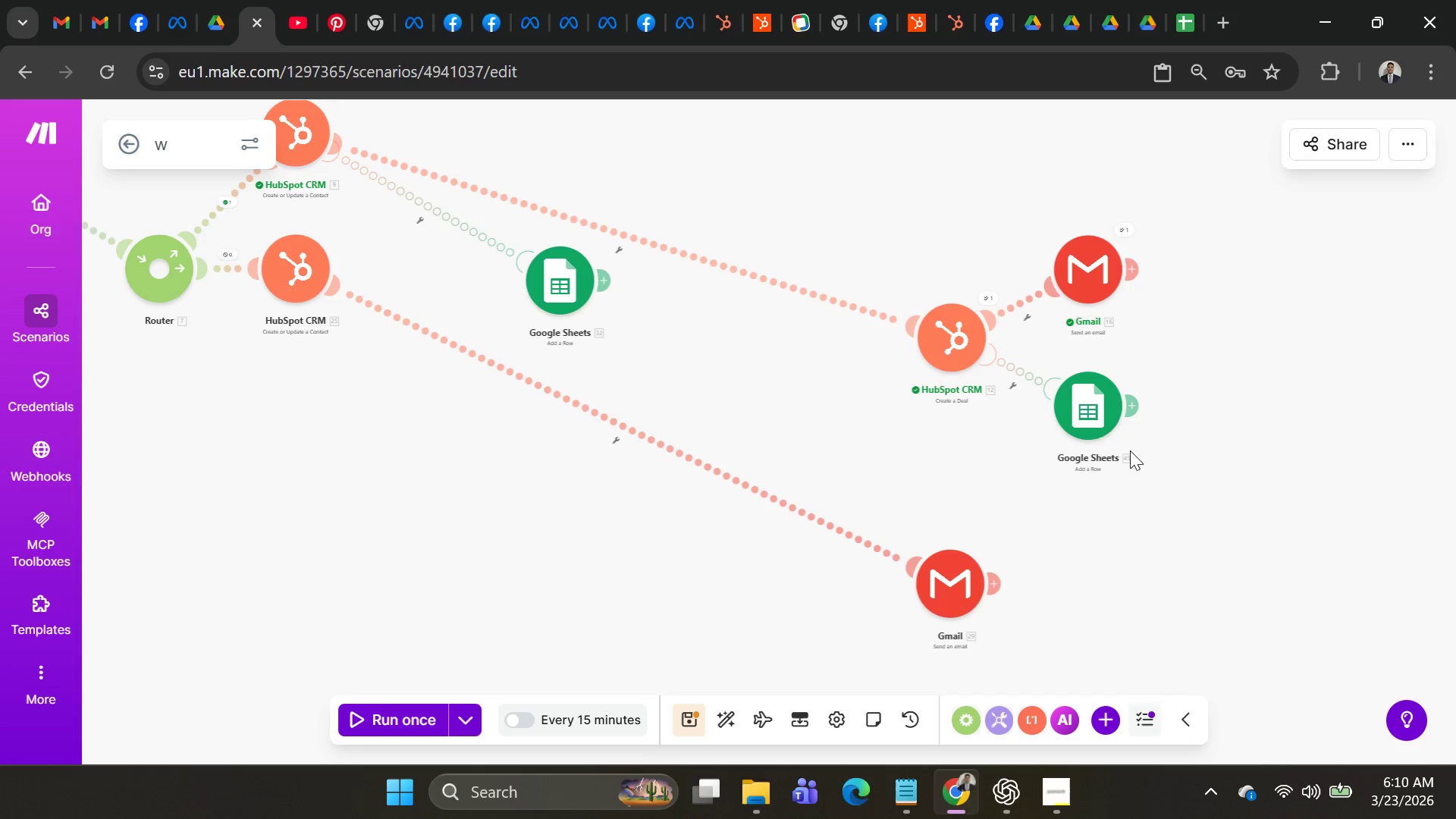 
right_click([1136, 449])
 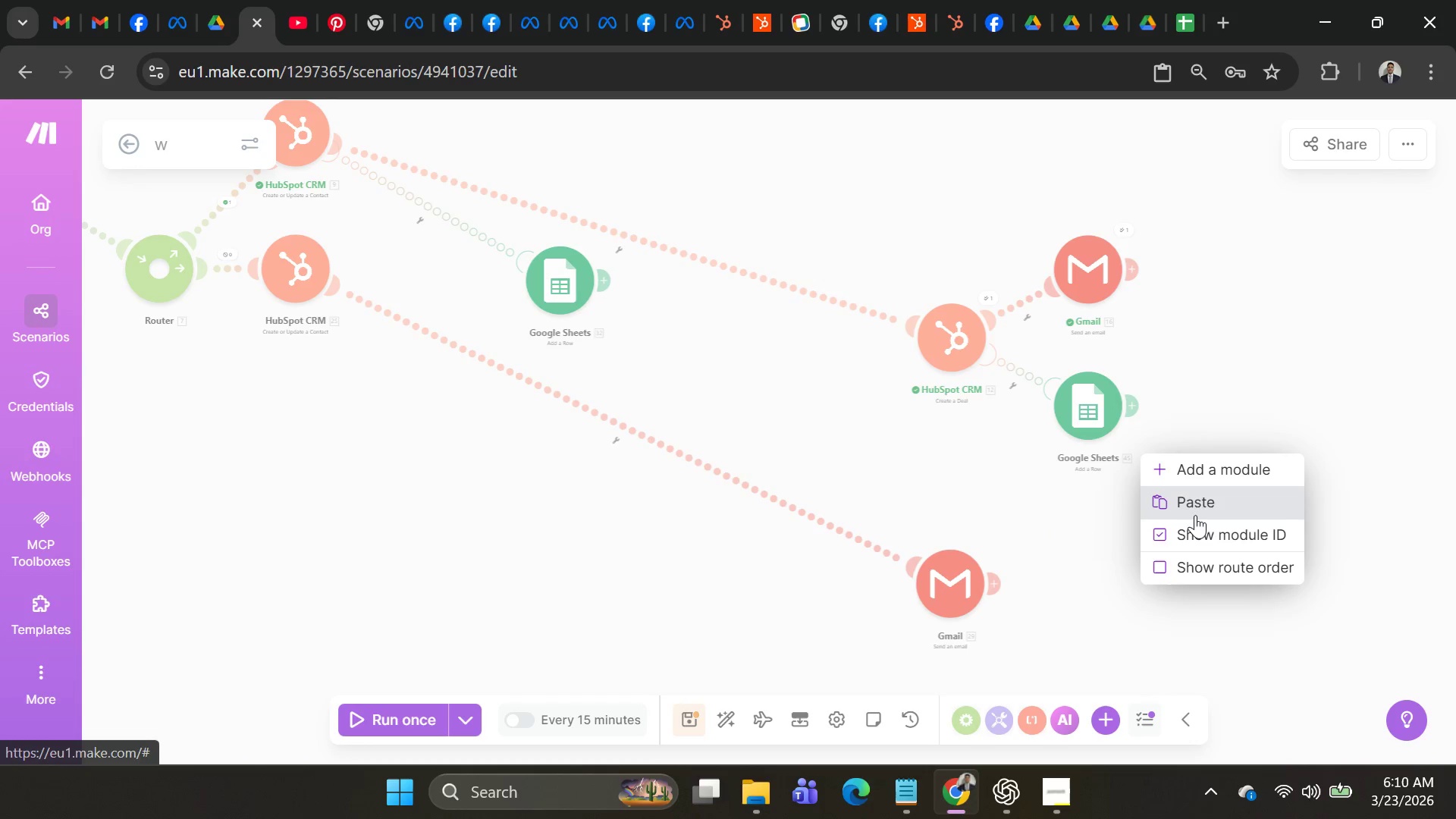 
left_click([1193, 509])
 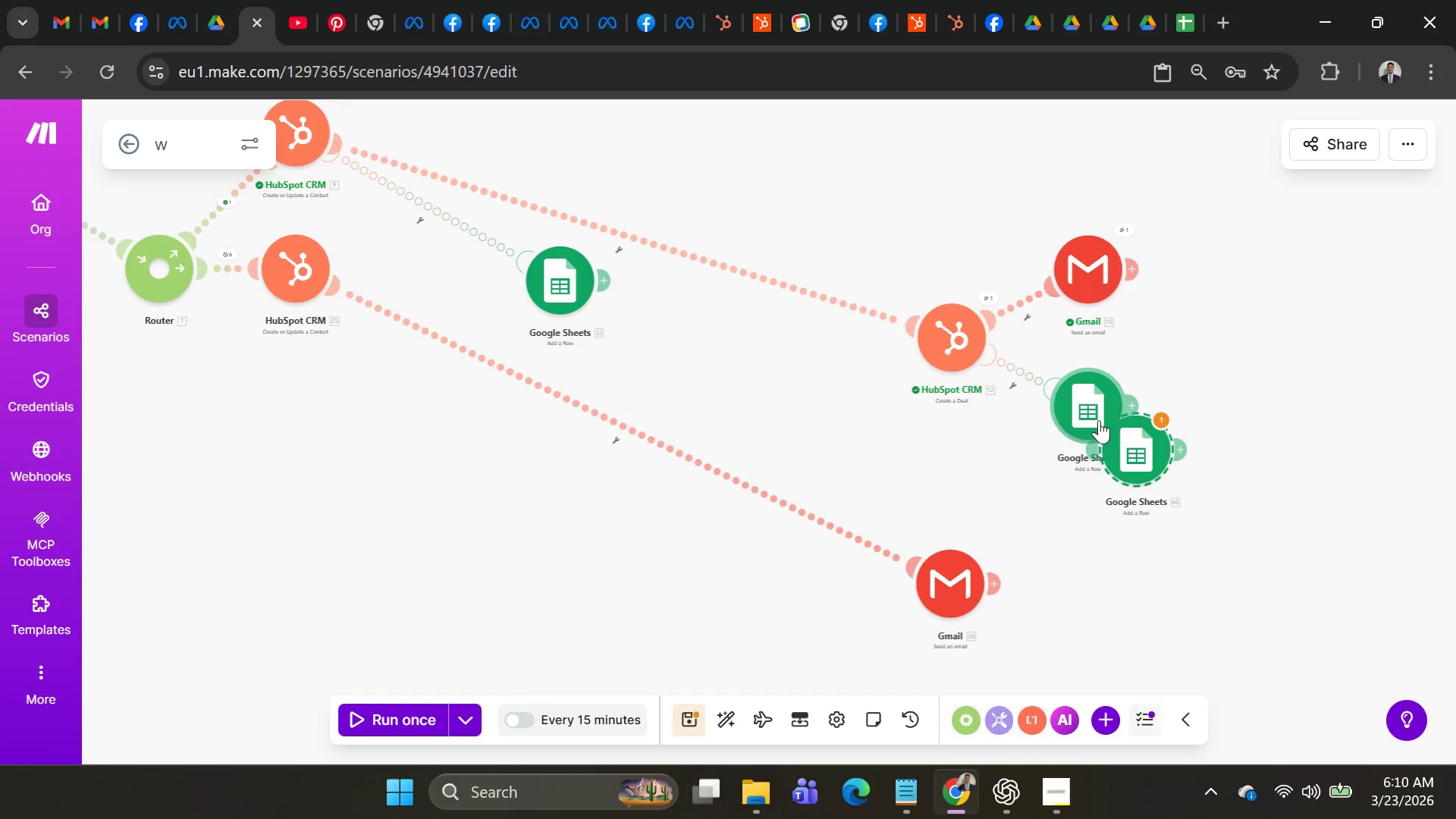 
left_click_drag(start_coordinate=[1103, 406], to_coordinate=[1200, 364])
 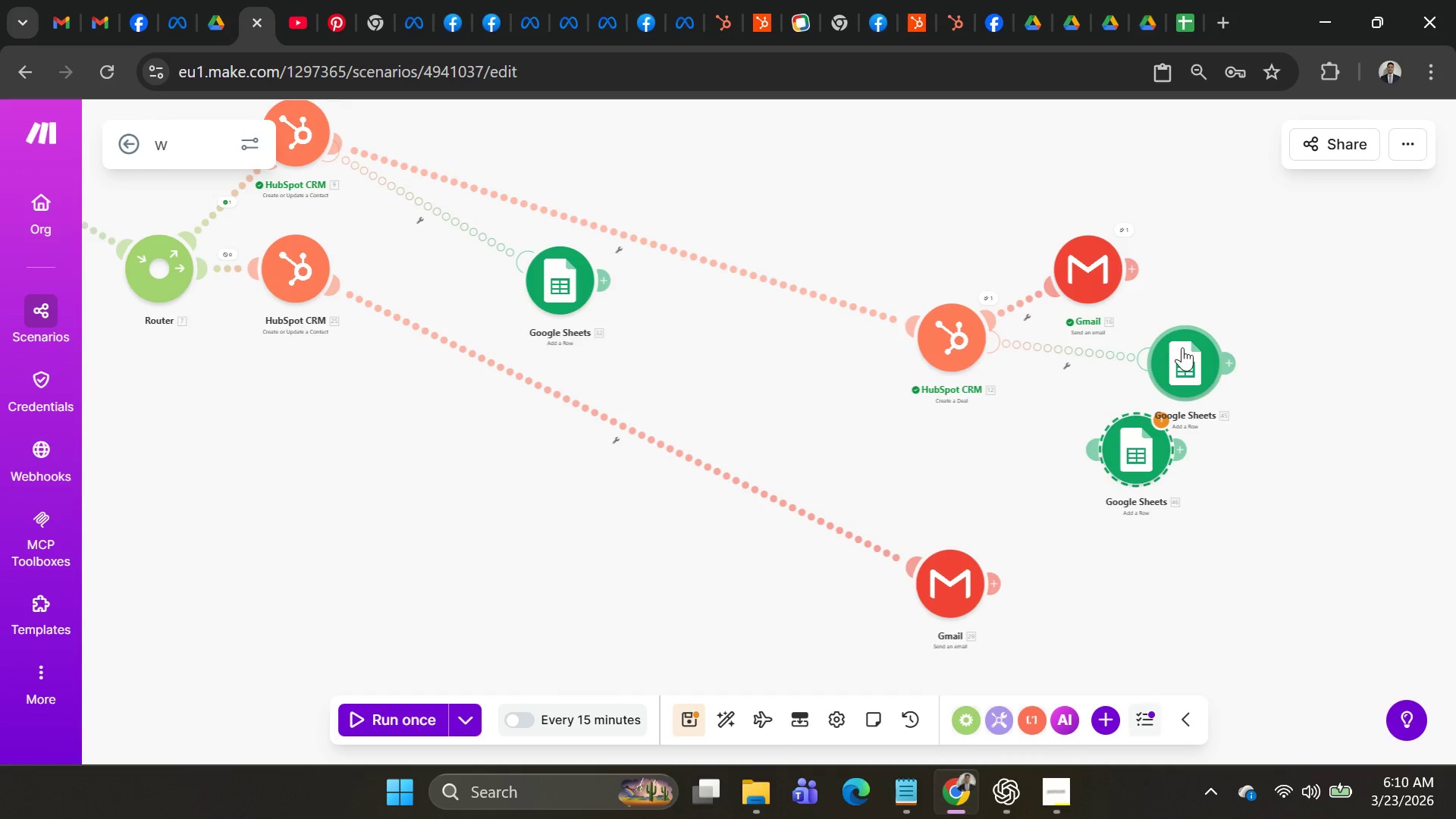 
right_click([1182, 347])
 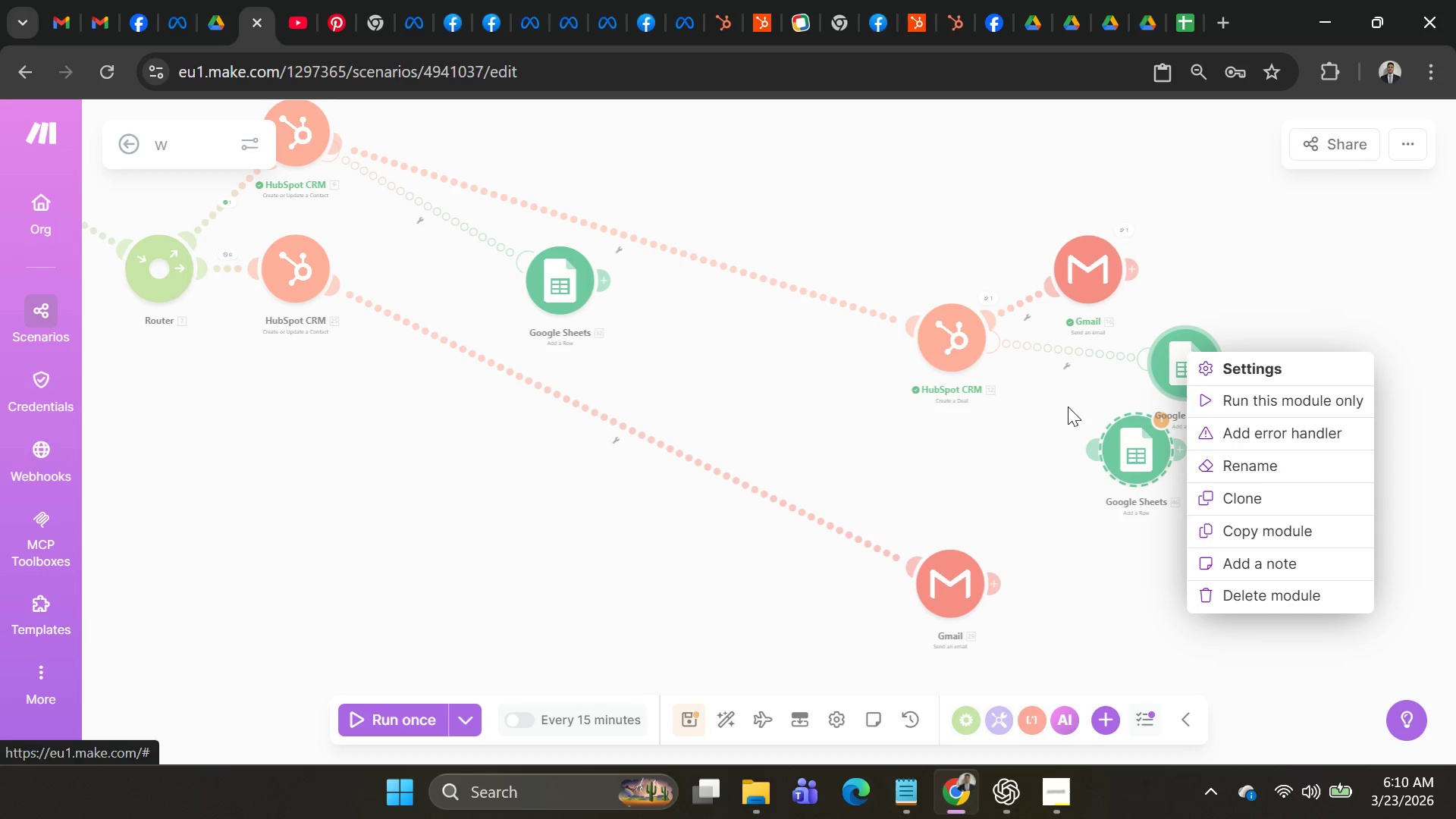 
left_click_drag(start_coordinate=[990, 349], to_coordinate=[1086, 417])
 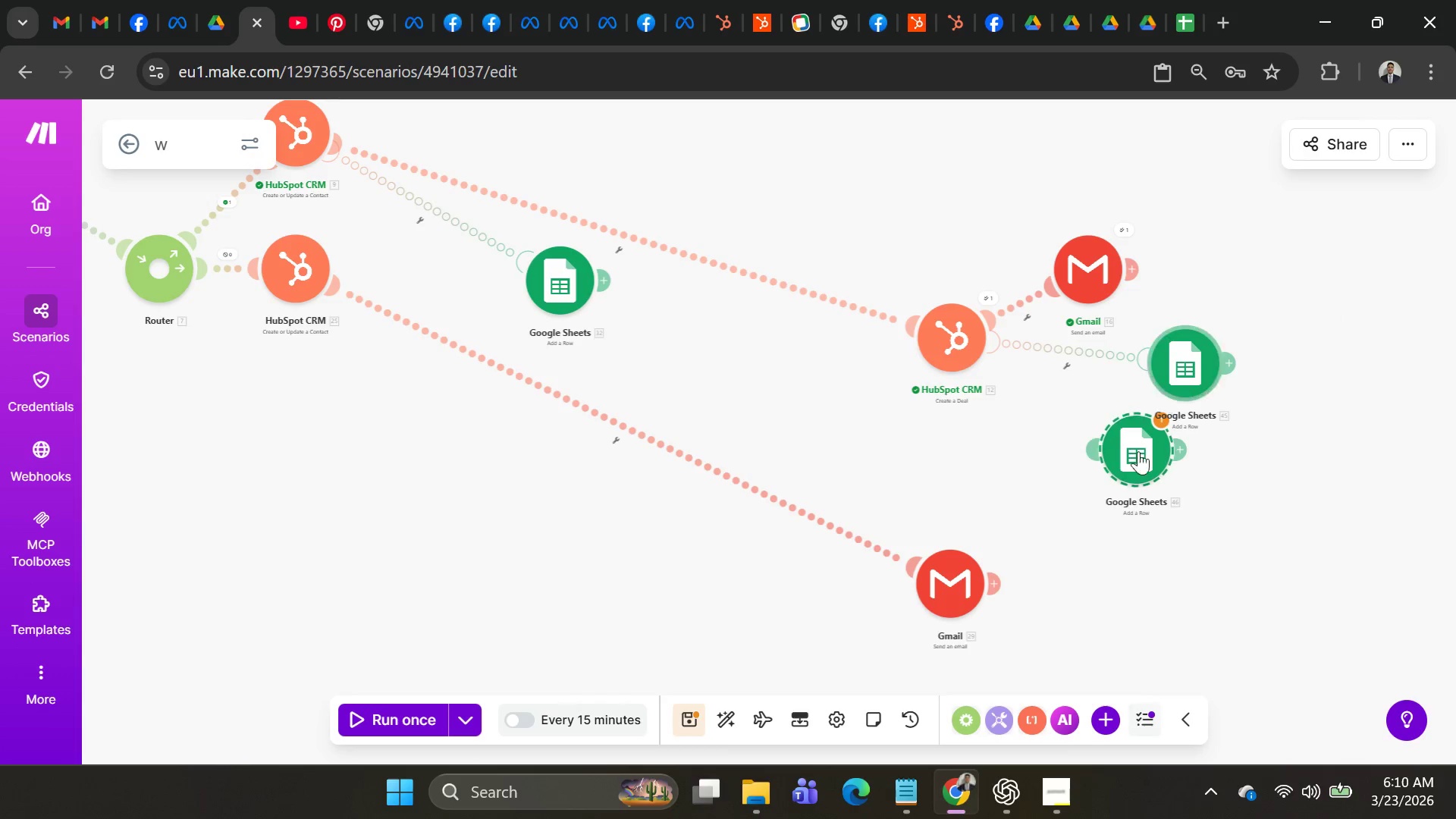 
left_click_drag(start_coordinate=[1125, 494], to_coordinate=[1125, 463])
 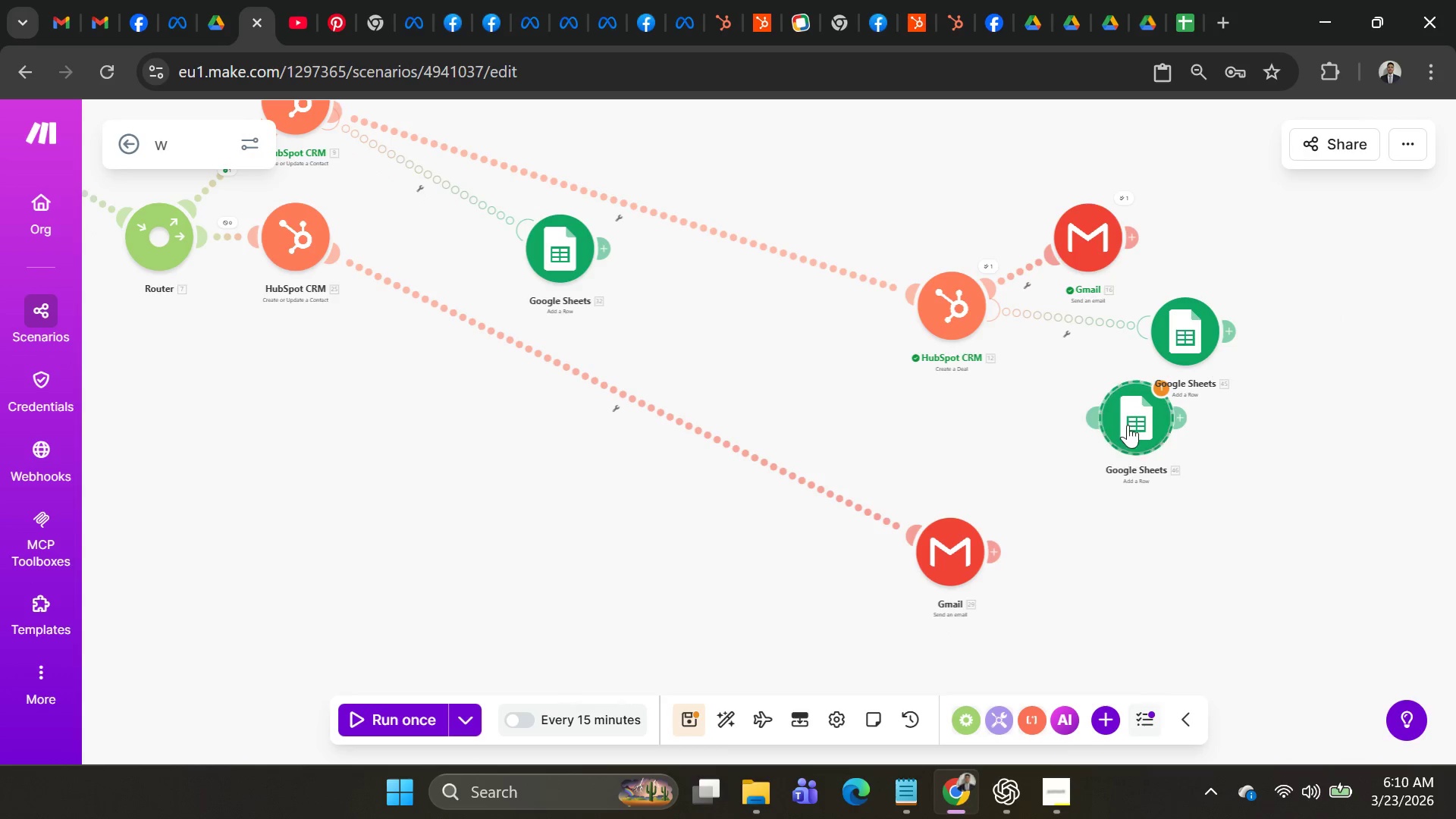 
left_click_drag(start_coordinate=[1128, 425], to_coordinate=[1168, 319])
 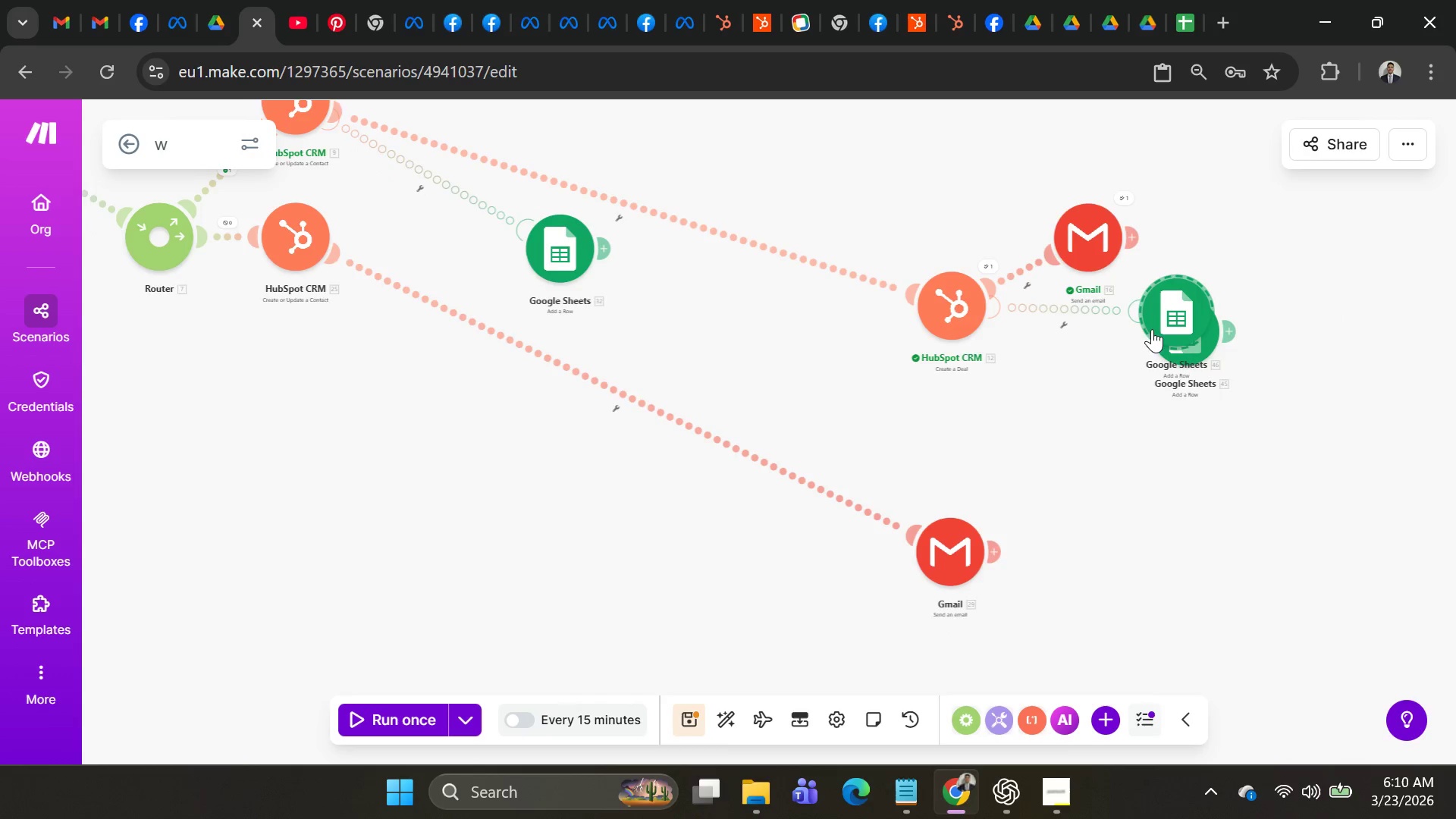 
left_click_drag(start_coordinate=[1141, 325], to_coordinate=[1100, 375])
 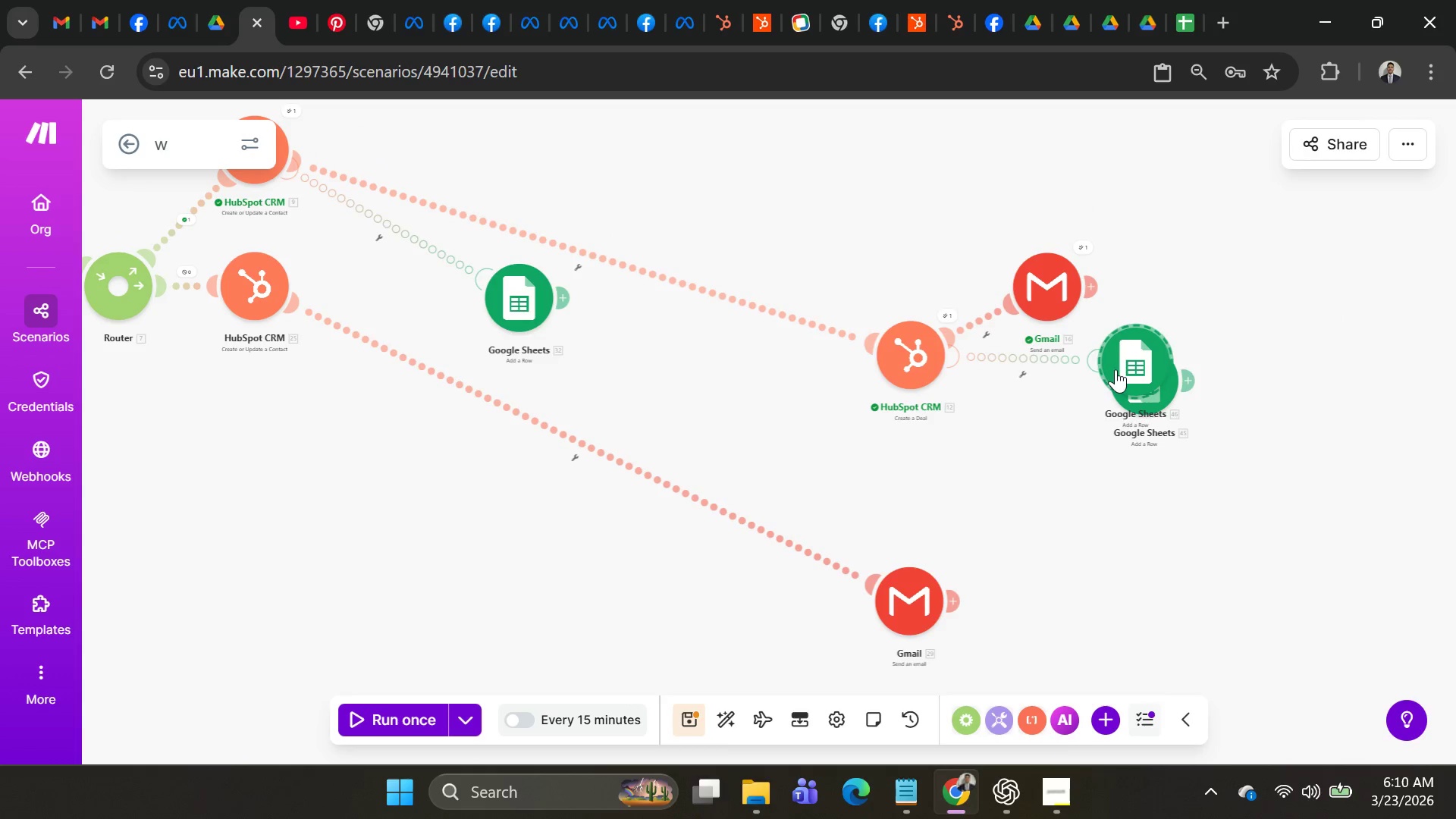 
left_click_drag(start_coordinate=[1116, 371], to_coordinate=[1041, 465])
 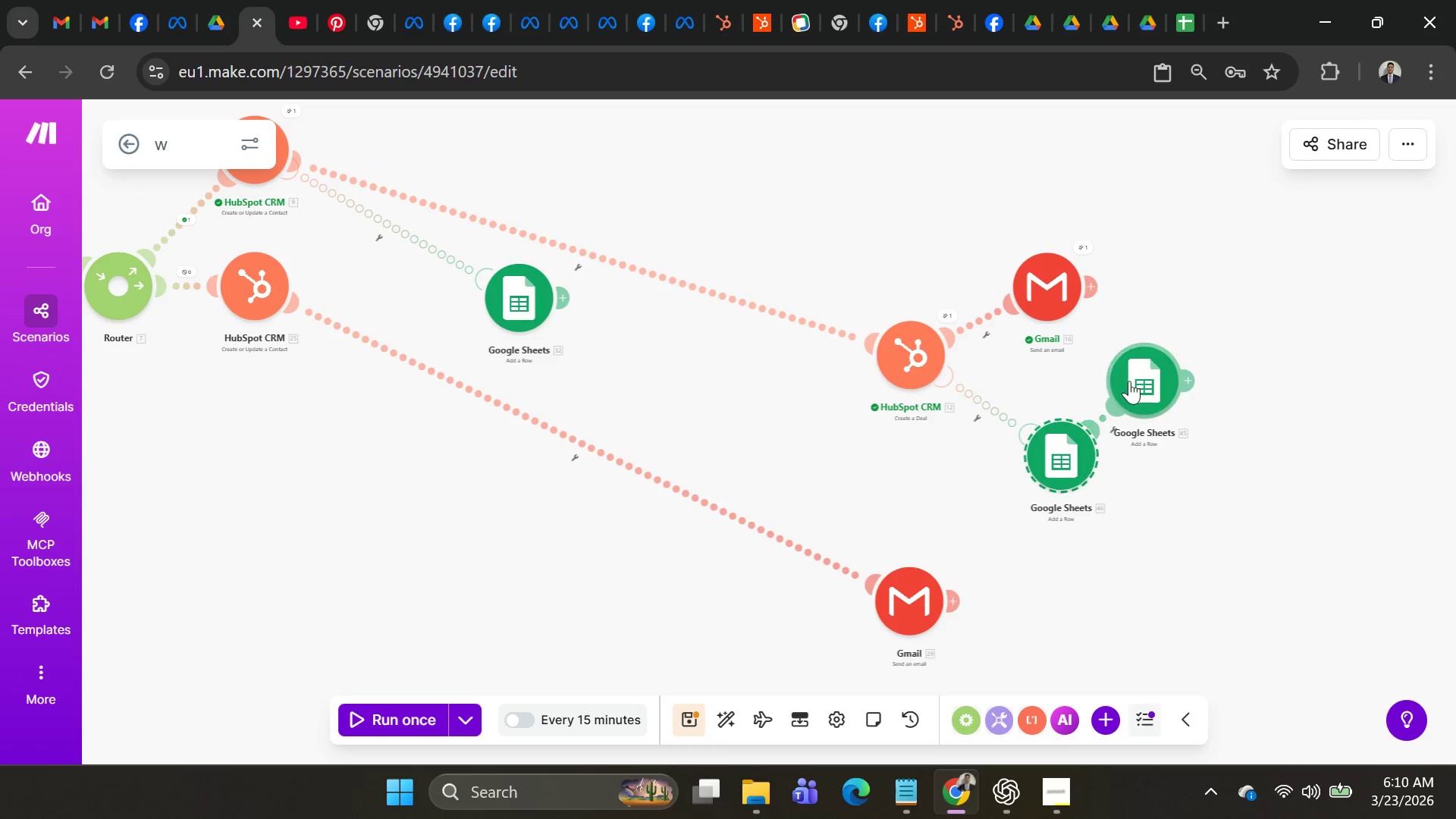 
right_click([1131, 375])
 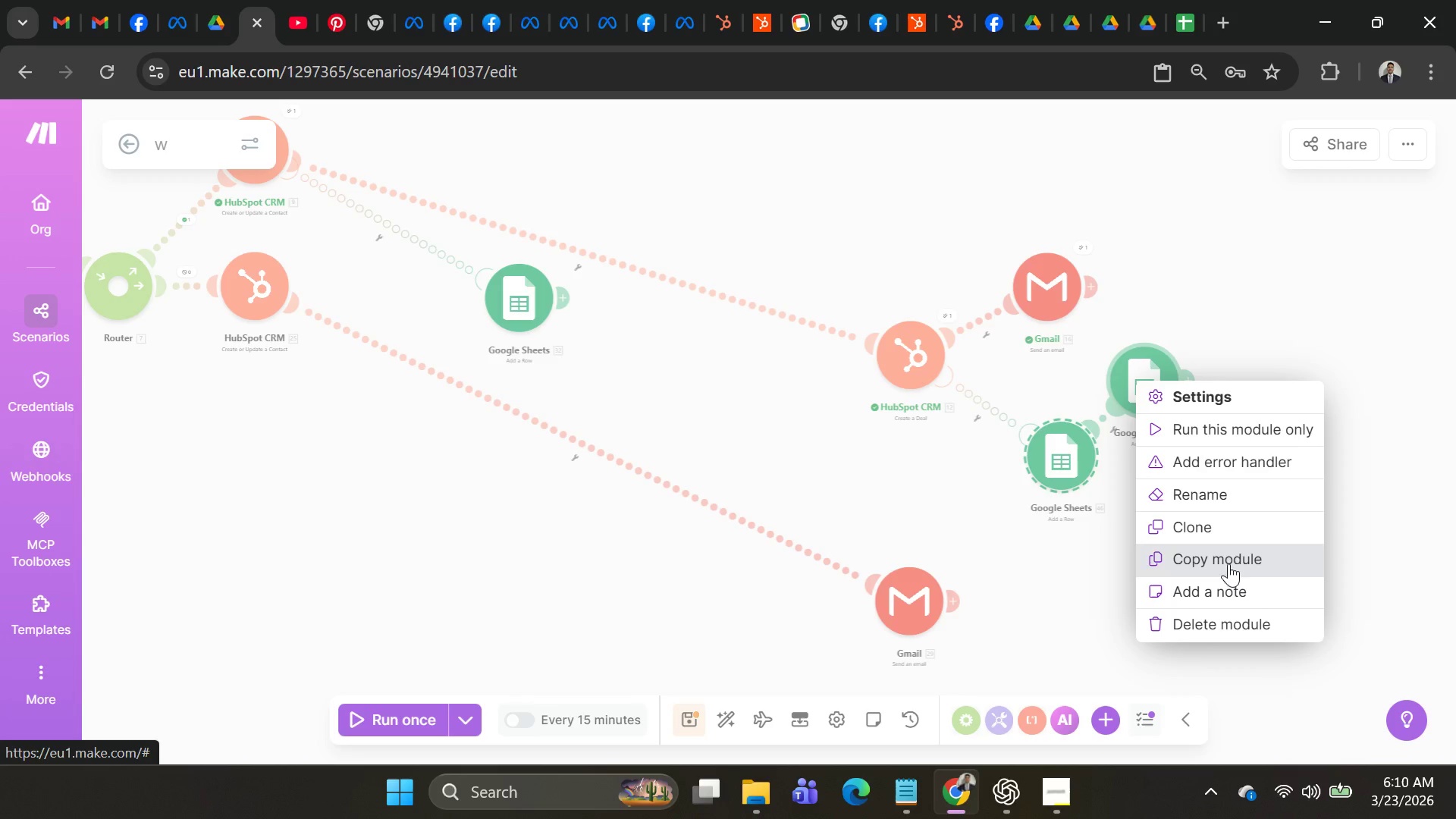 
left_click([1232, 618])
 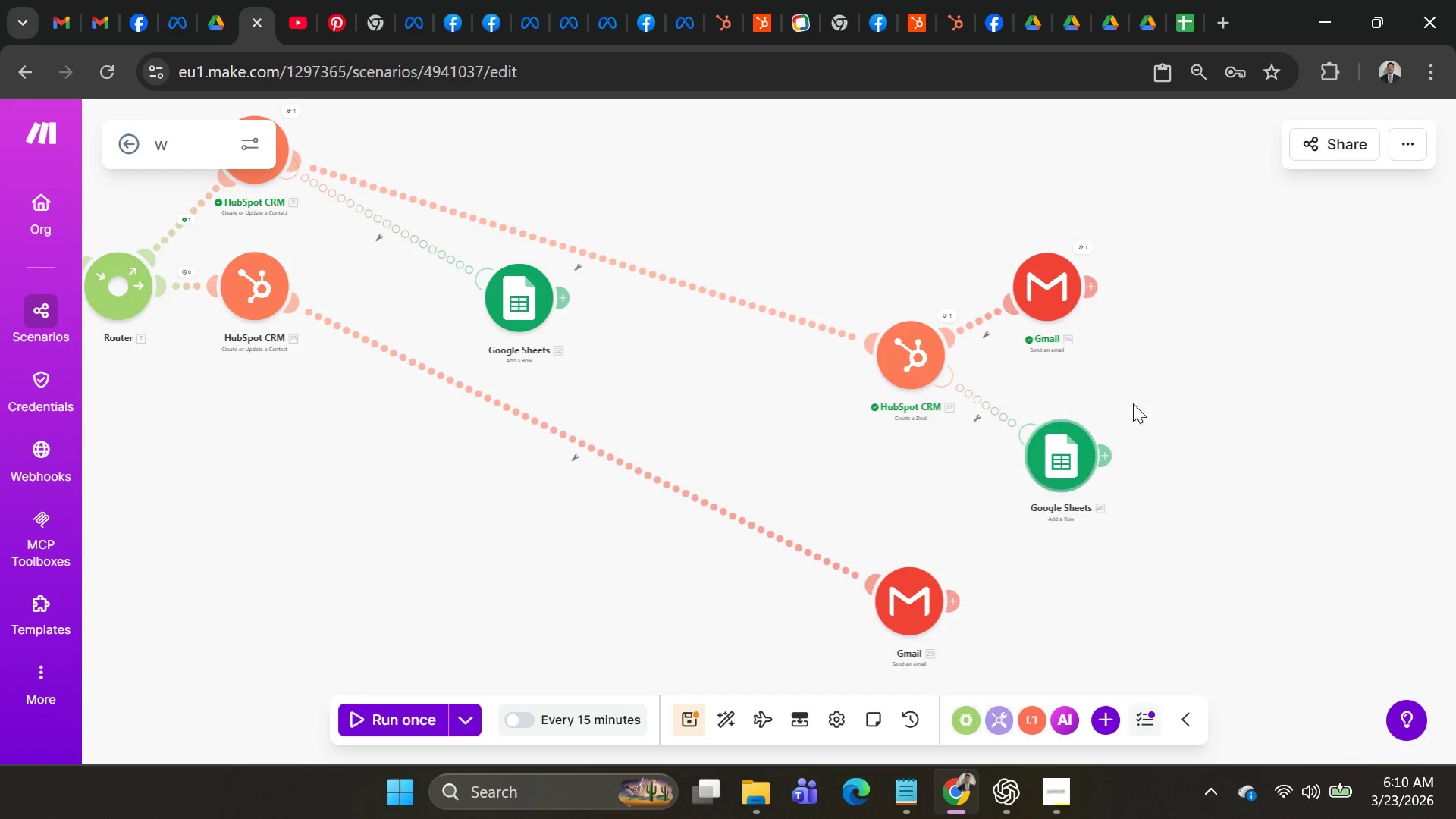 
left_click_drag(start_coordinate=[1046, 453], to_coordinate=[681, 347])
 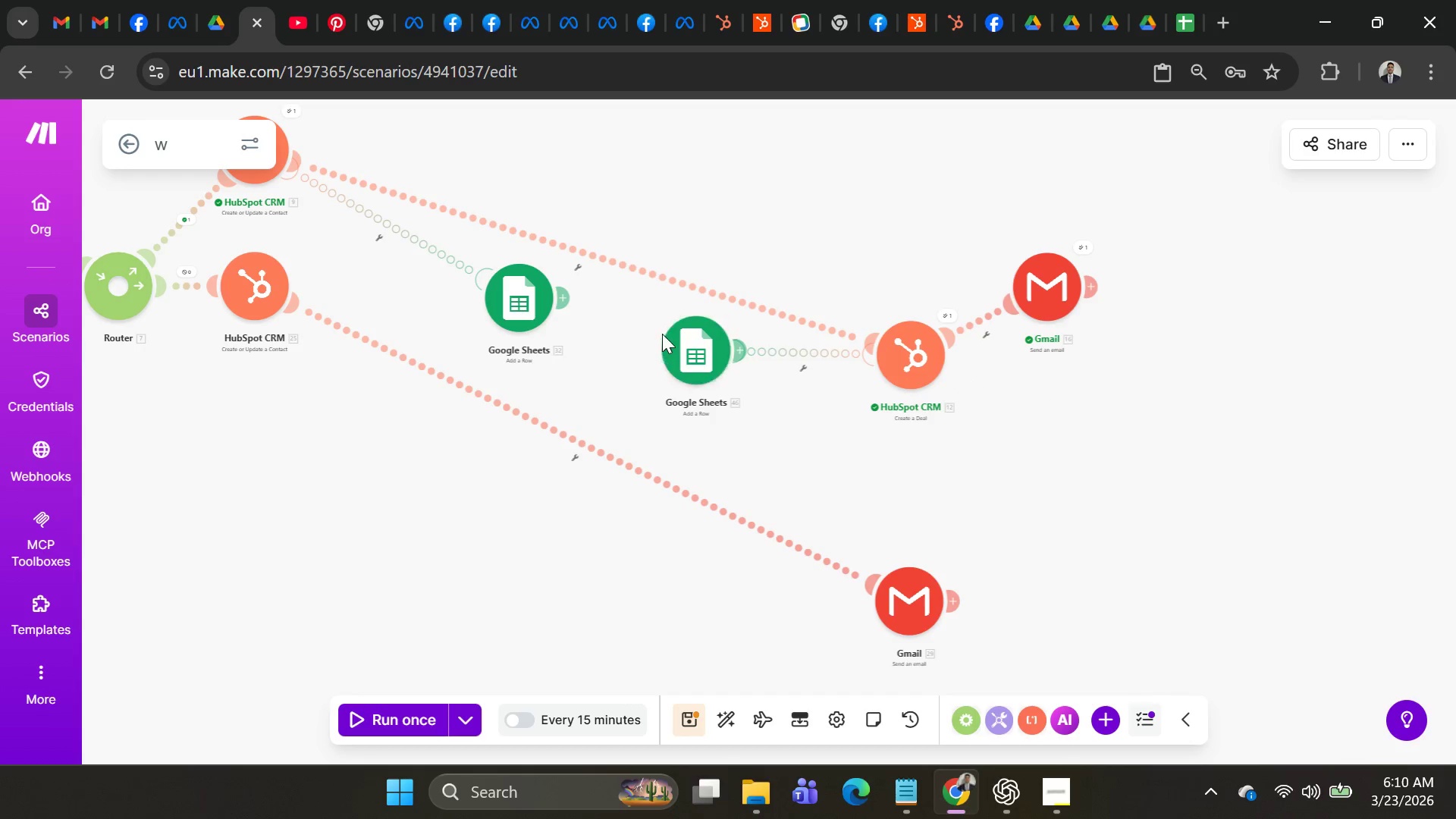 
left_click_drag(start_coordinate=[662, 334], to_coordinate=[769, 377])
 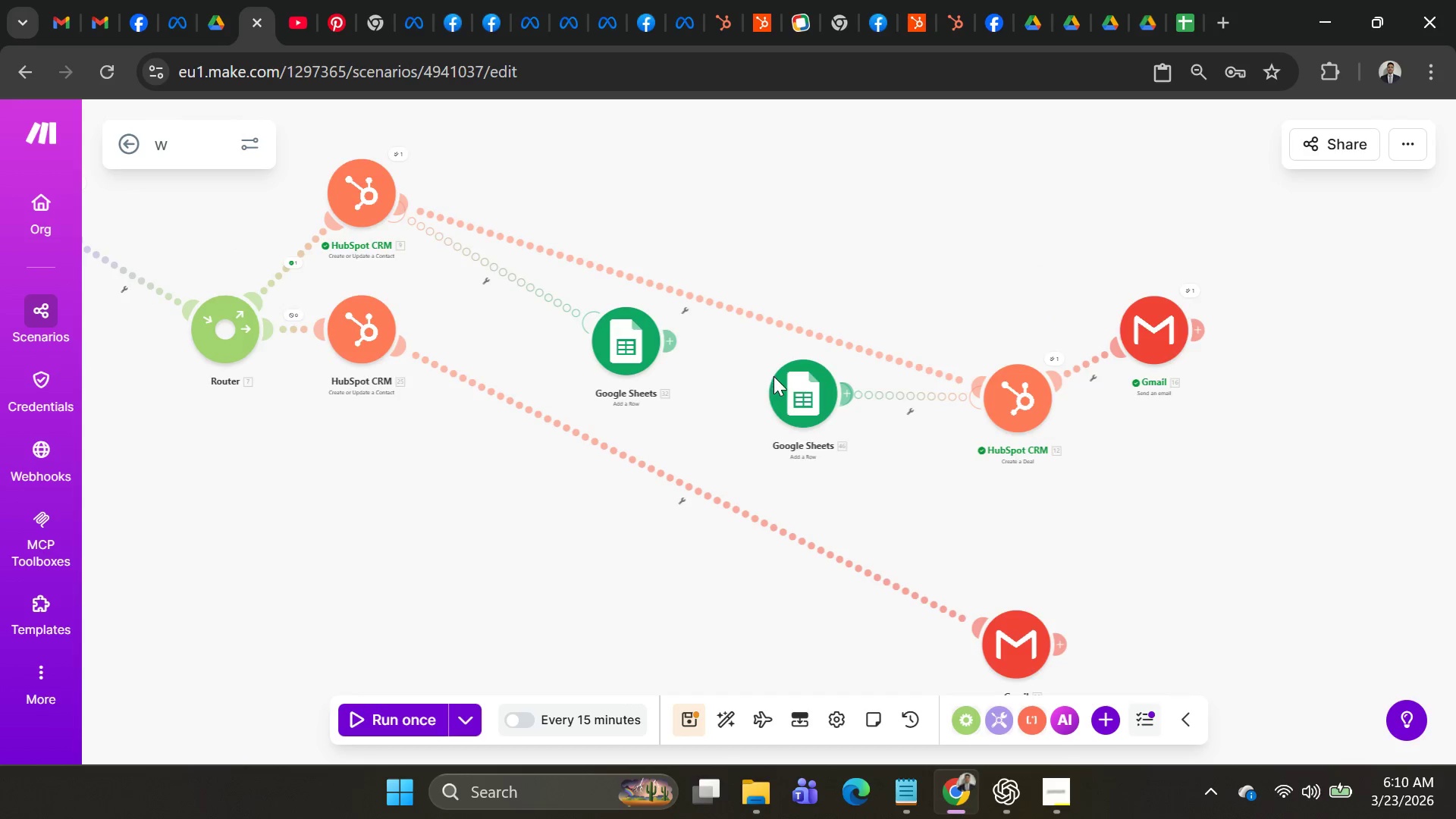 
left_click_drag(start_coordinate=[772, 376], to_coordinate=[742, 309])
 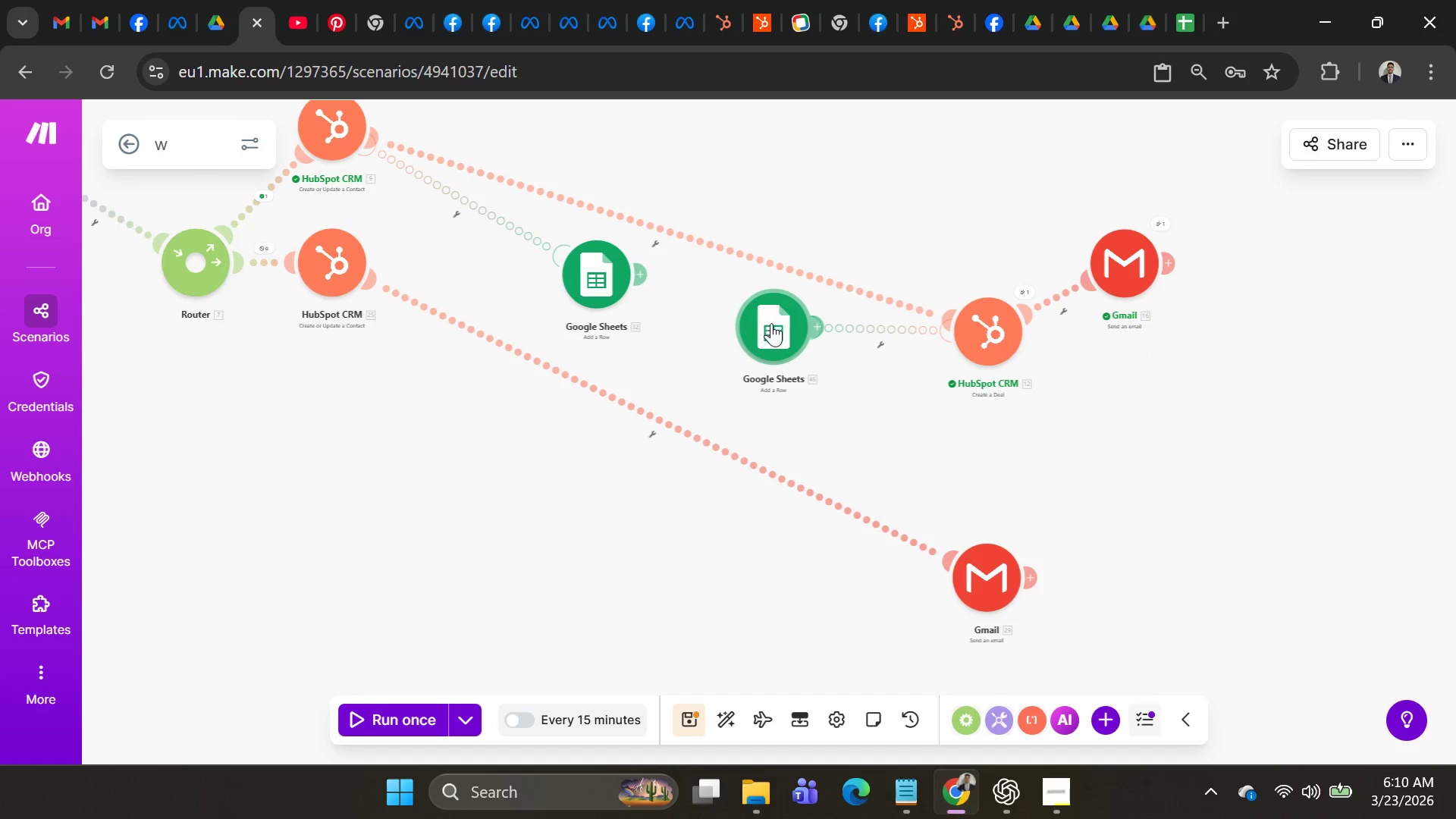 
left_click_drag(start_coordinate=[783, 323], to_coordinate=[1155, 400])
 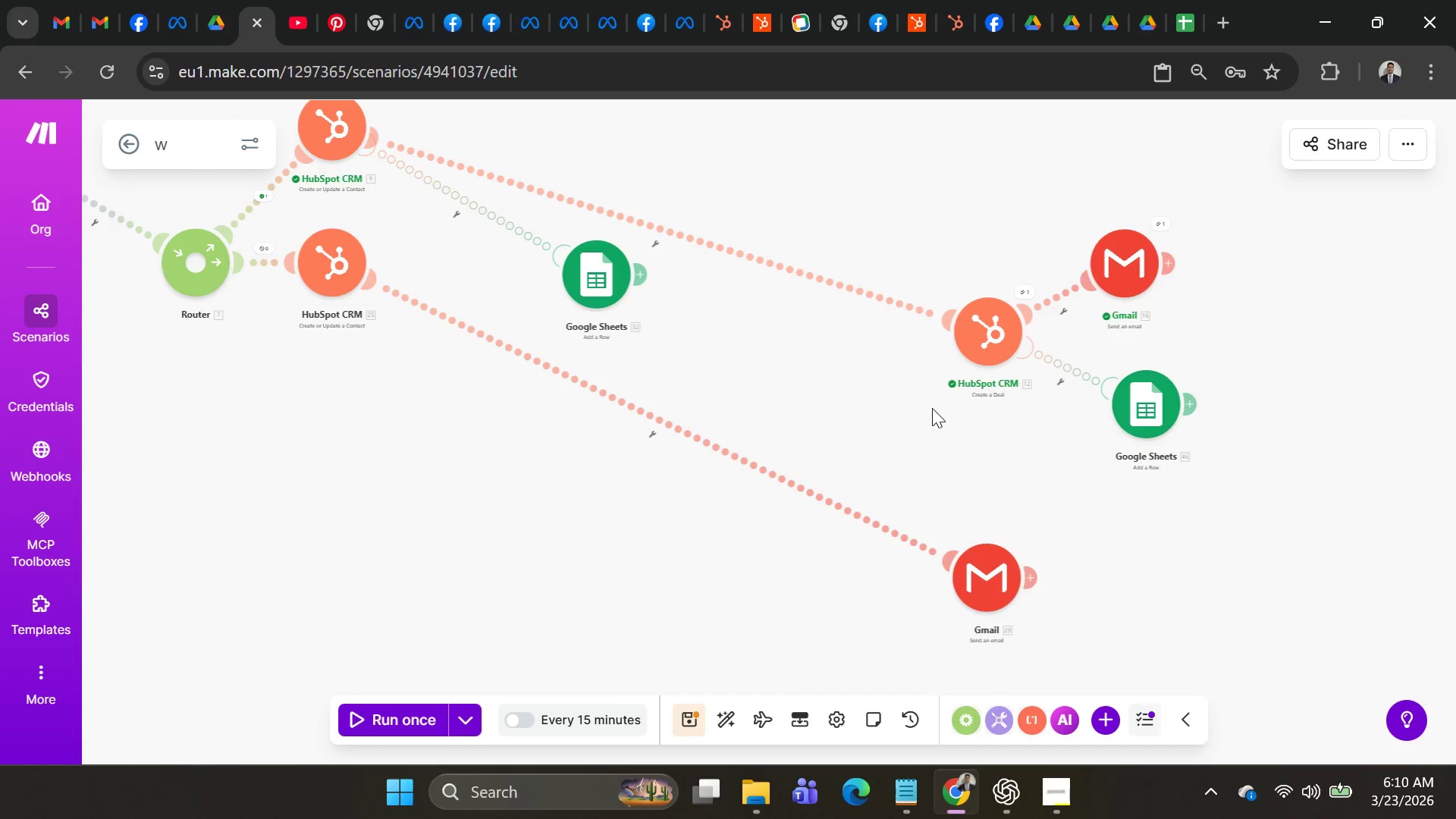 
scroll: coordinate [882, 394], scroll_direction: down, amount: 3.0
 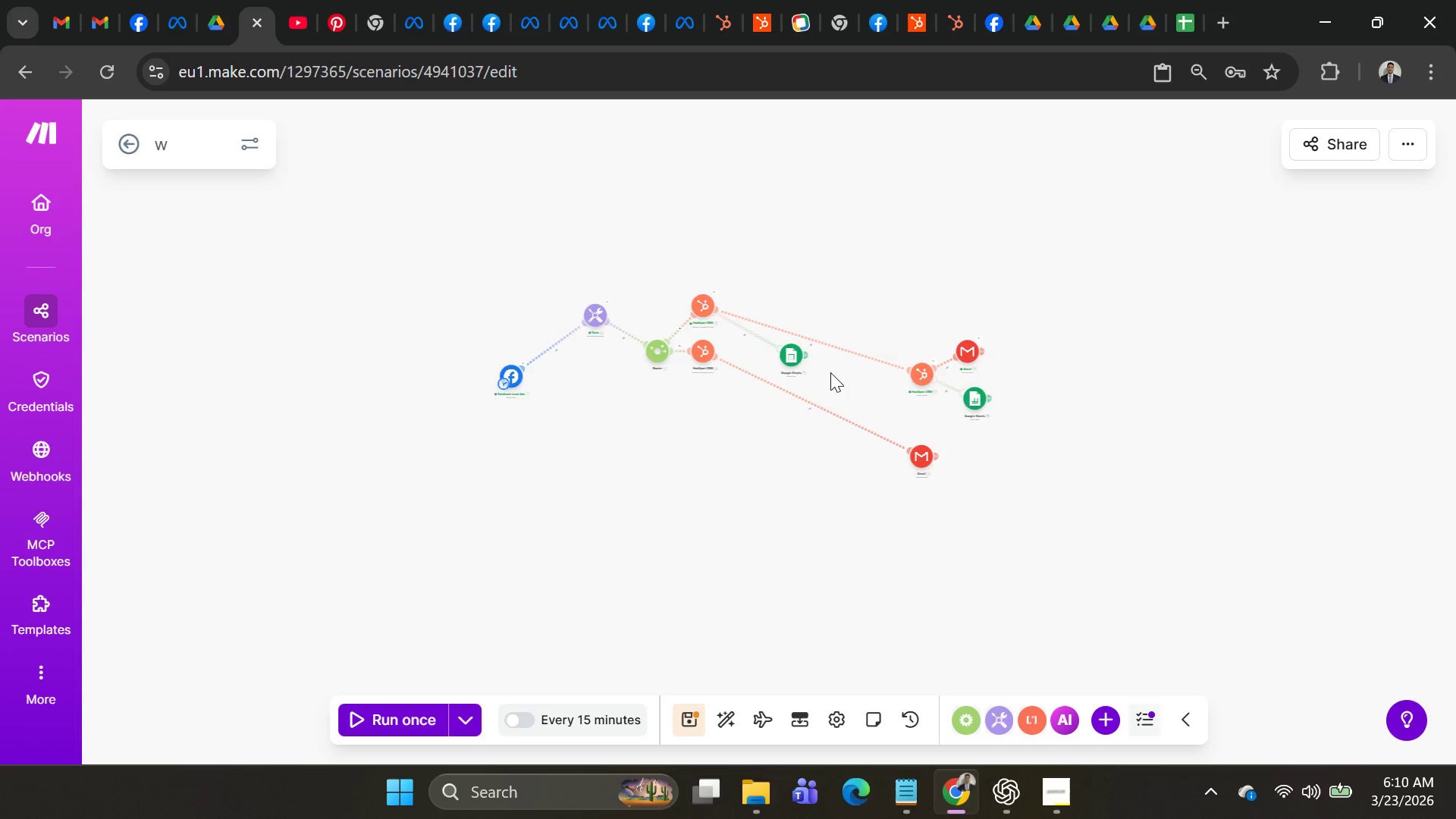 
scroll: coordinate [824, 373], scroll_direction: up, amount: 1.0
 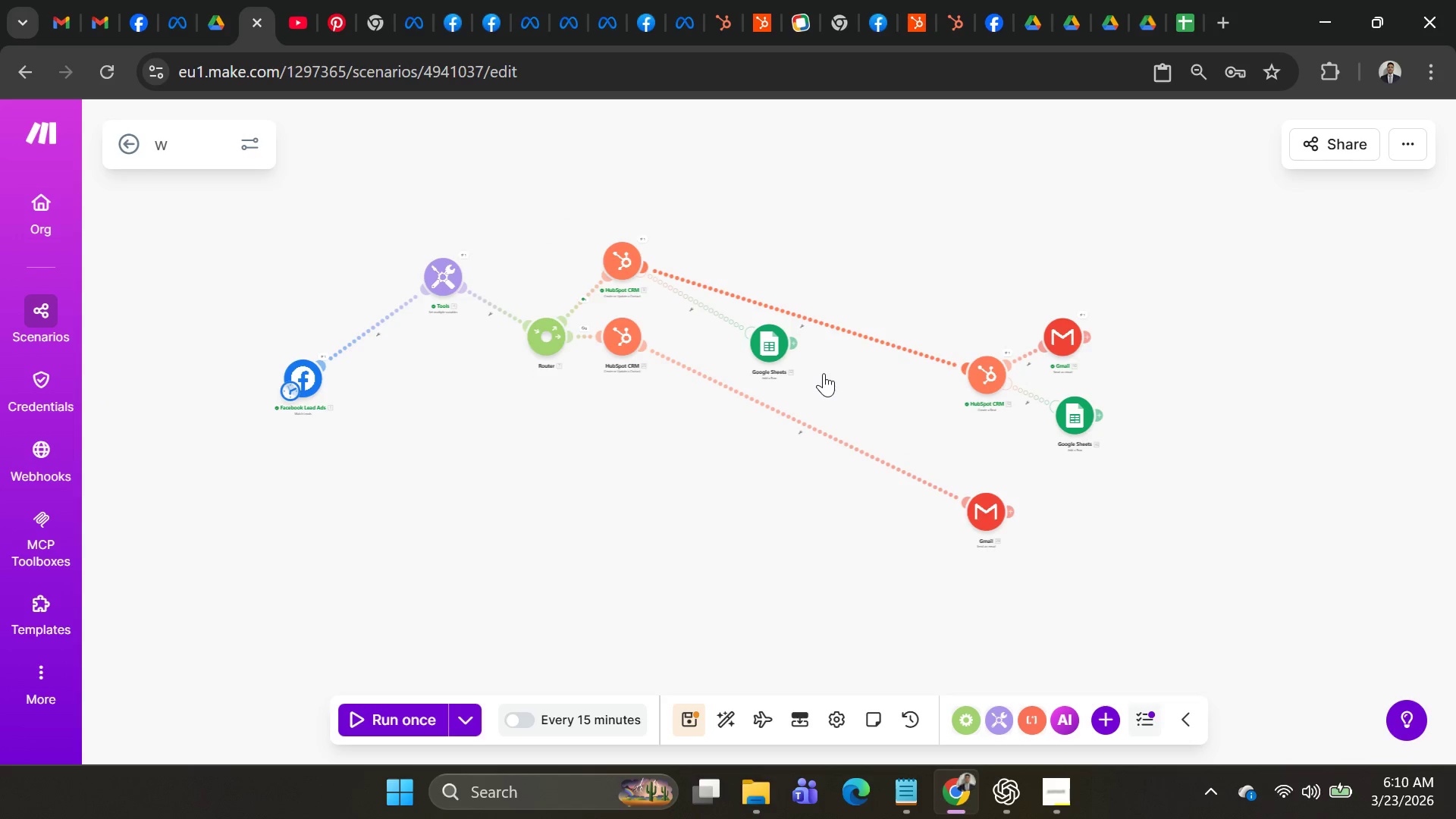 
scroll: coordinate [824, 373], scroll_direction: none, amount: 0.0
 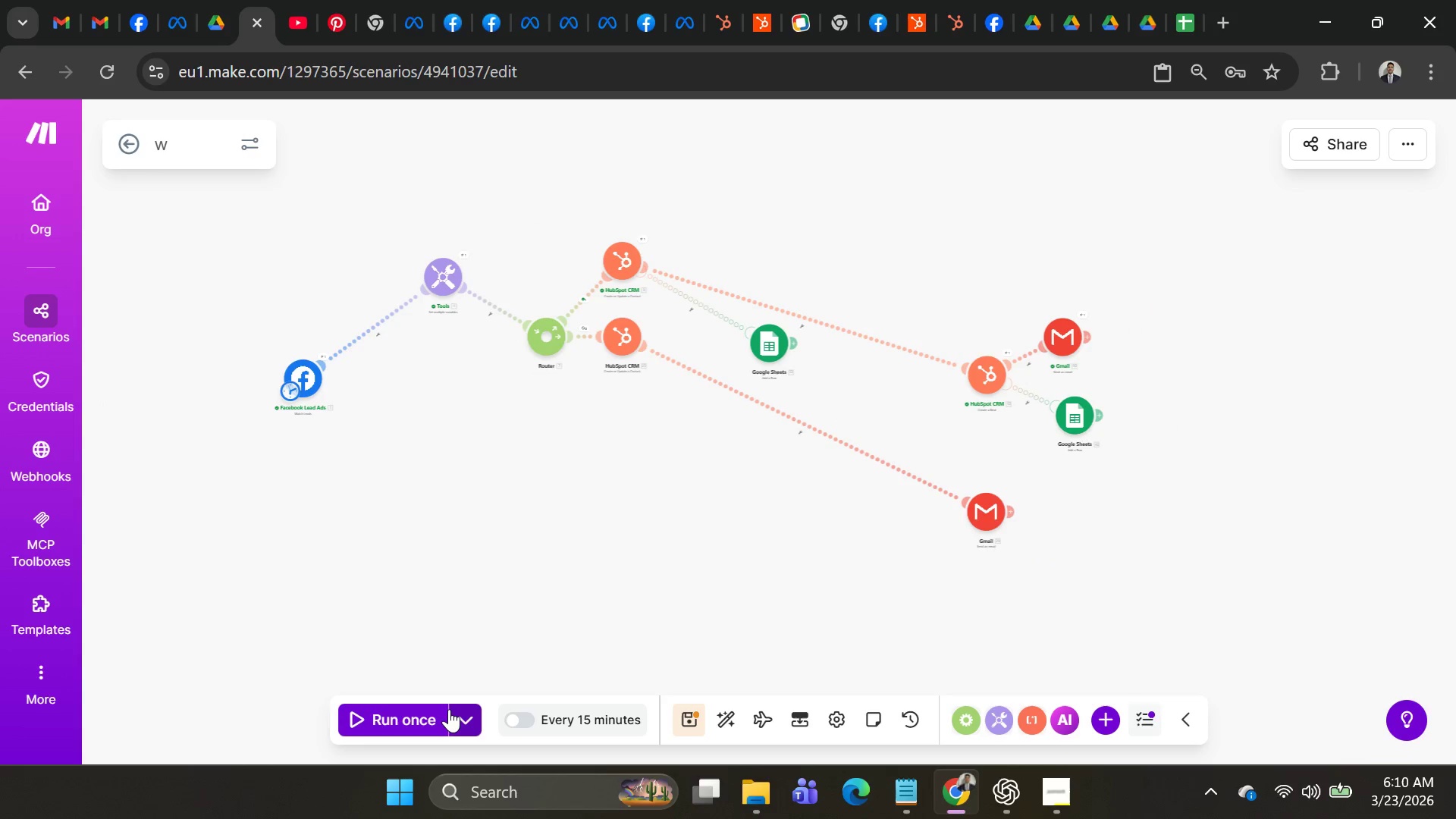 
left_click([460, 713])
 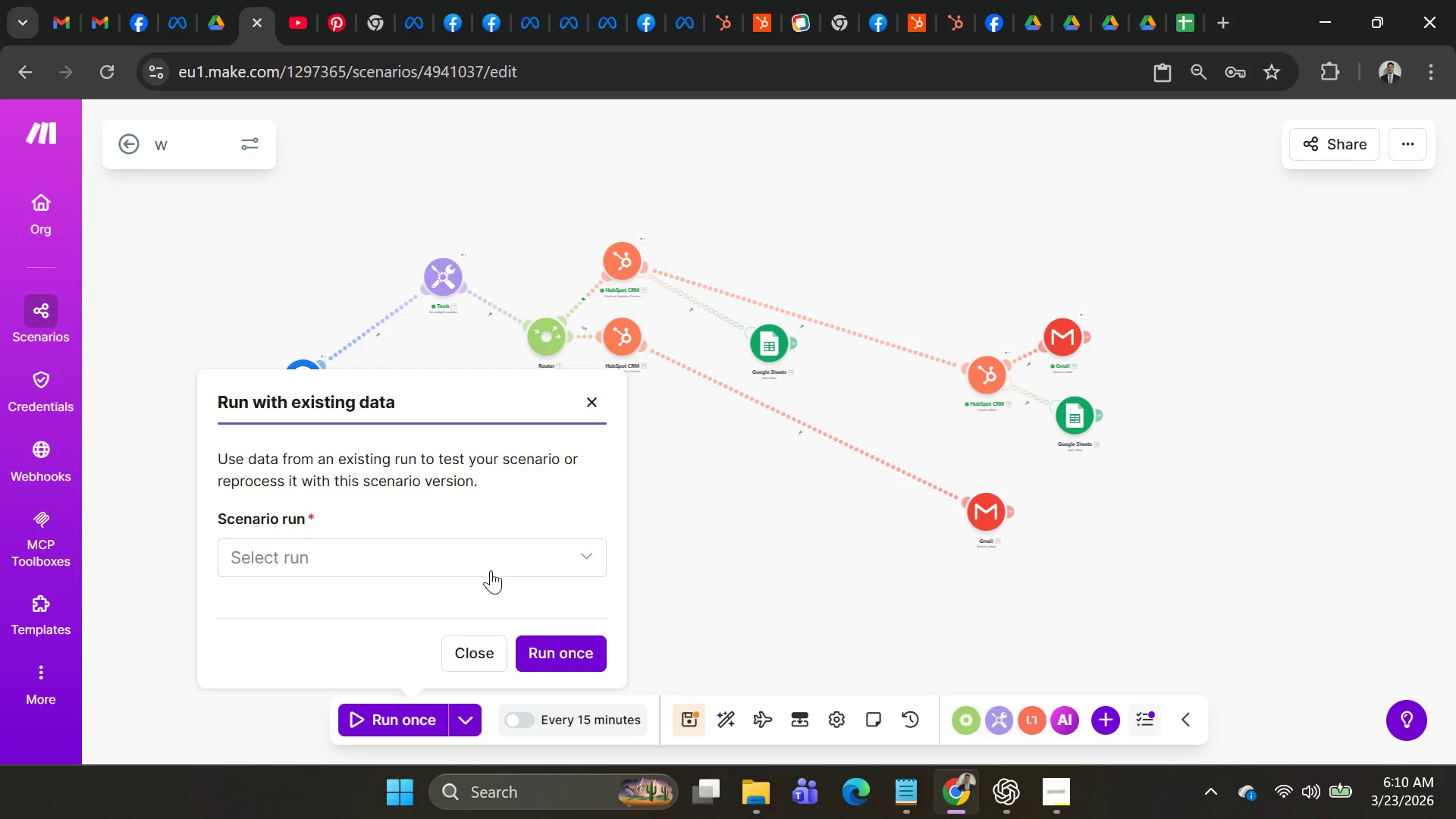 
left_click([463, 556])
 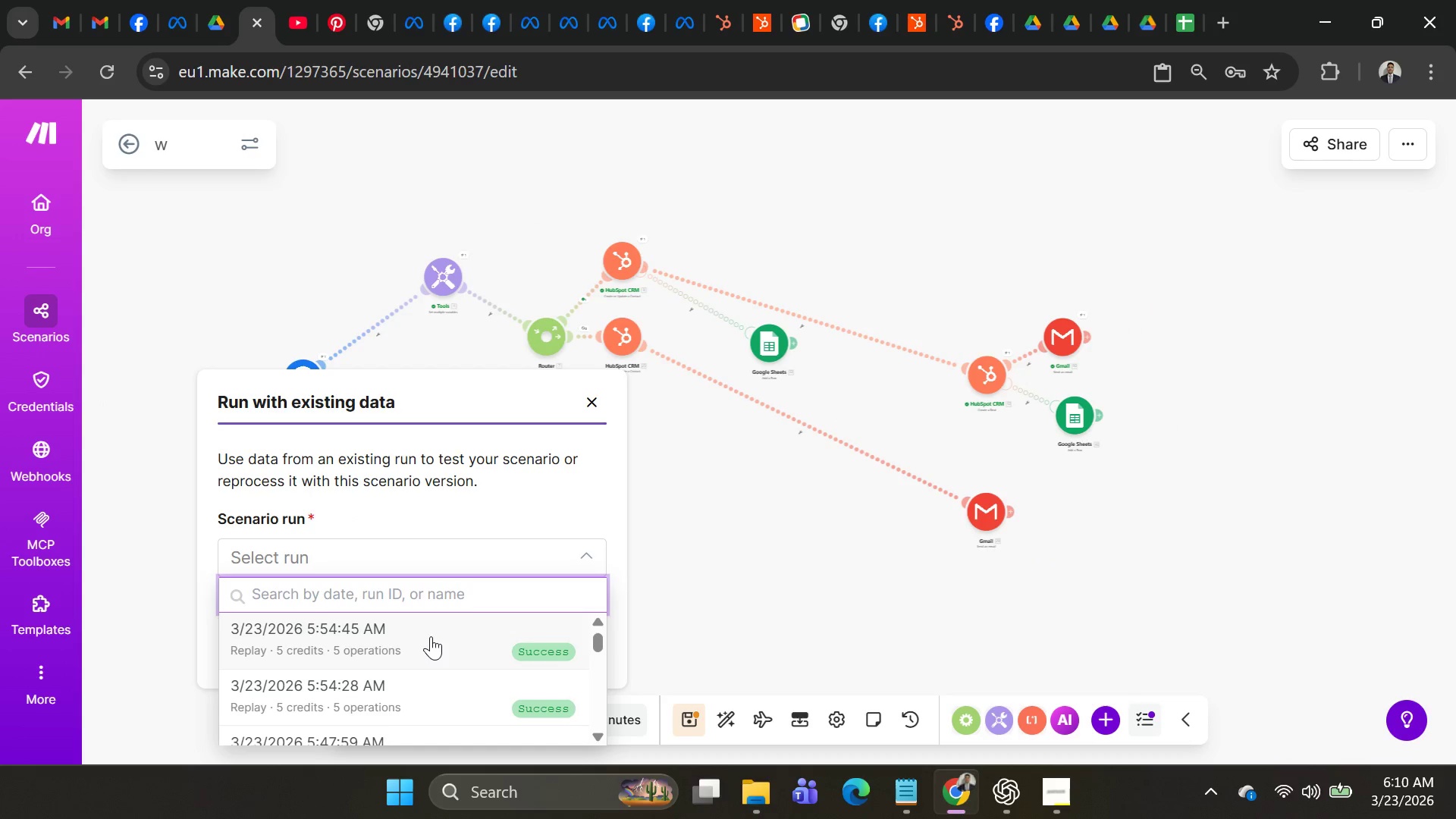 
scroll: coordinate [456, 593], scroll_direction: down, amount: 2.0
 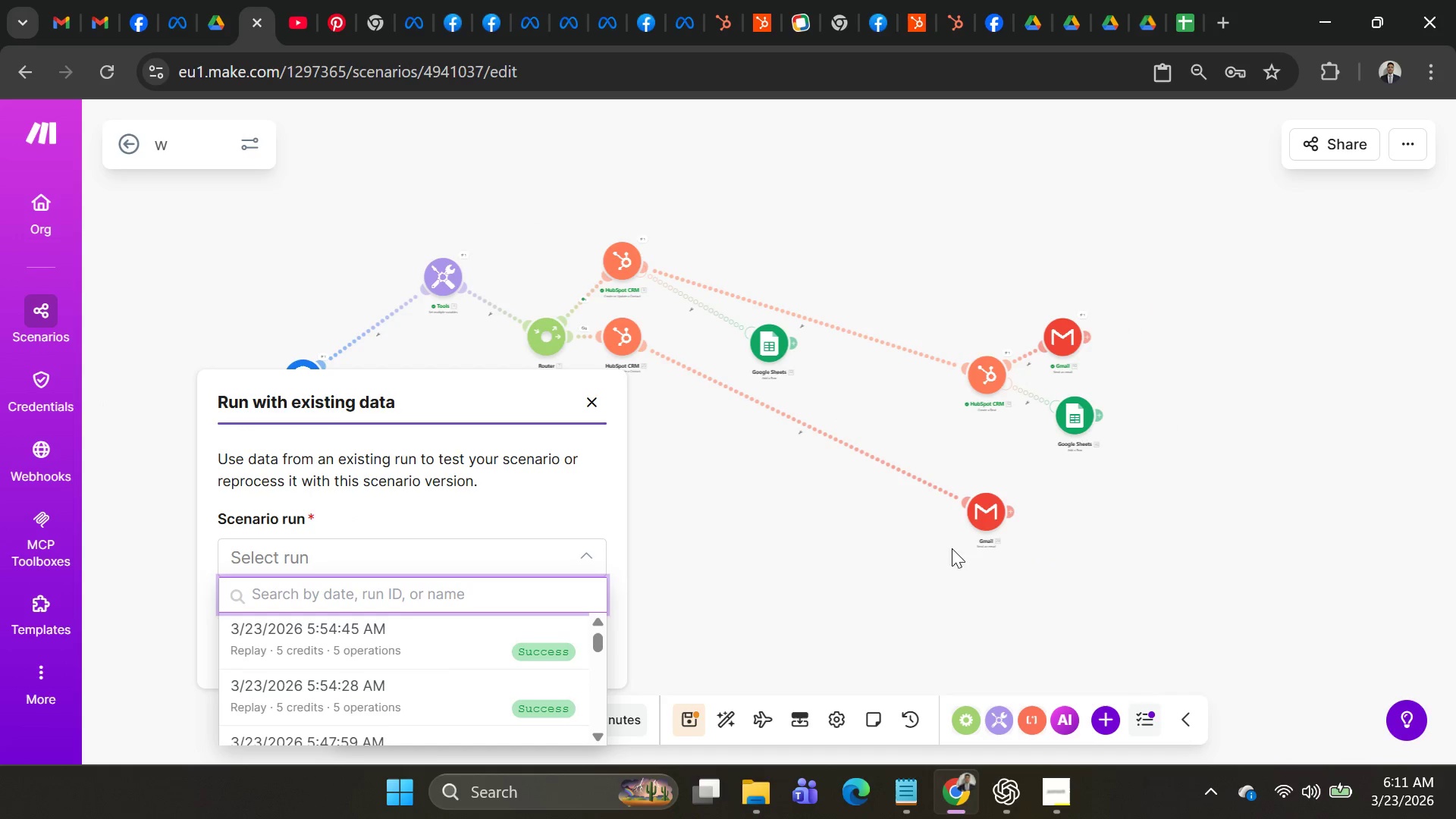 
left_click_drag(start_coordinate=[982, 523], to_coordinate=[730, 434])
 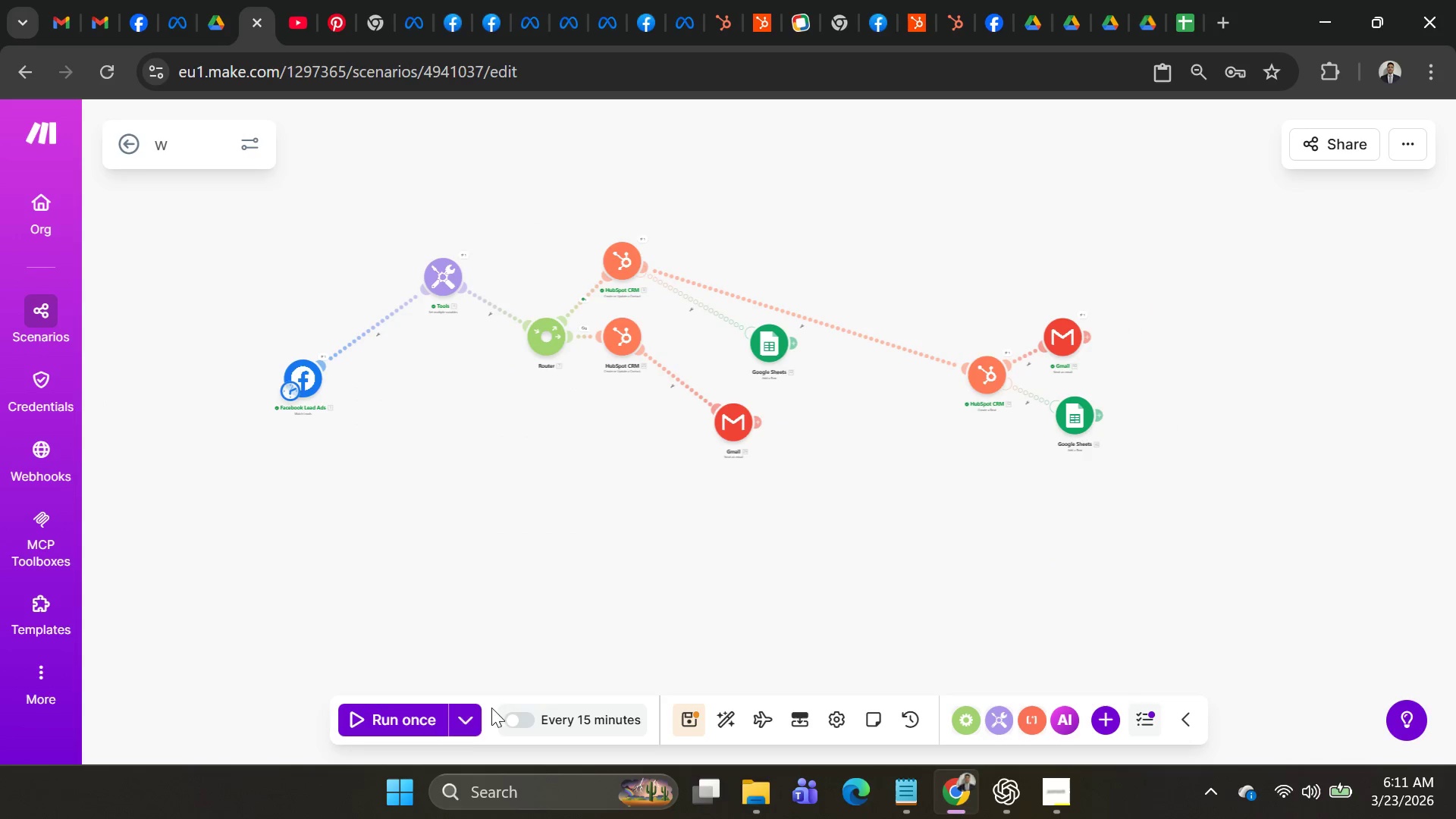 
left_click([464, 721])
 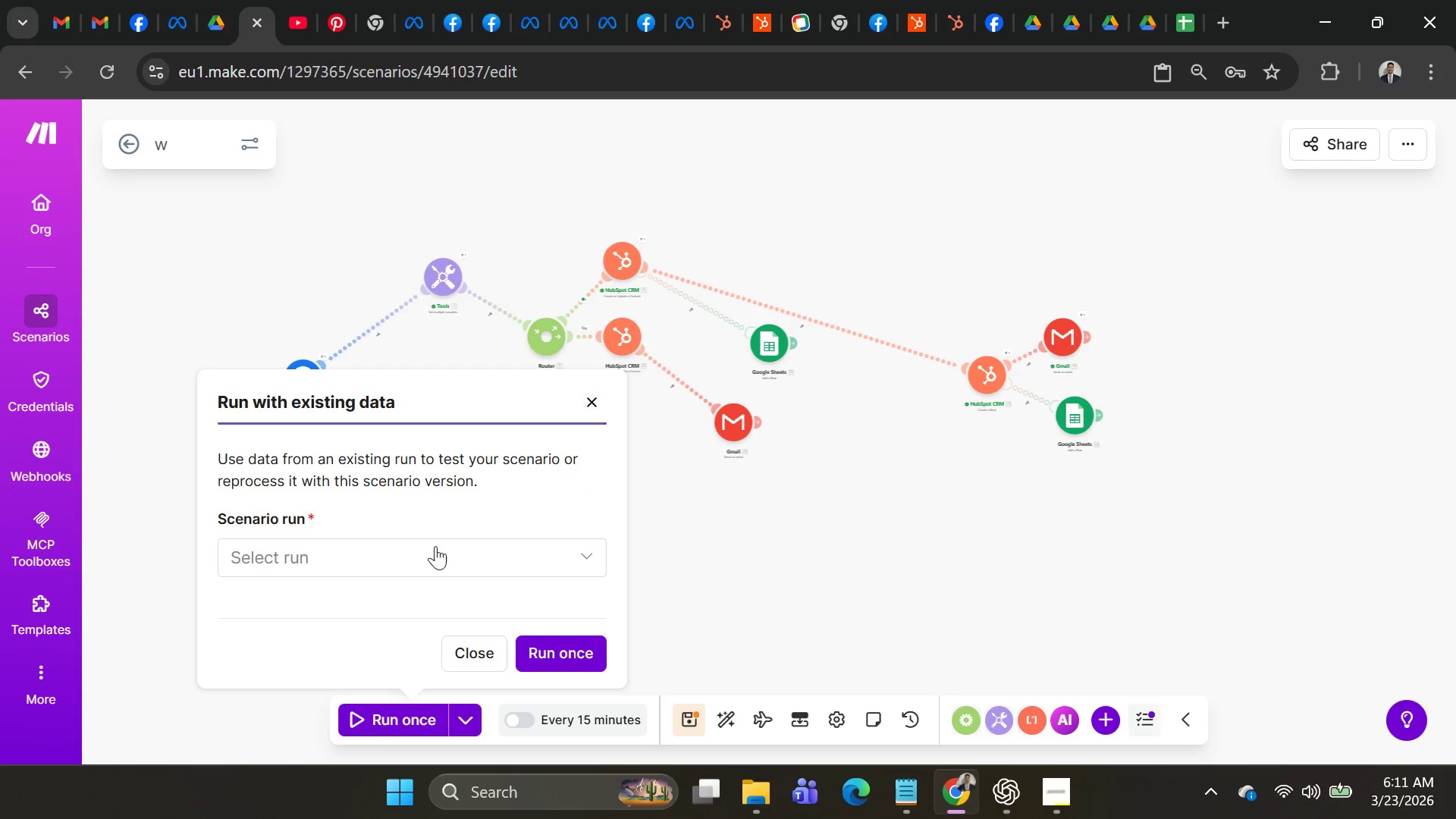 
left_click([435, 544])
 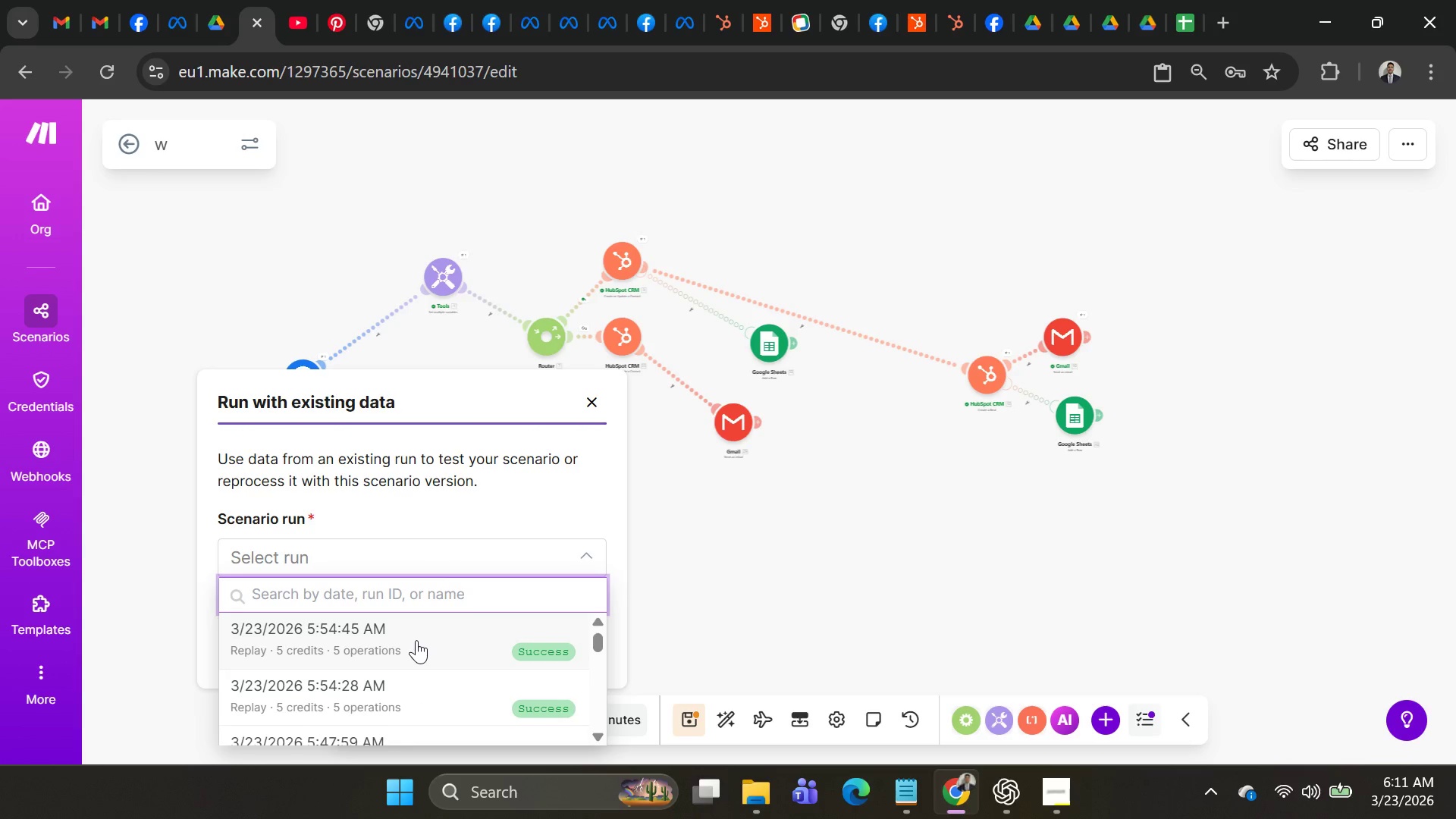 
left_click([417, 640])
 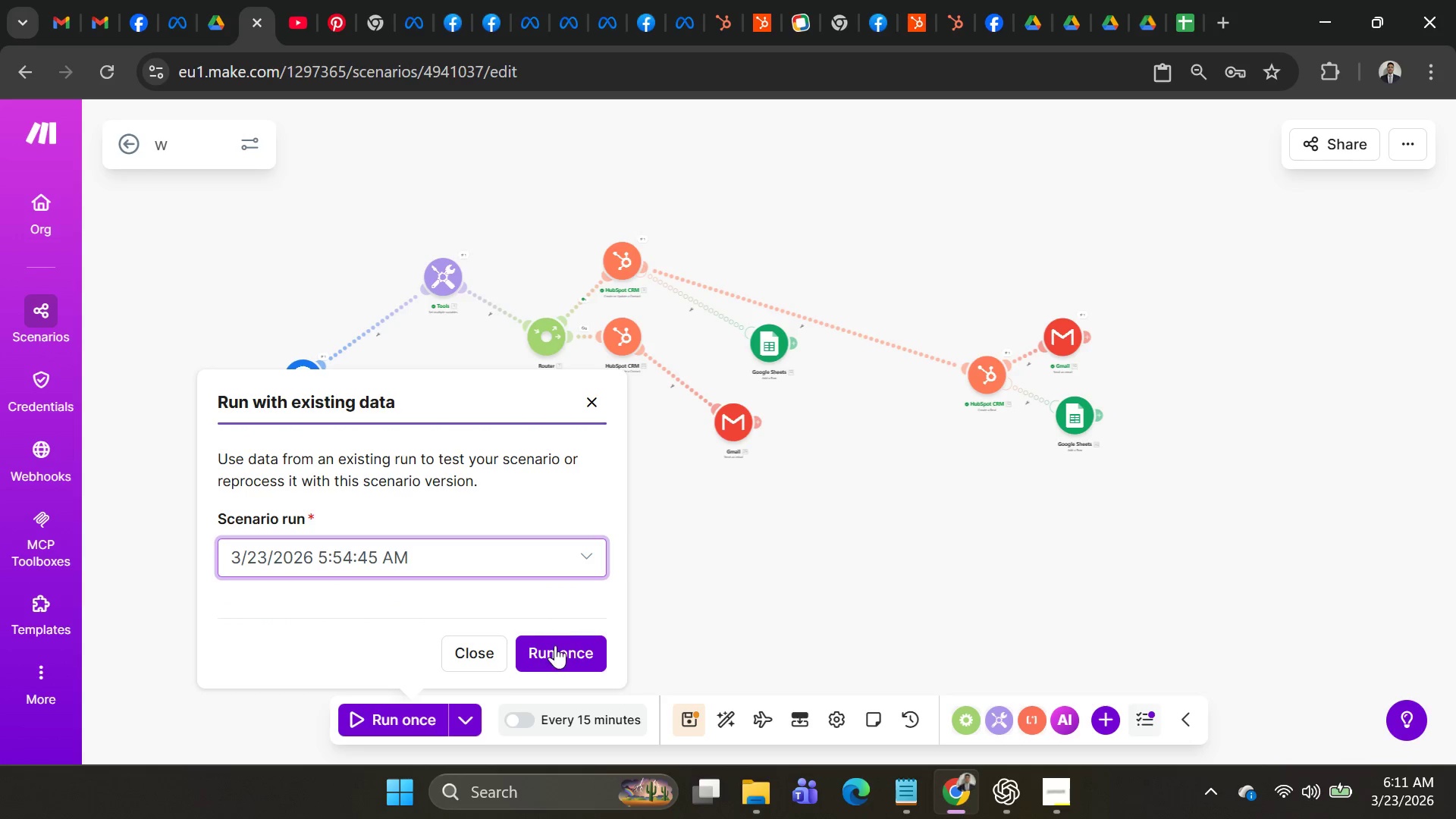 
left_click([555, 648])
 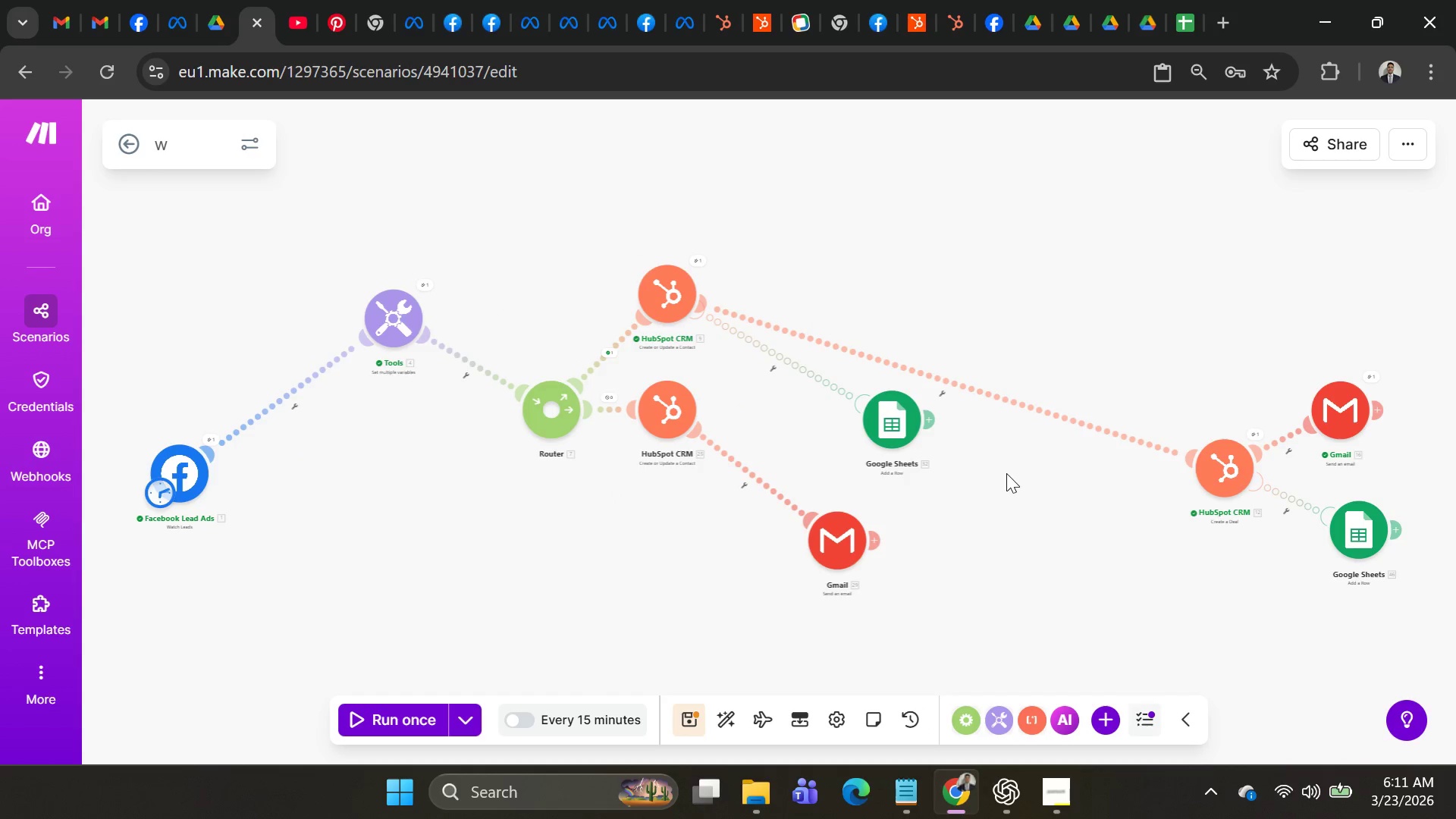 
wait(5.39)
 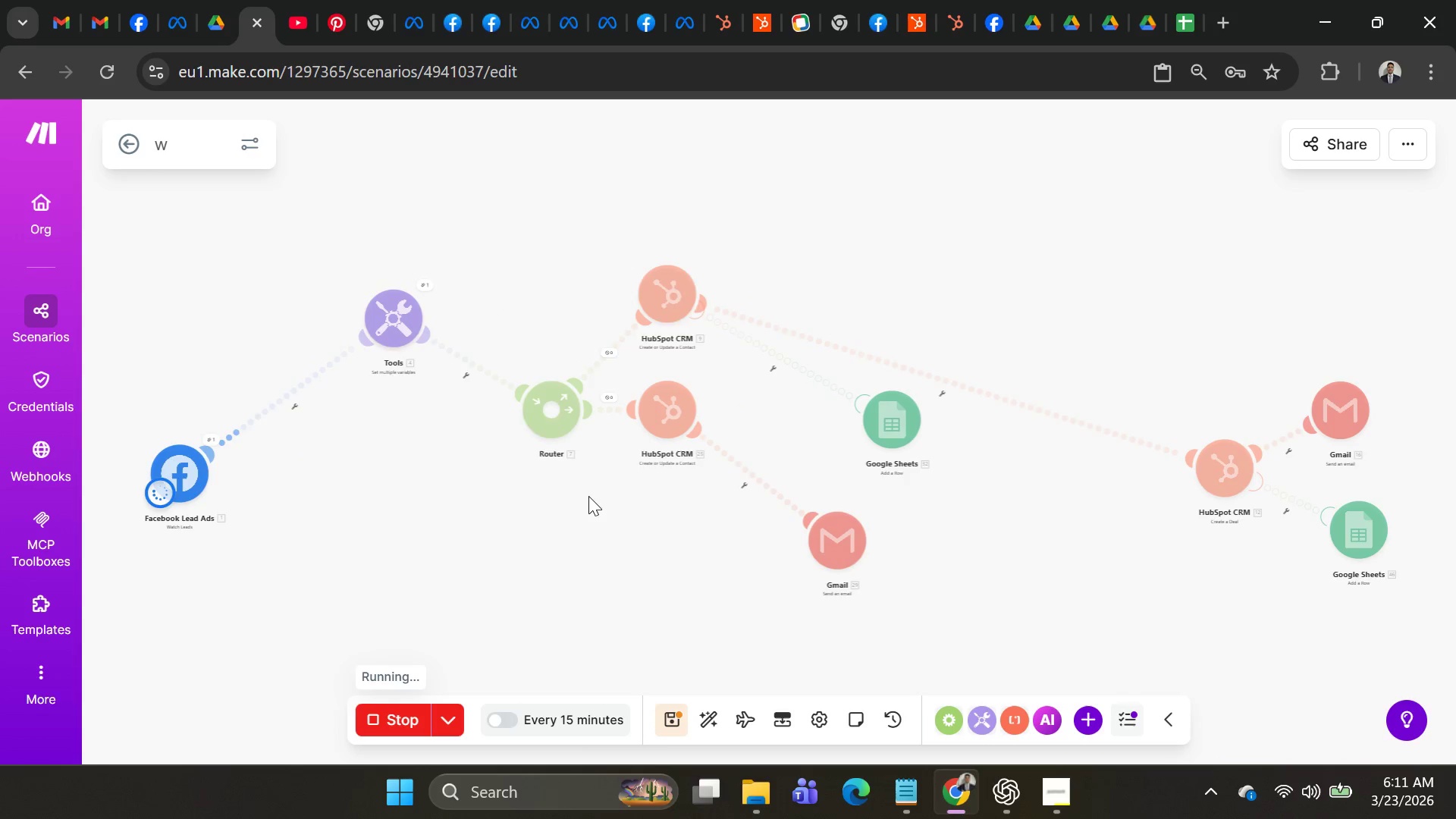 
scroll: coordinate [974, 253], scroll_direction: down, amount: 2.0
 